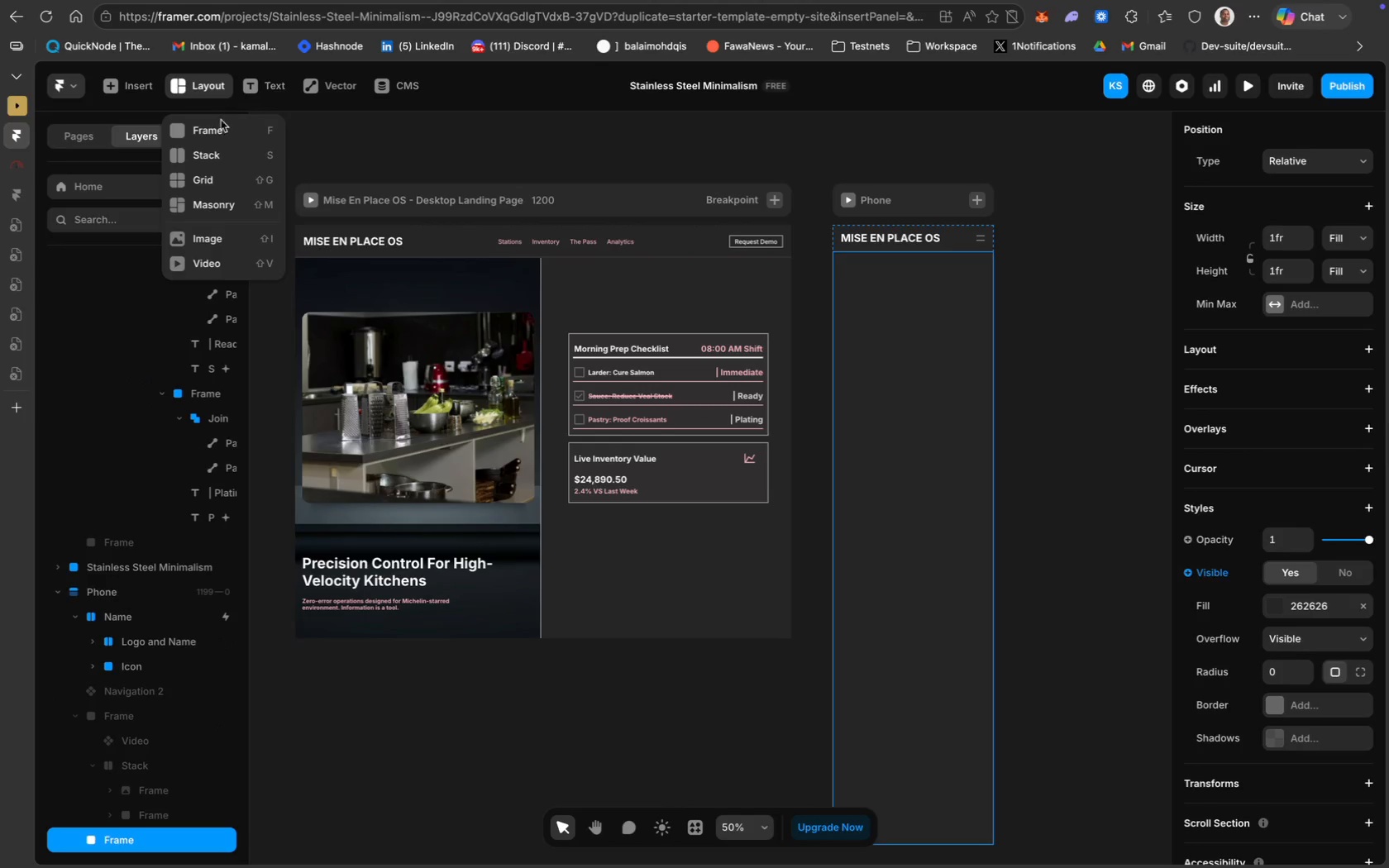 
left_click([223, 126])
 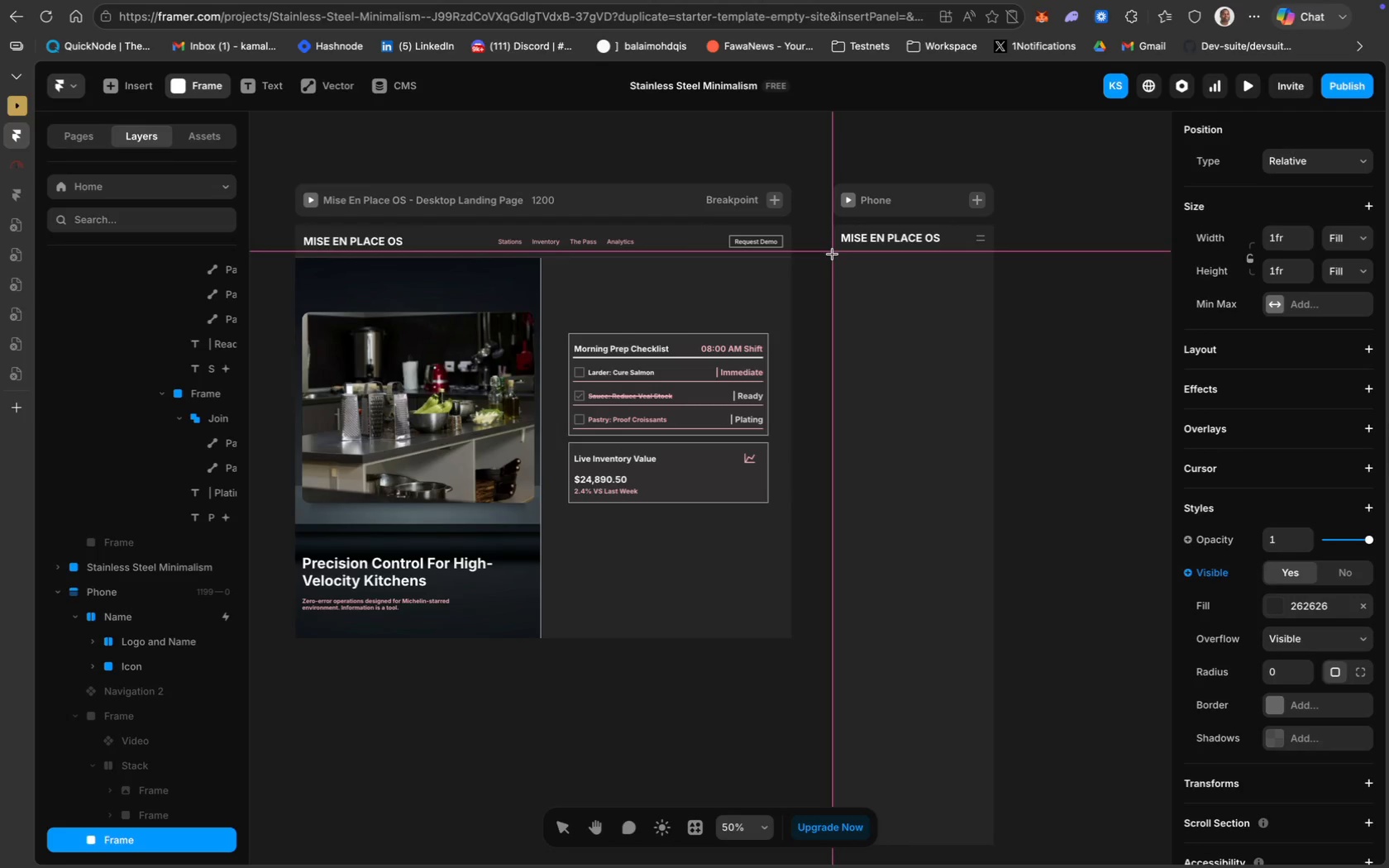 
left_click_drag(start_coordinate=[832, 253], to_coordinate=[993, 512])
 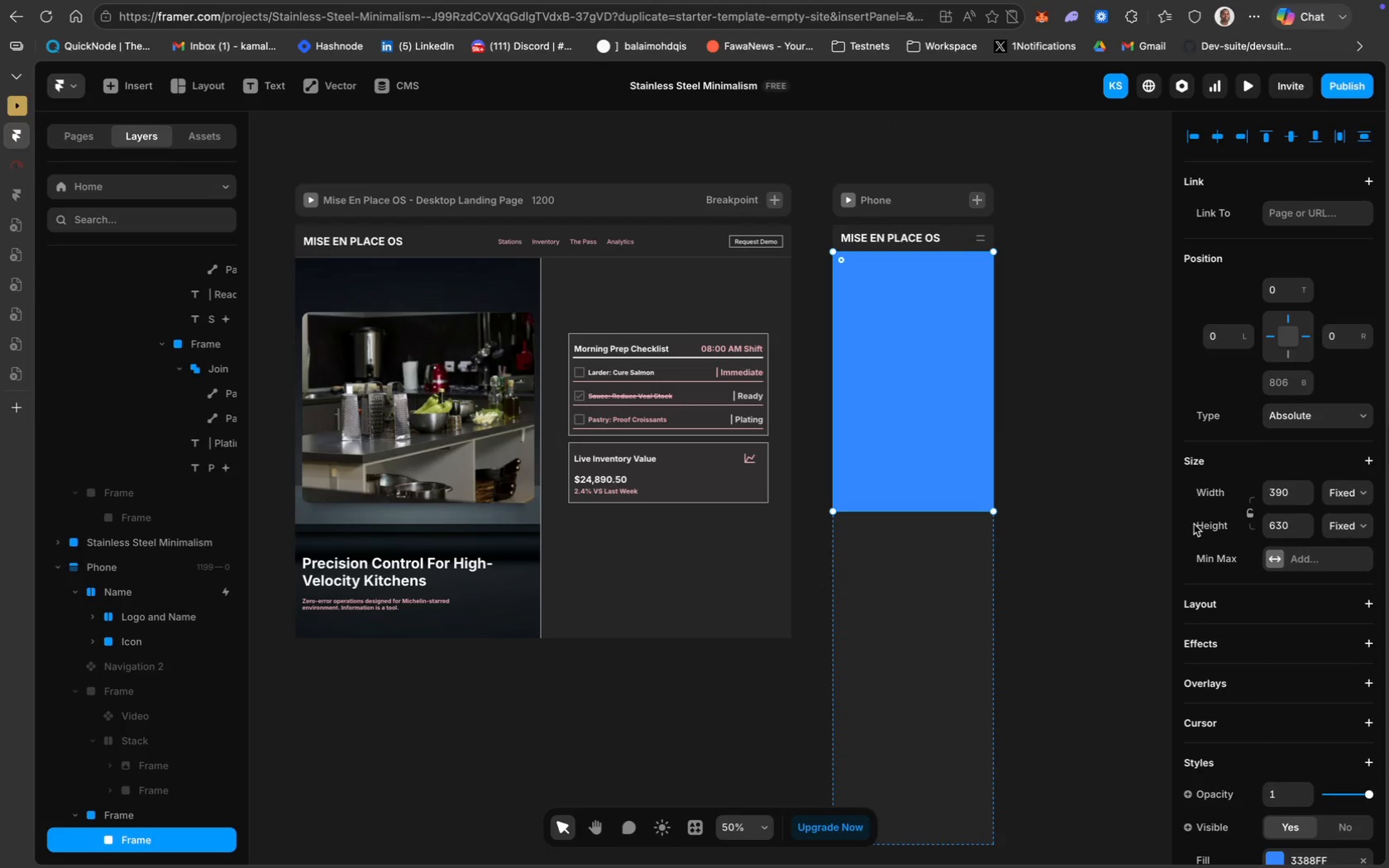 
scroll: coordinate [1235, 613], scroll_direction: down, amount: 31.0
 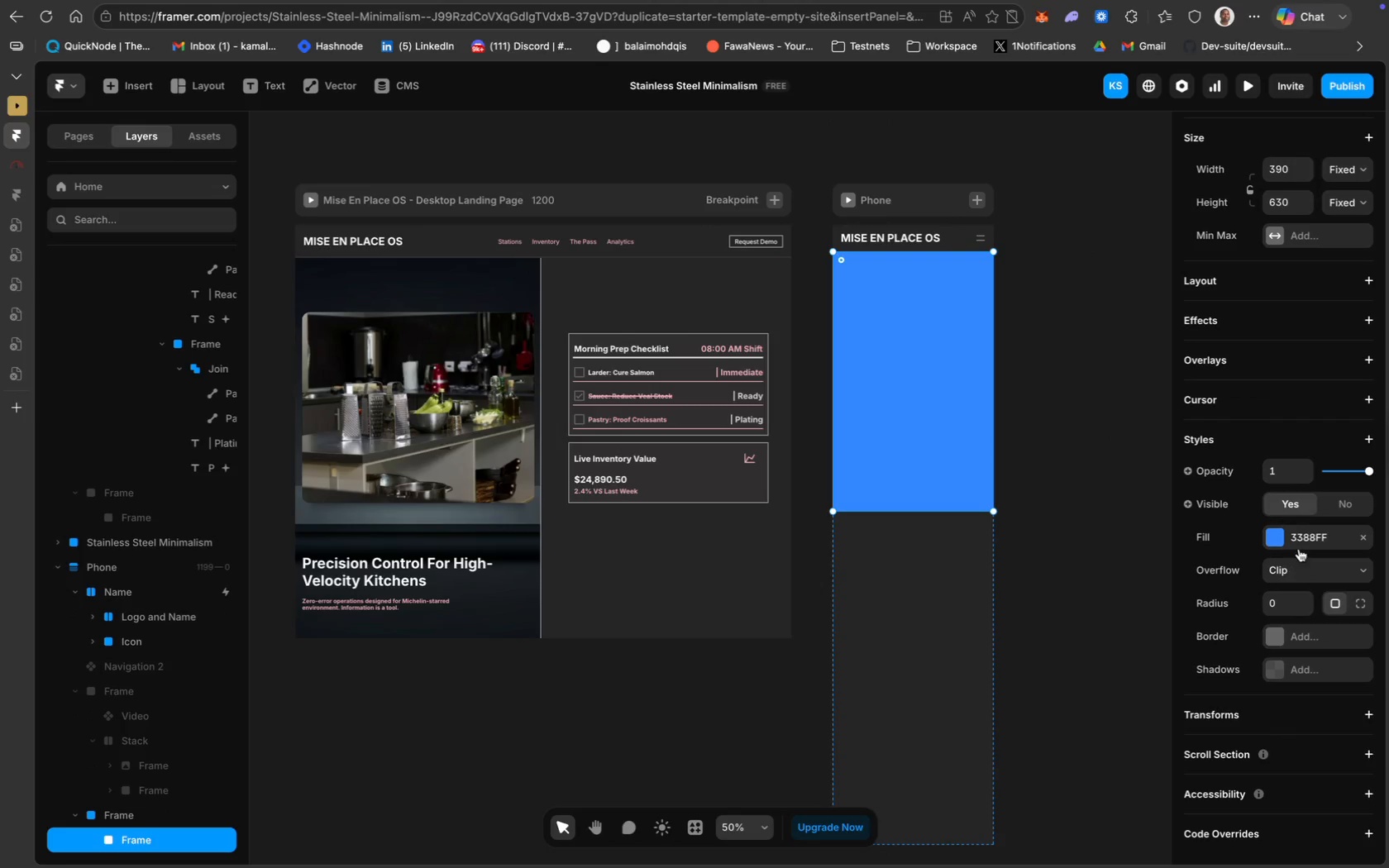 
left_click([1304, 542])
 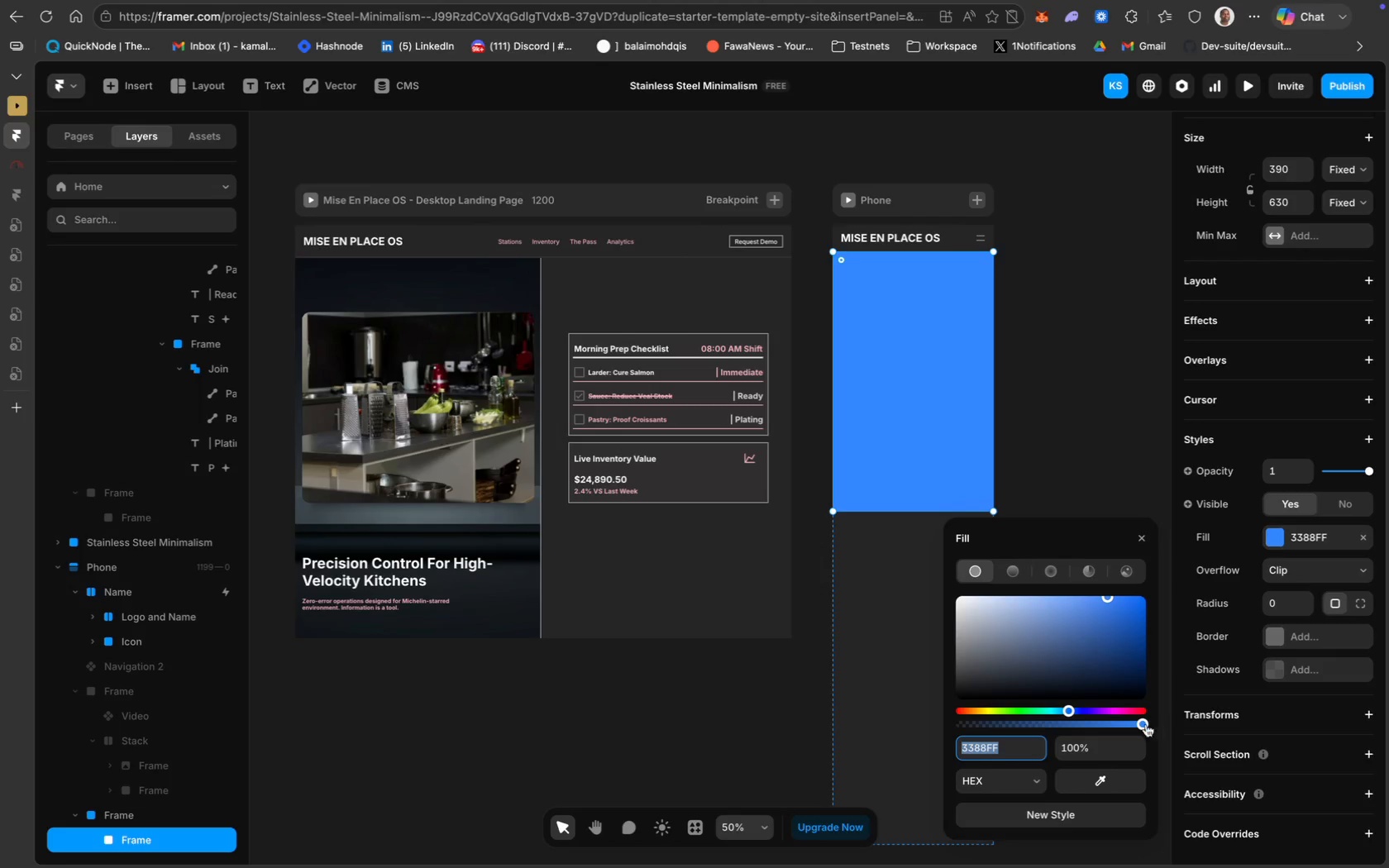 
left_click_drag(start_coordinate=[1143, 726], to_coordinate=[941, 728])
 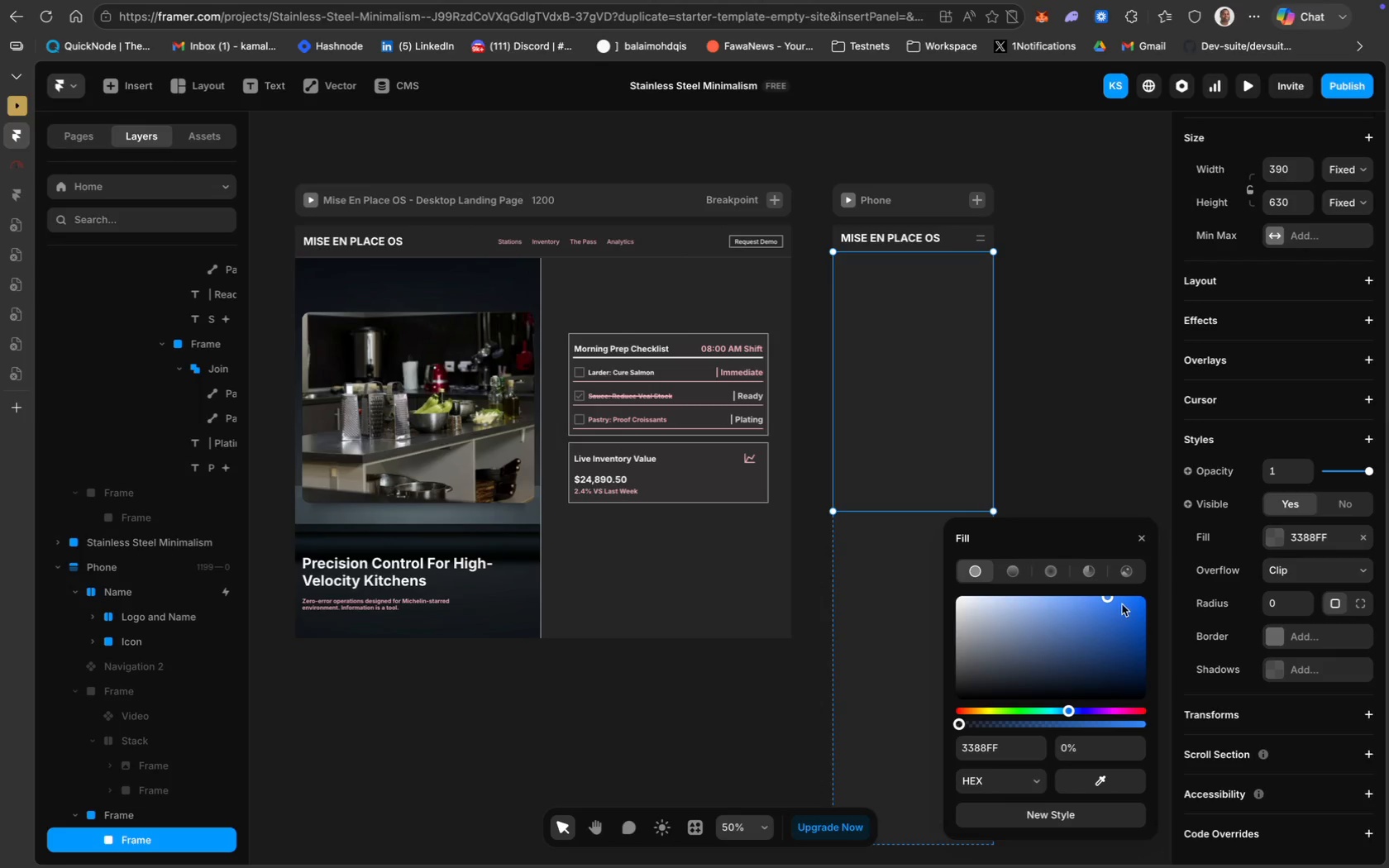 
mouse_move([1134, 608])
 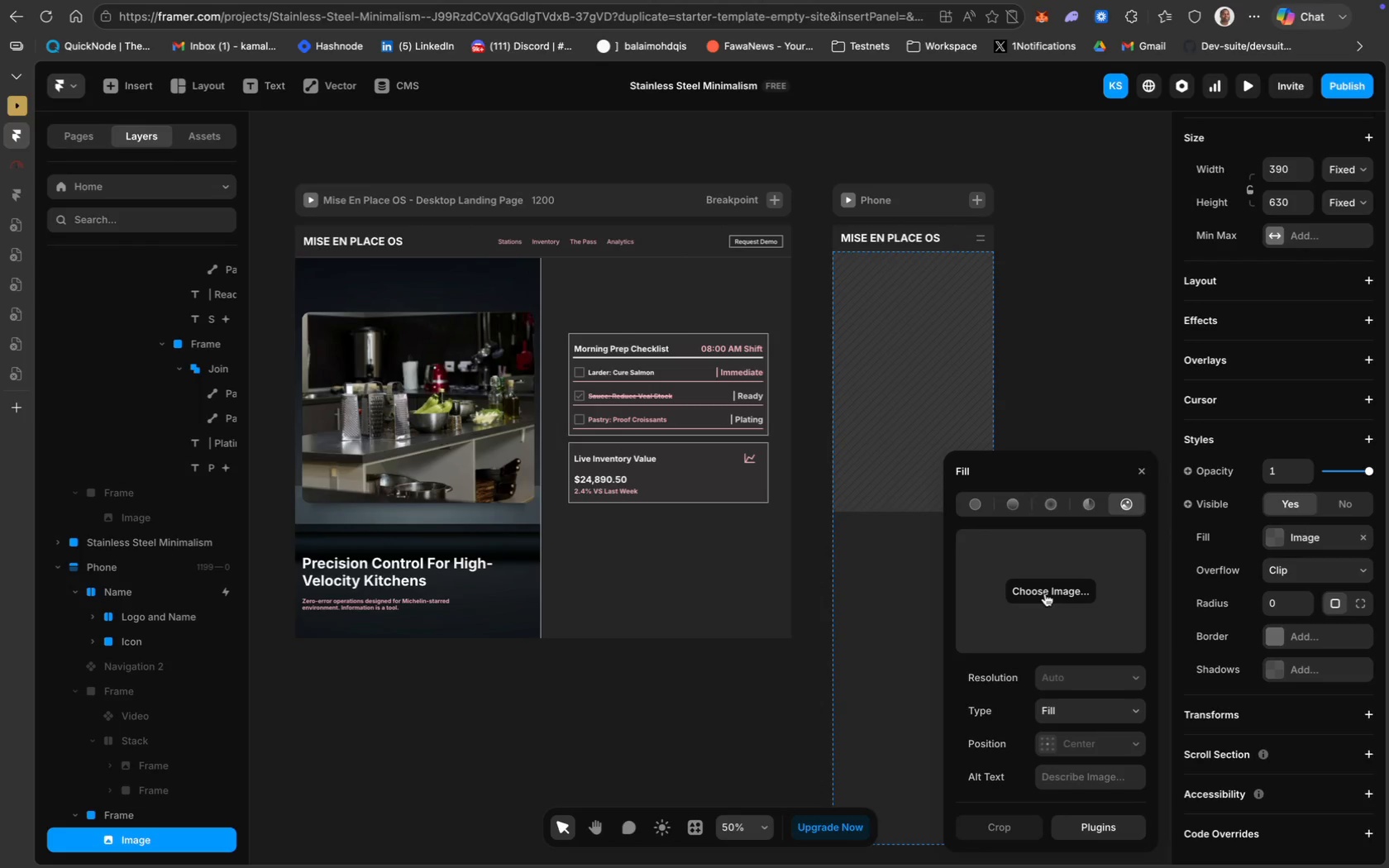 
left_click([1045, 592])
 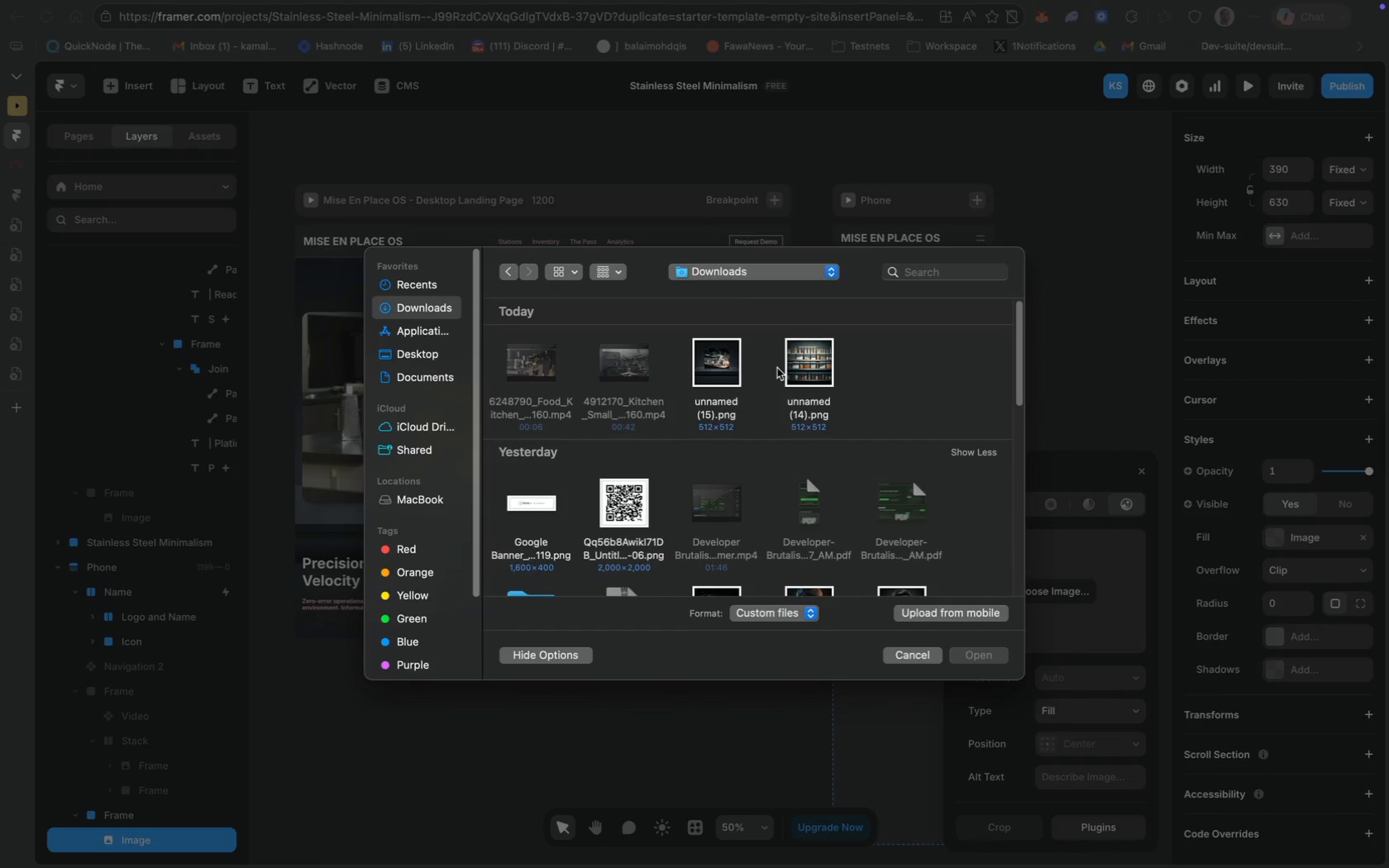 
wait(6.42)
 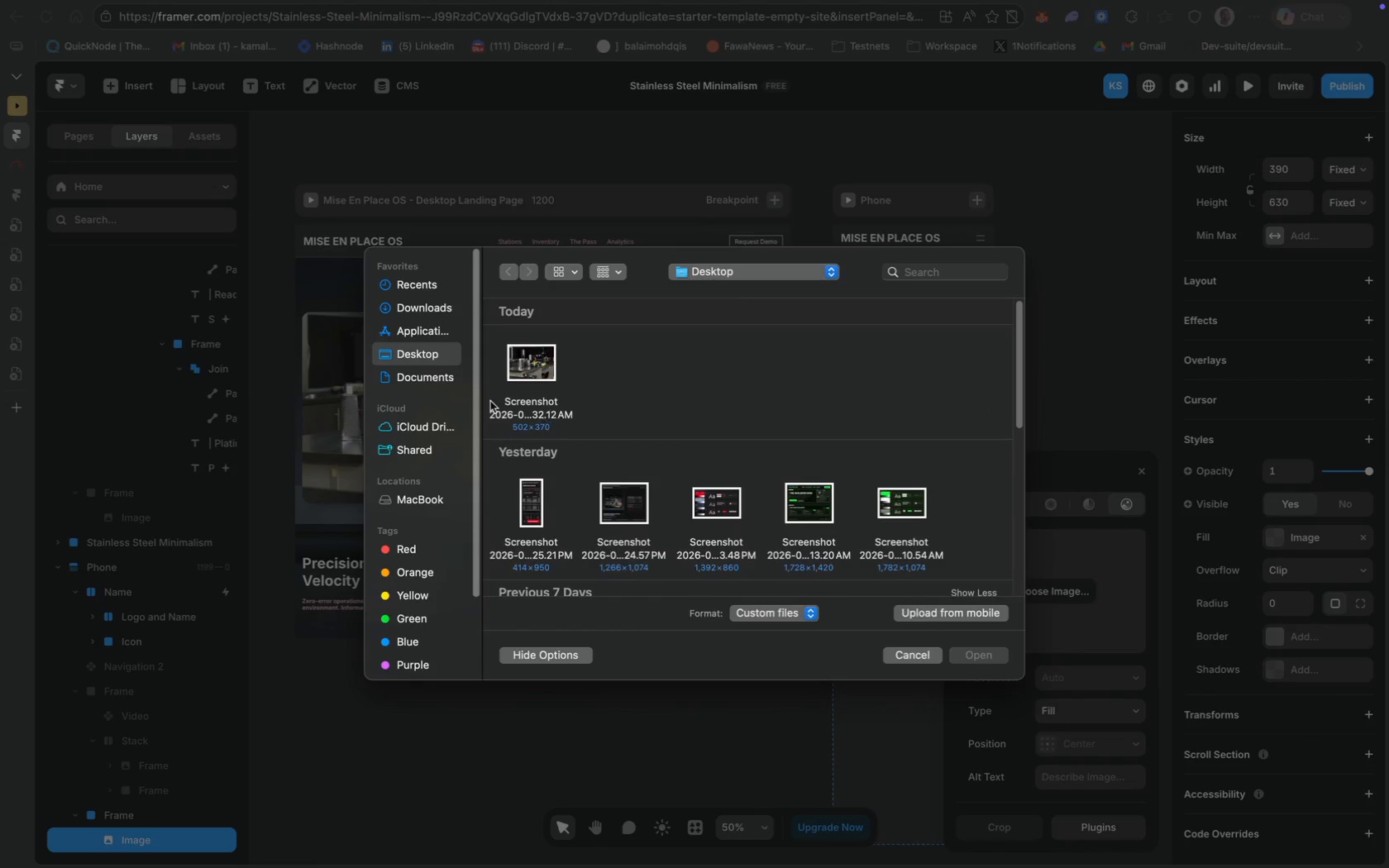 
left_click([976, 651])
 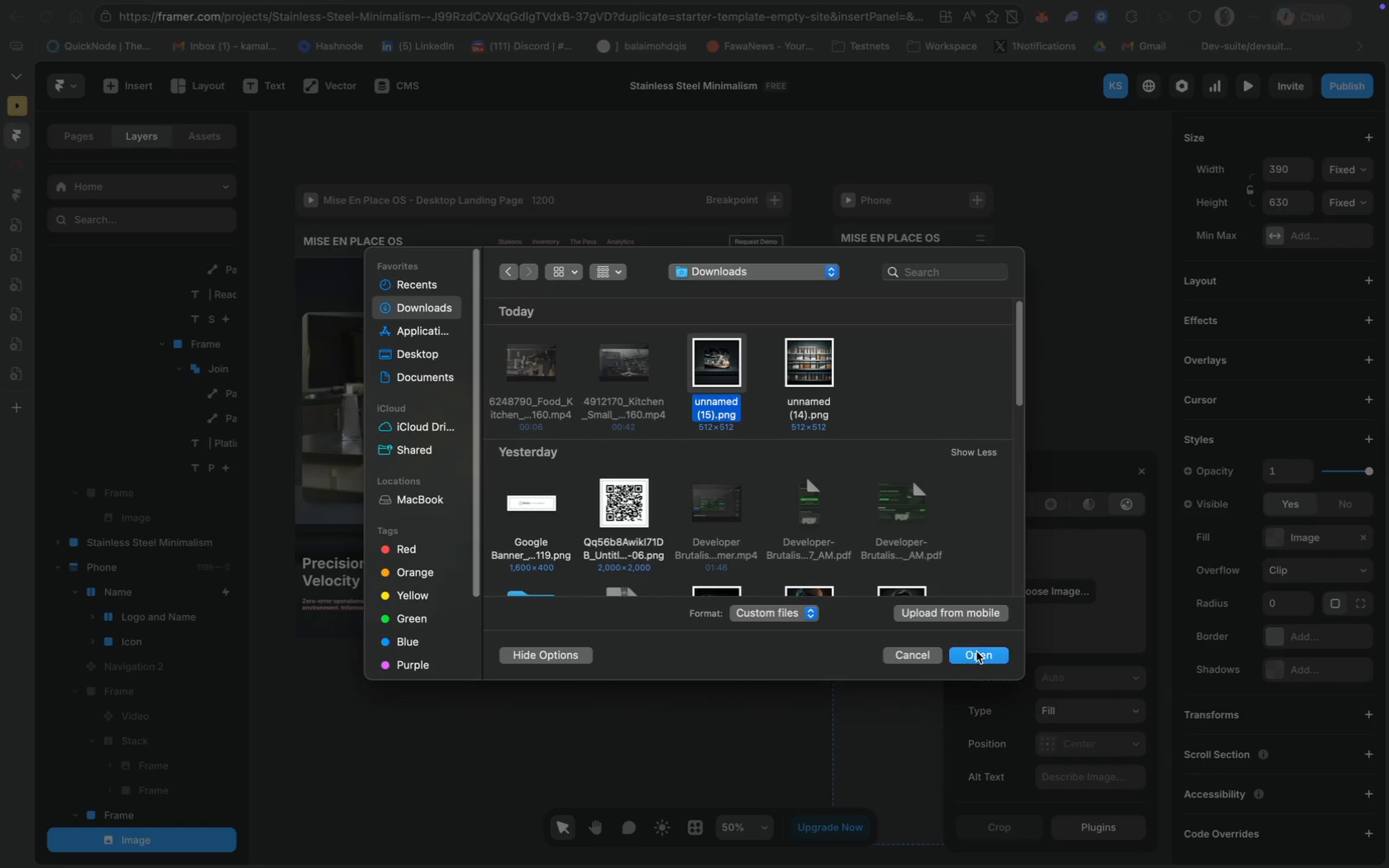 
mouse_move([990, 625])
 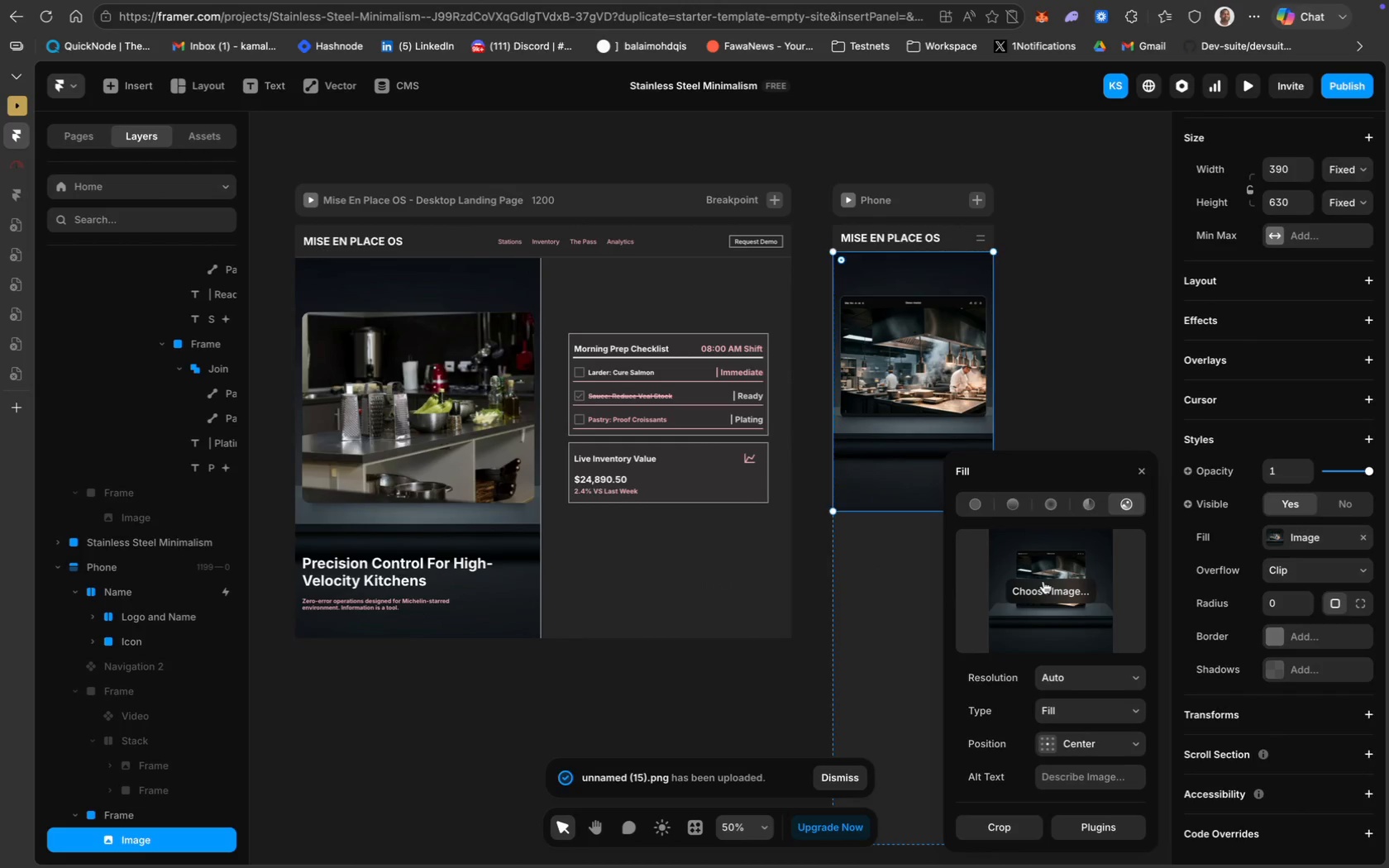 
wait(8.65)
 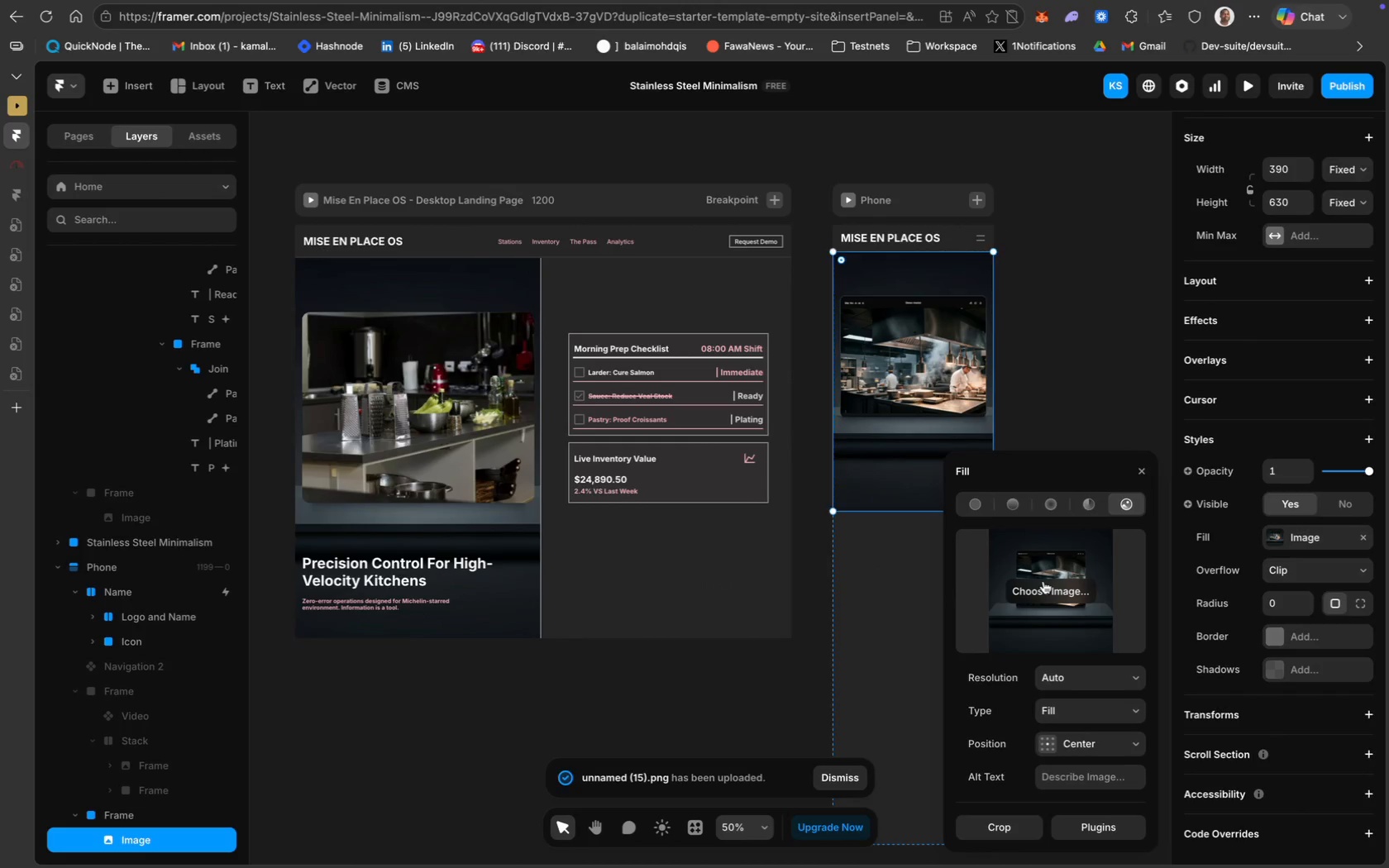 
mouse_move([228, 88])
 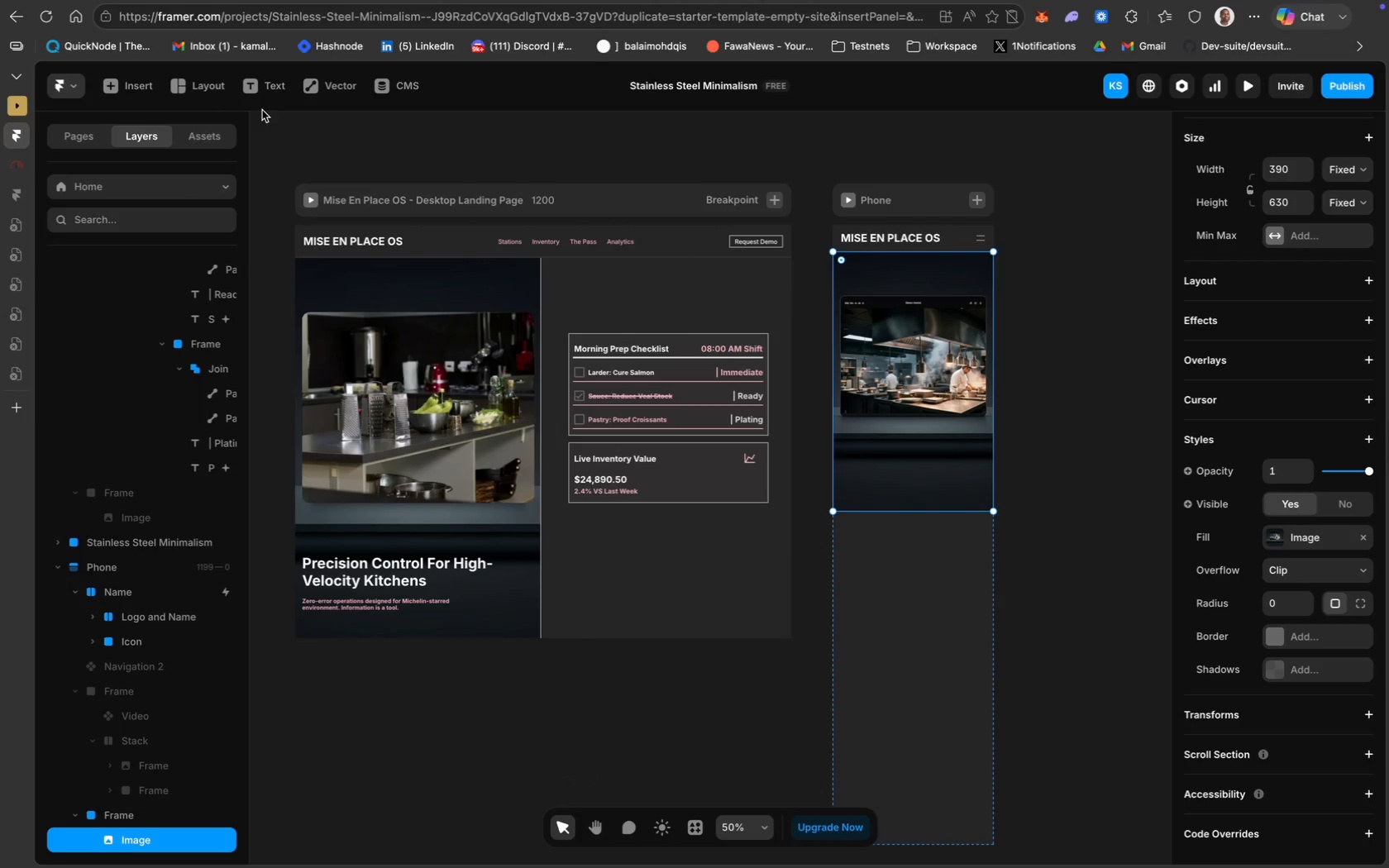 
mouse_move([212, 101])
 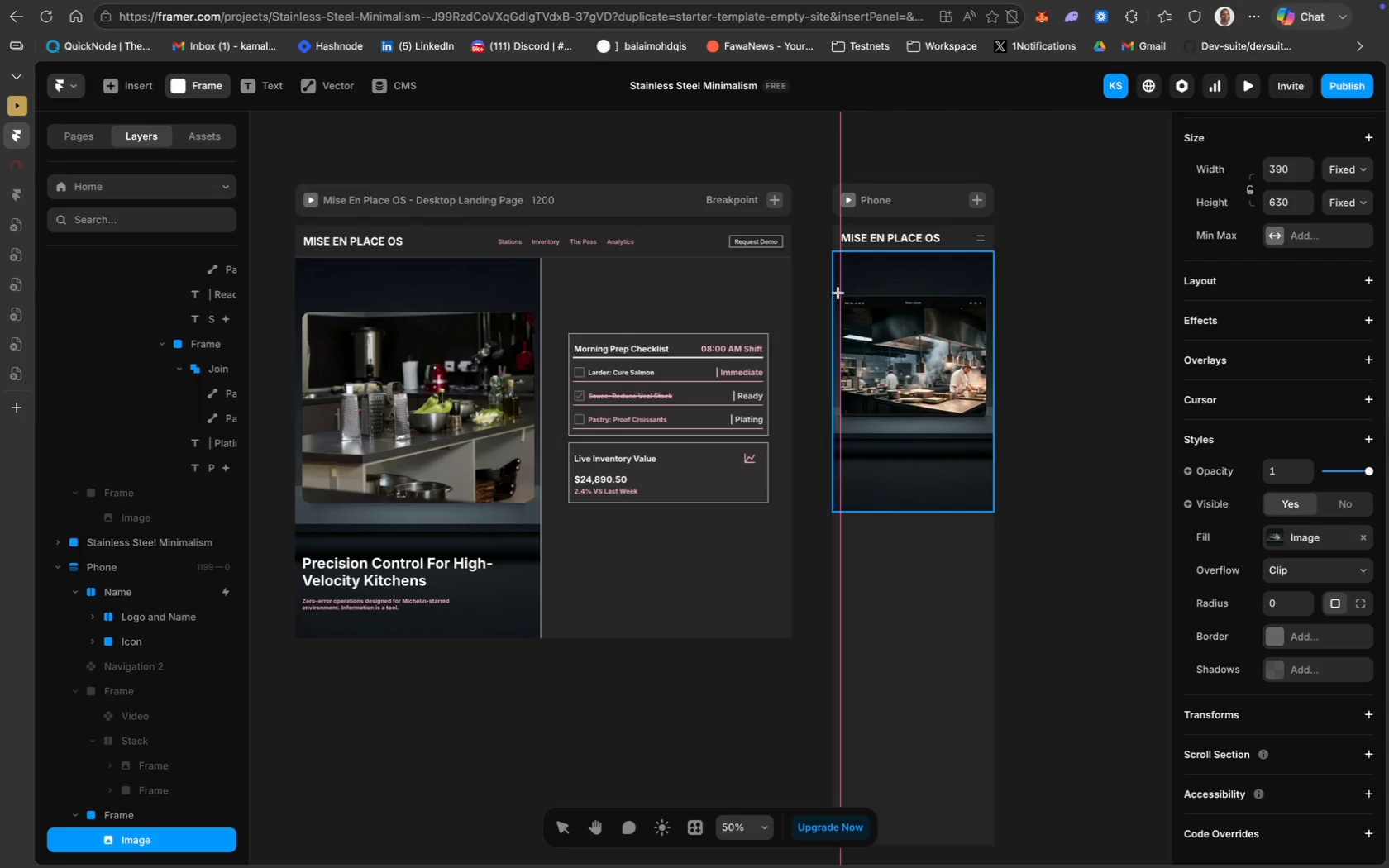 
wait(6.35)
 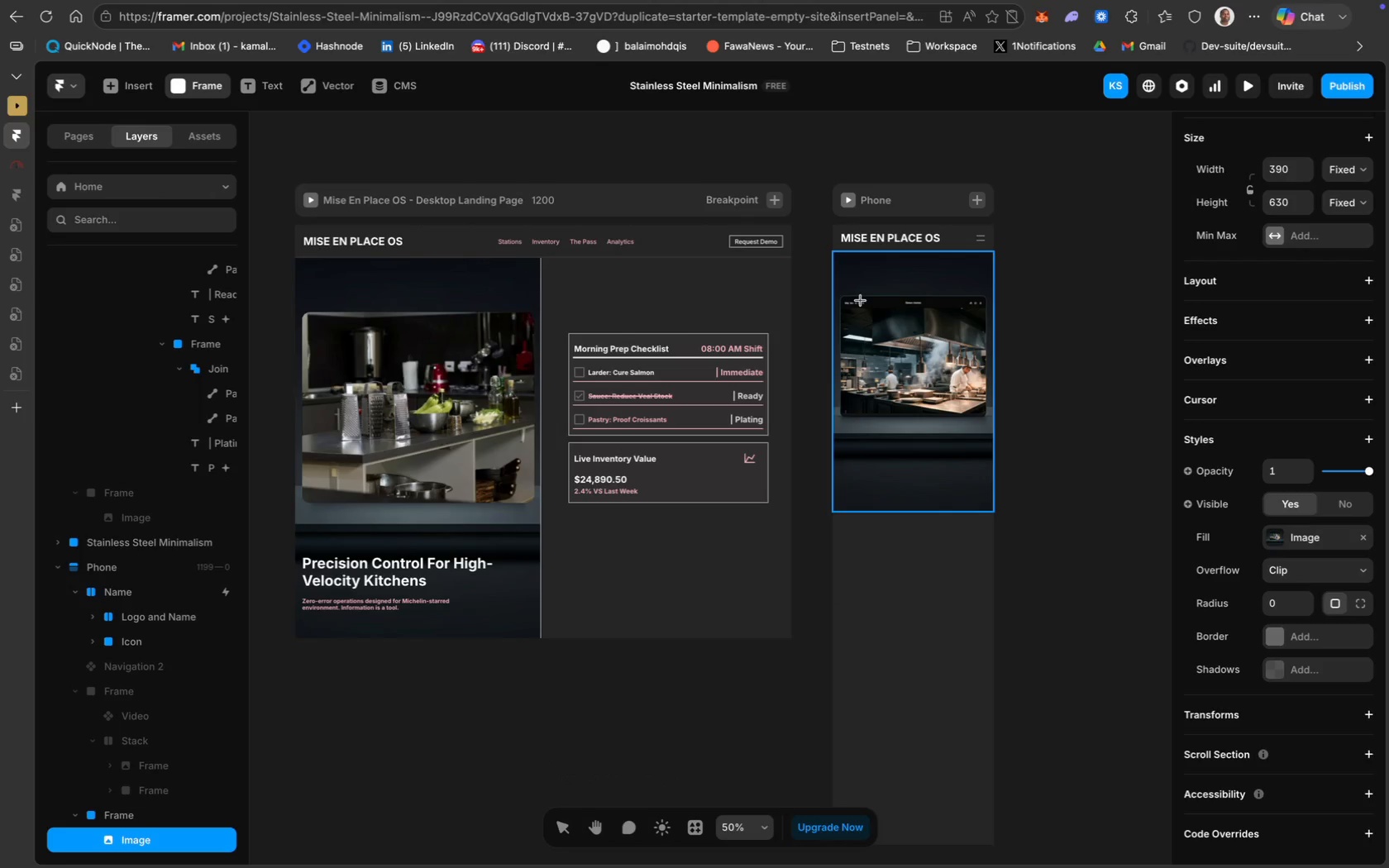 
left_click_drag(start_coordinate=[838, 293], to_coordinate=[987, 422])
 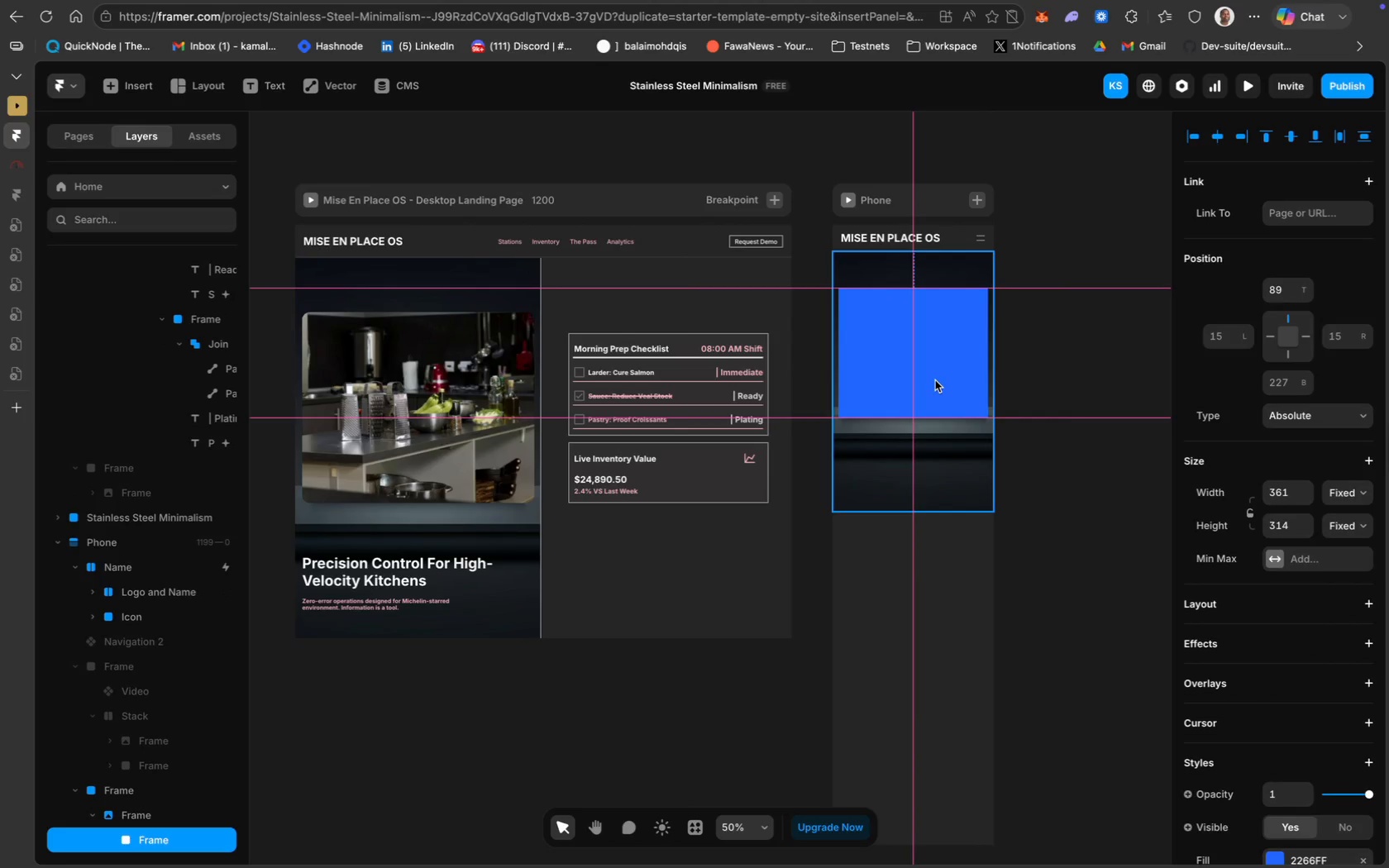 
wait(7.01)
 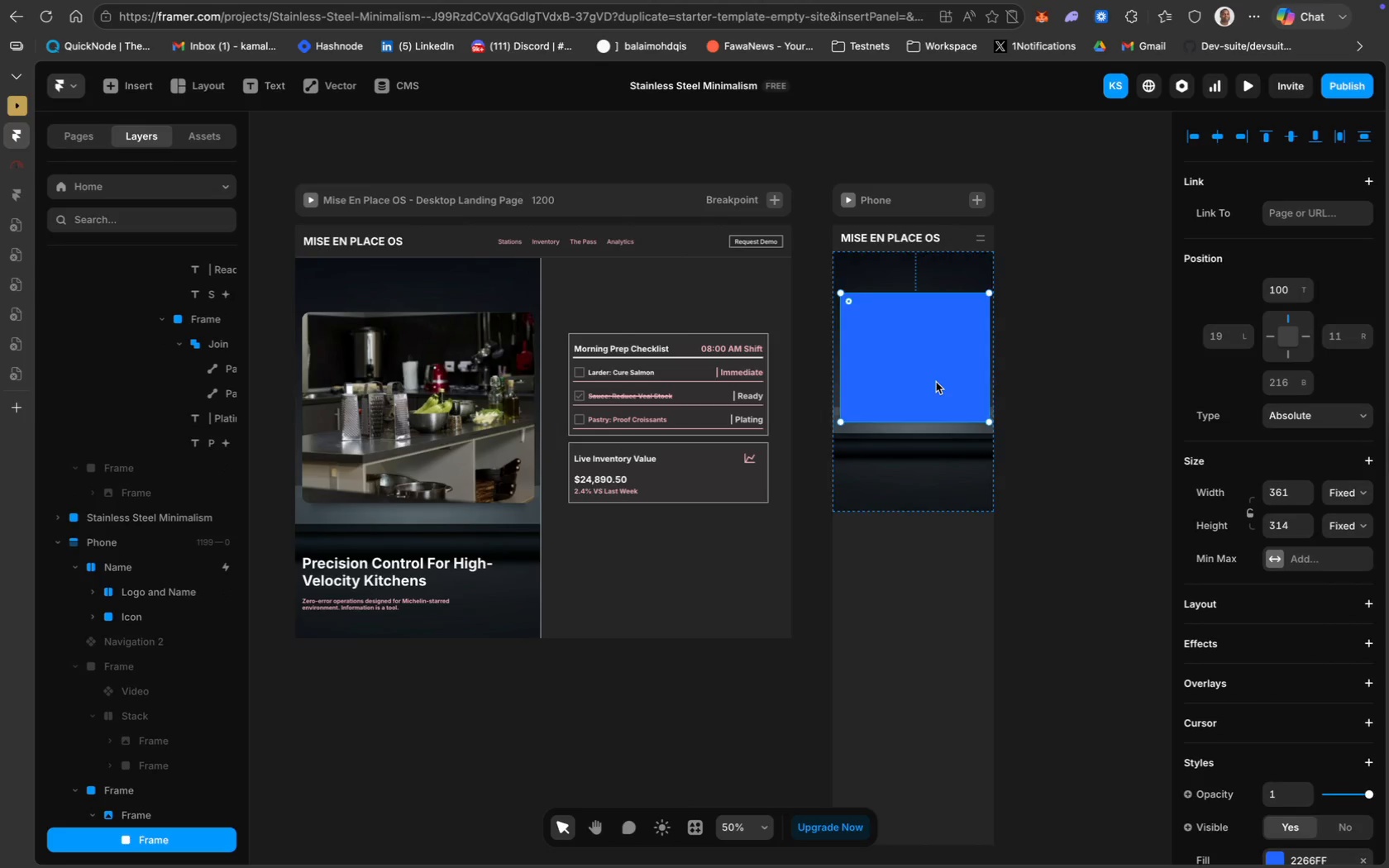 
scroll: coordinate [1270, 682], scroll_direction: down, amount: 38.0
 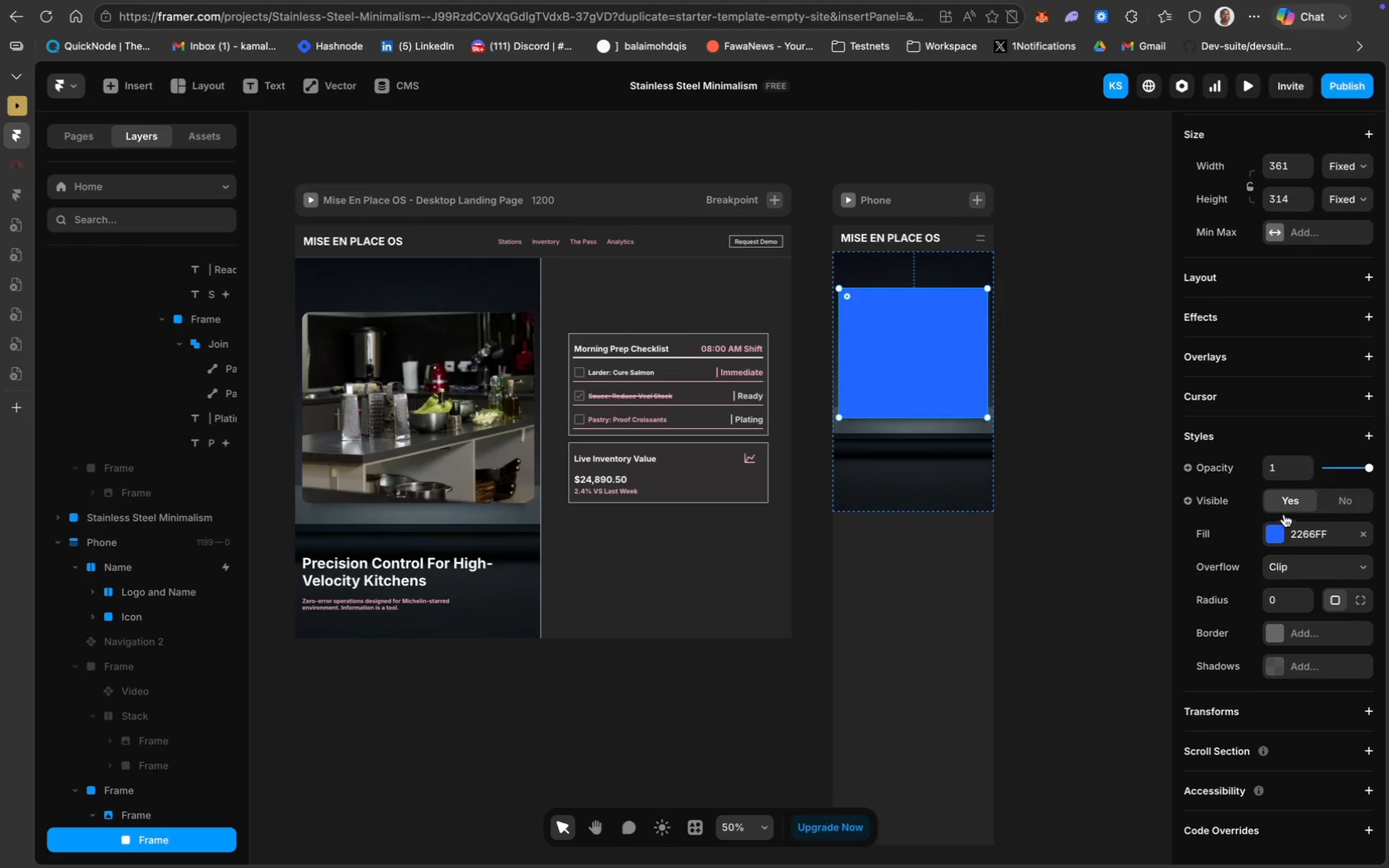 
scroll: coordinate [1284, 514], scroll_direction: up, amount: 9.0
 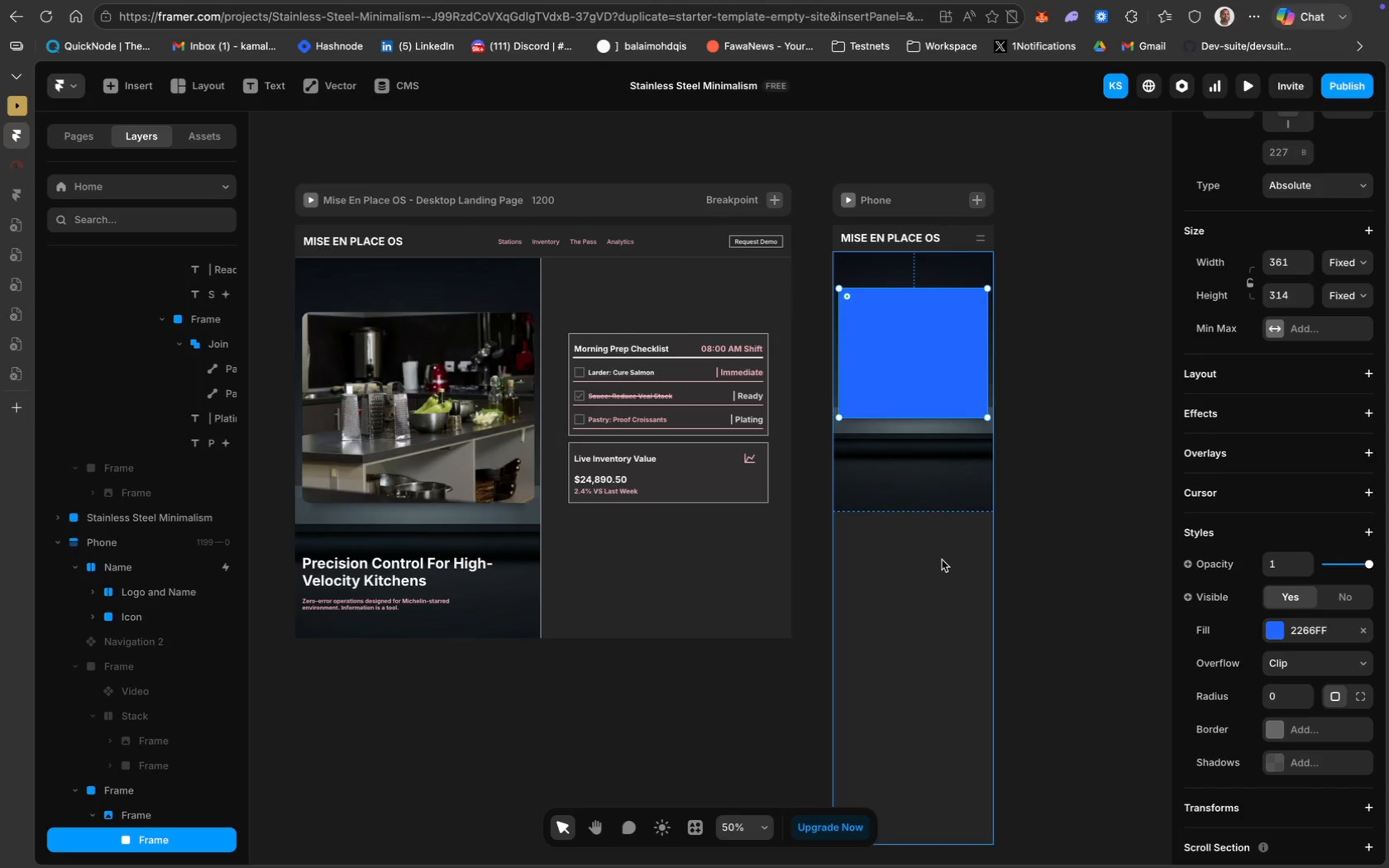 
wait(15.94)
 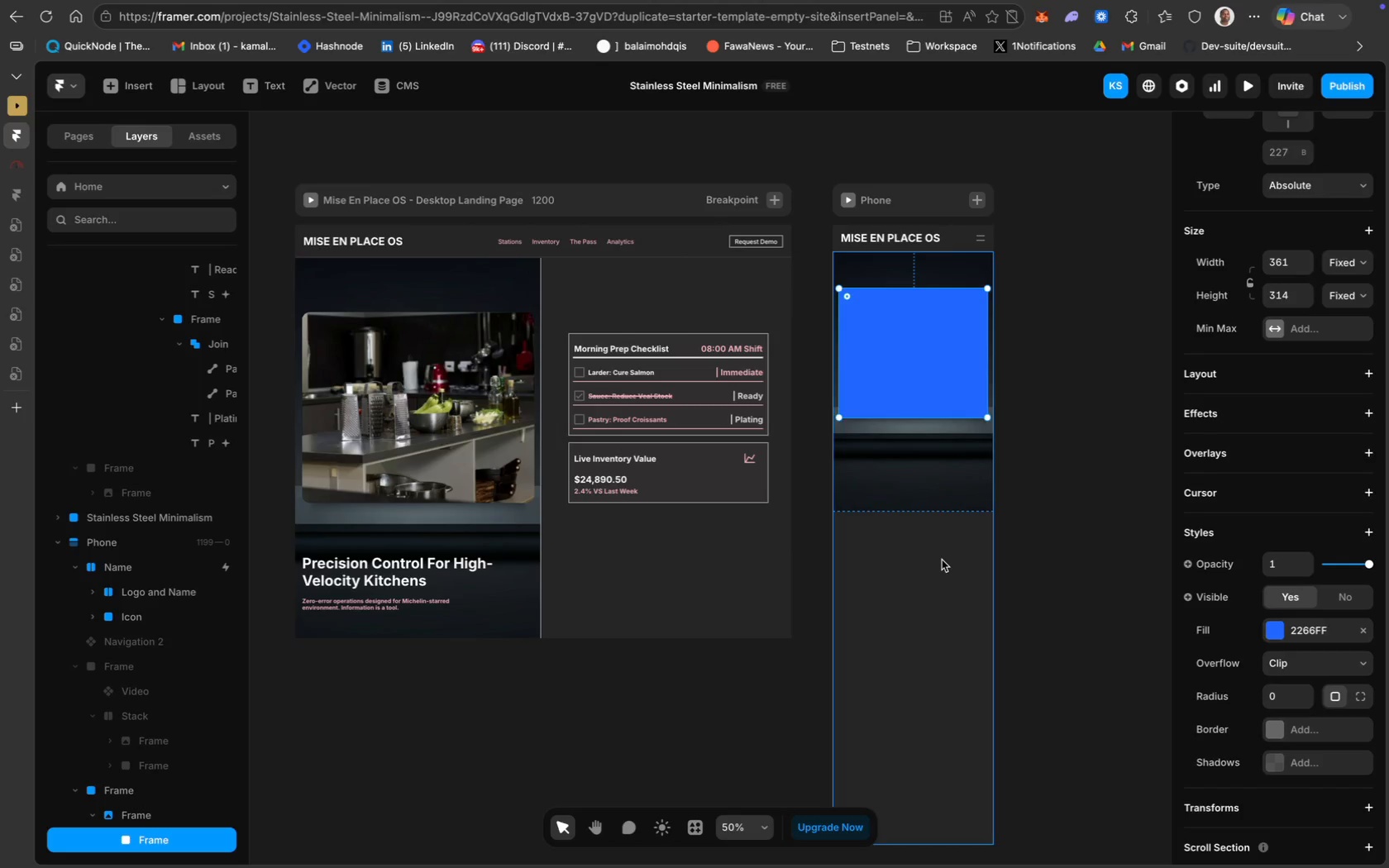 
left_click([899, 374])
 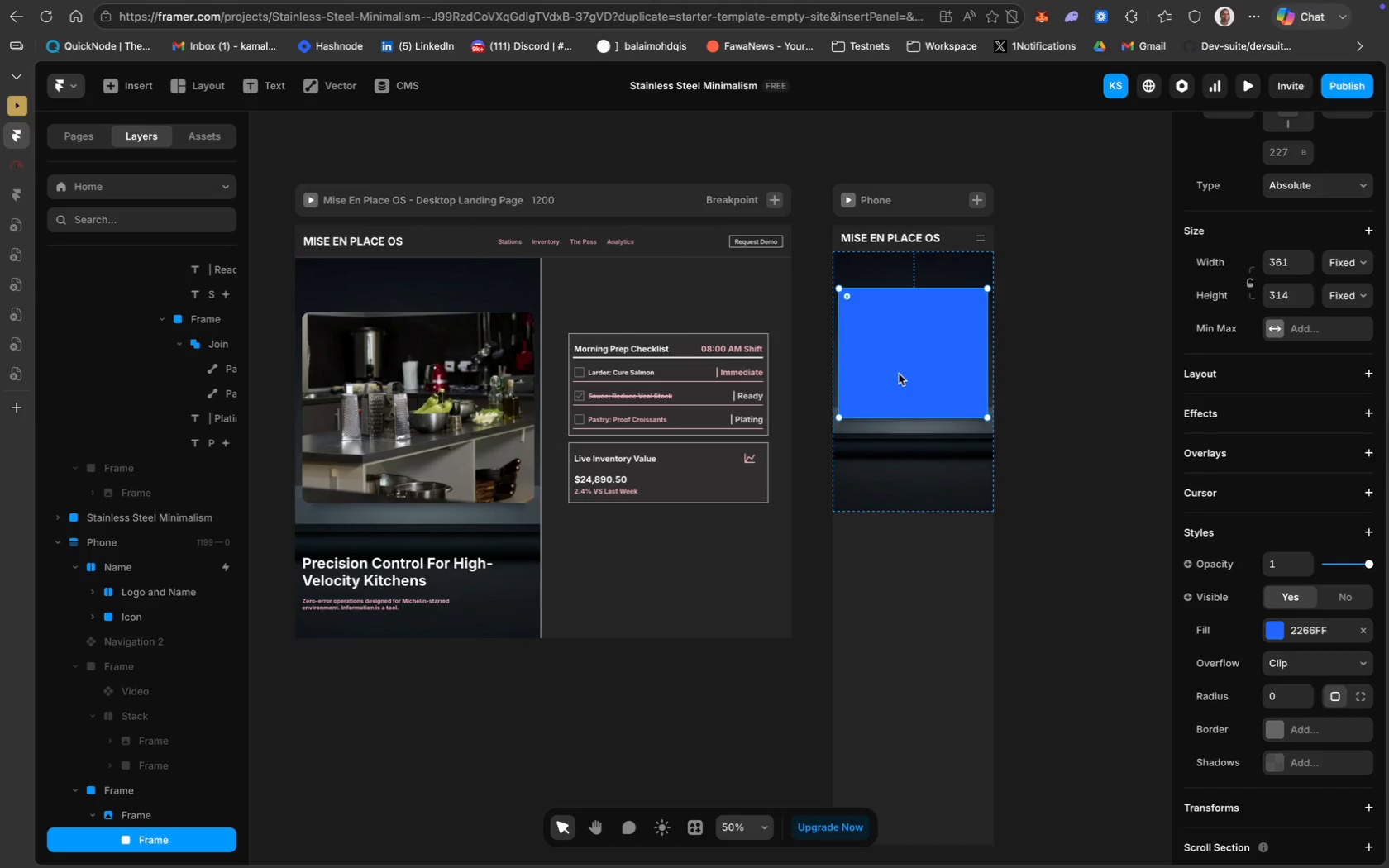 
scroll: coordinate [669, 360], scroll_direction: up, amount: 87.0
 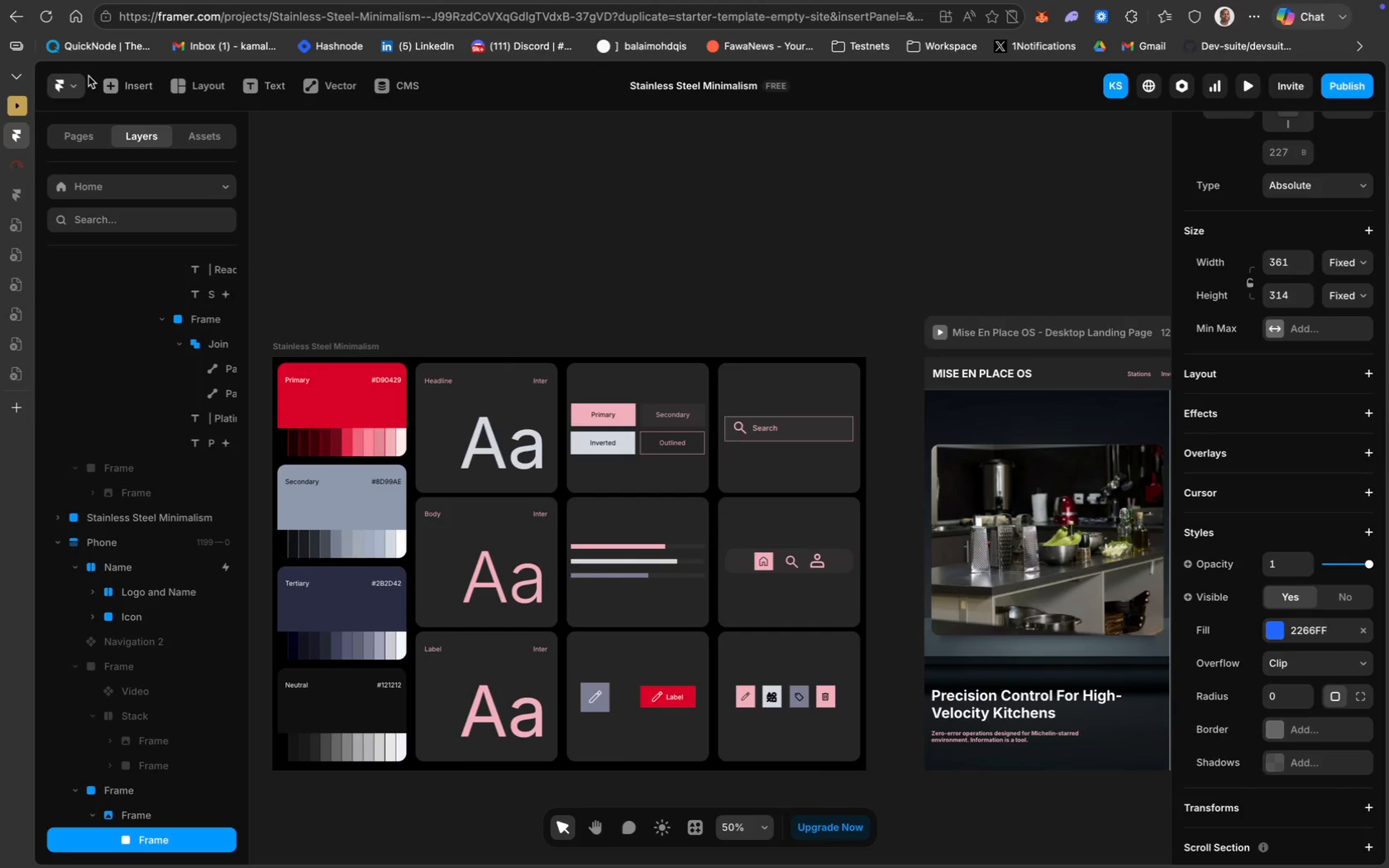 
left_click([116, 83])
 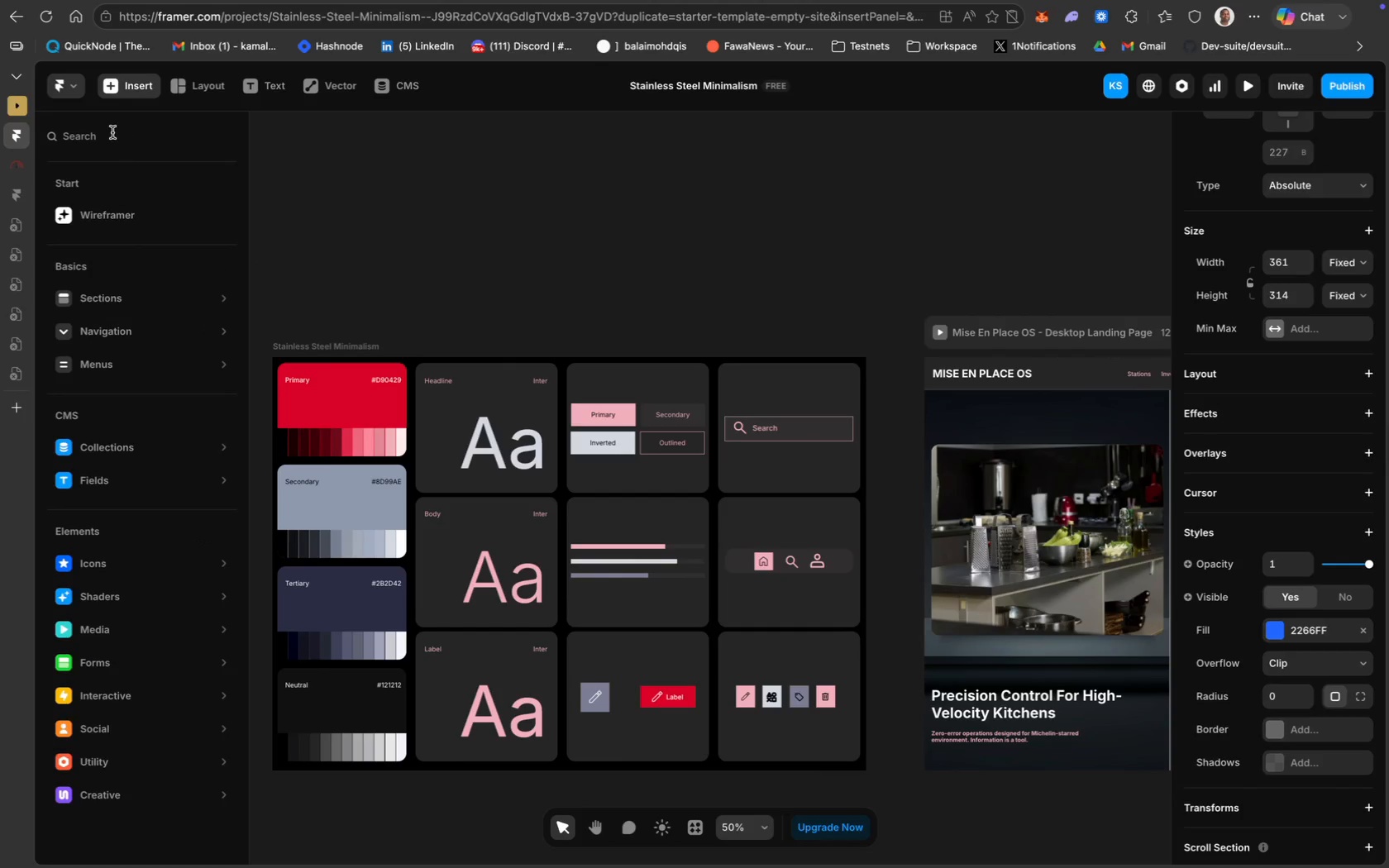 
type(vid)
 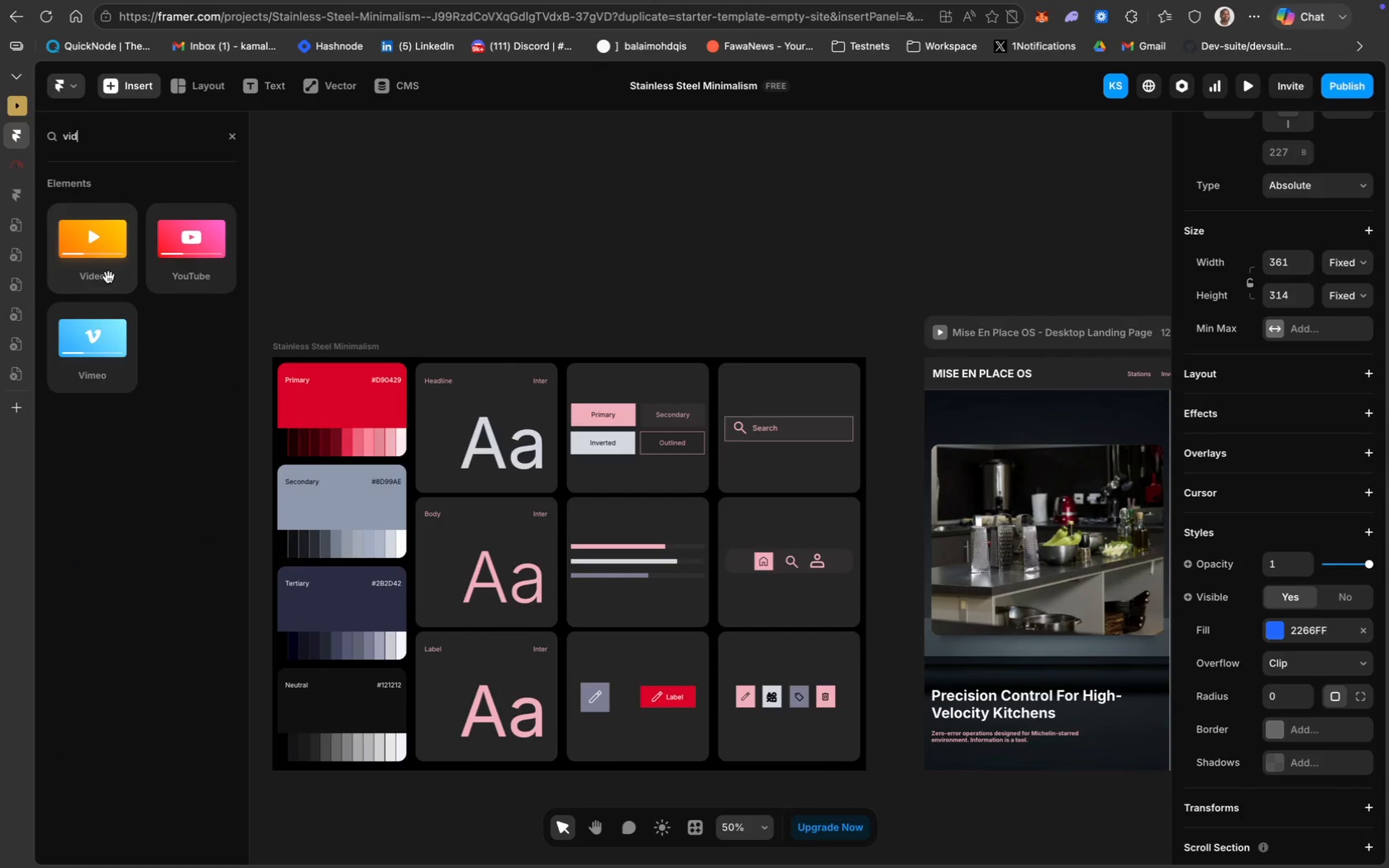 
left_click([109, 277])
 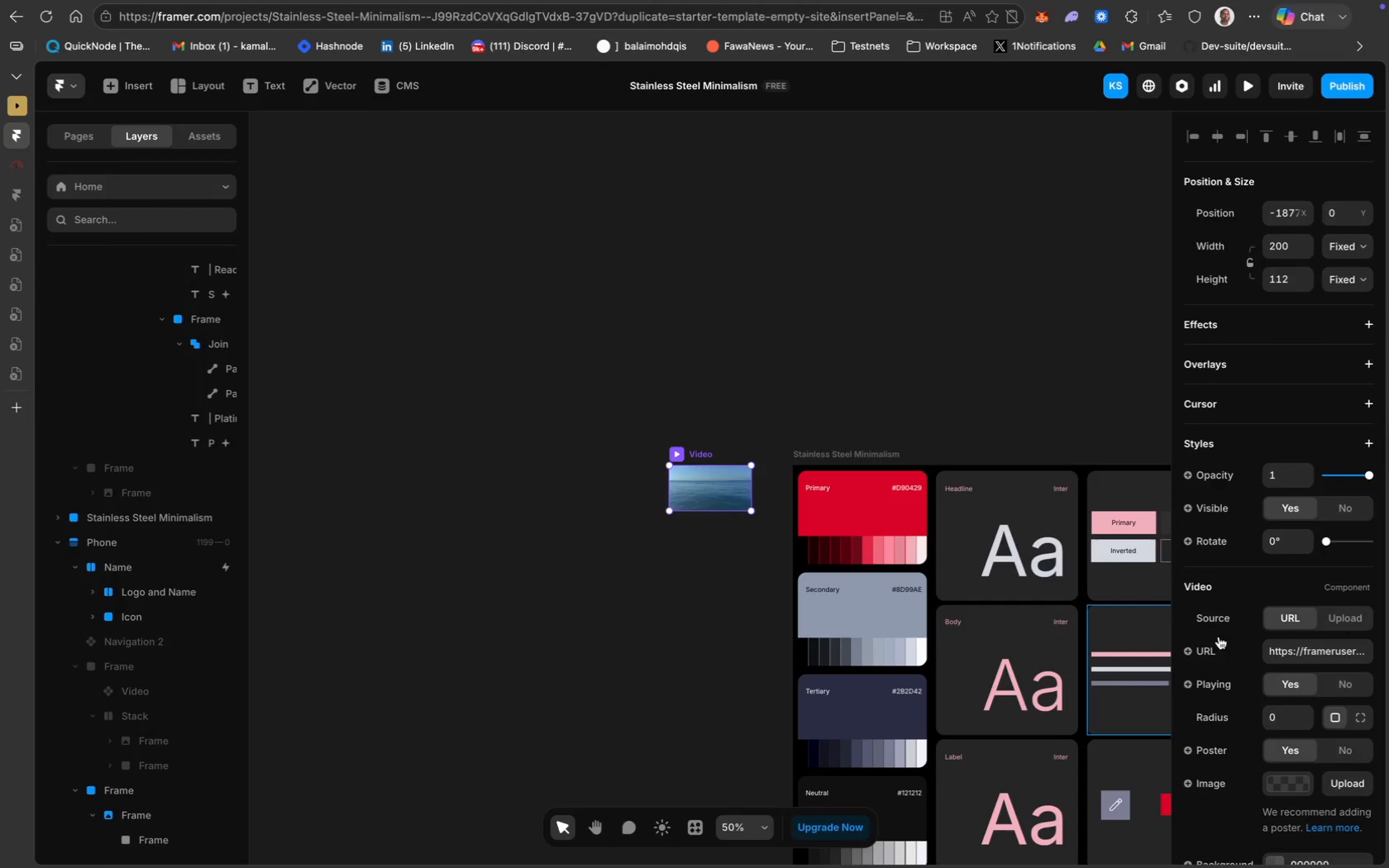 
scroll: coordinate [1104, 632], scroll_direction: down, amount: 121.0
 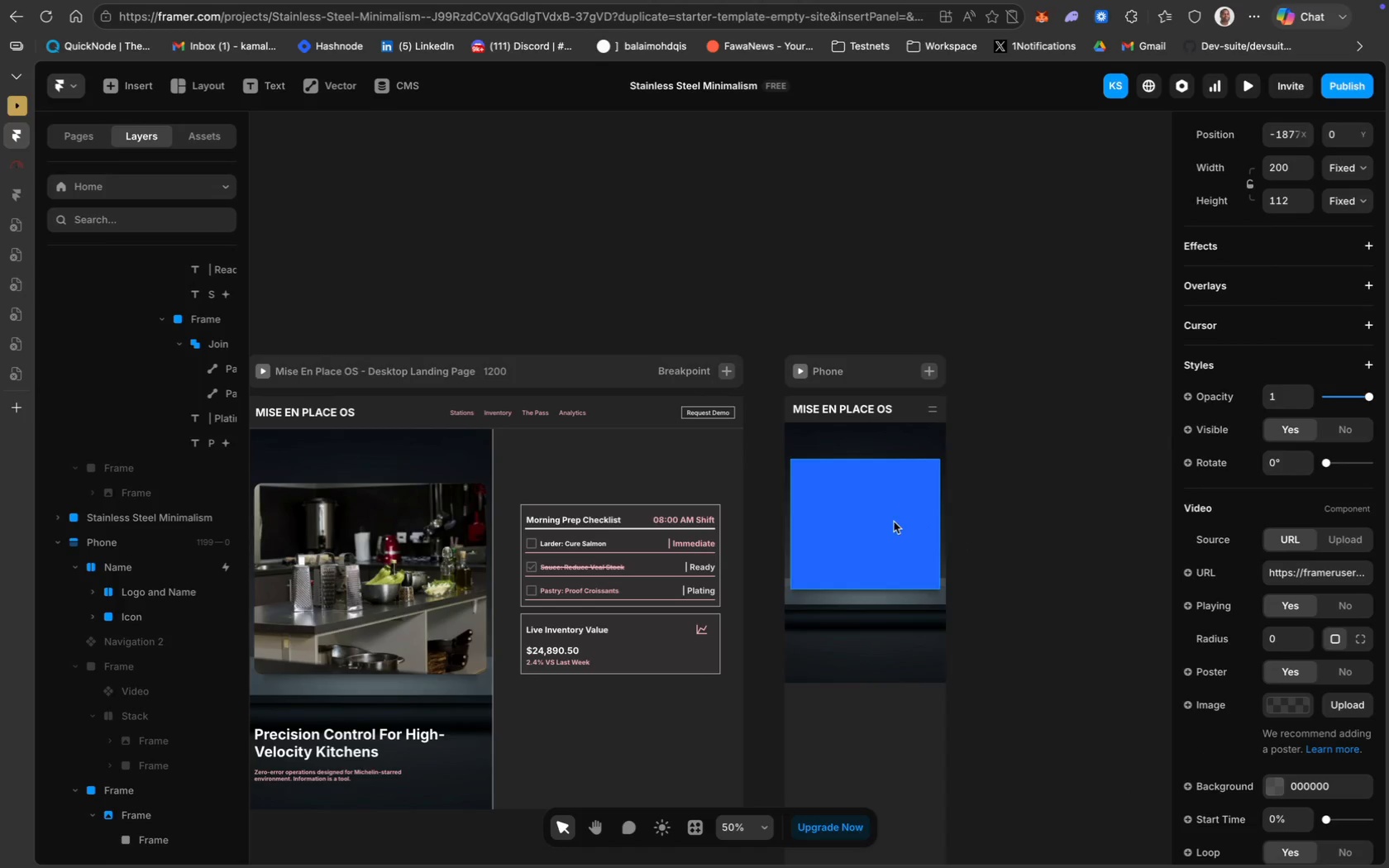 
left_click([885, 530])
 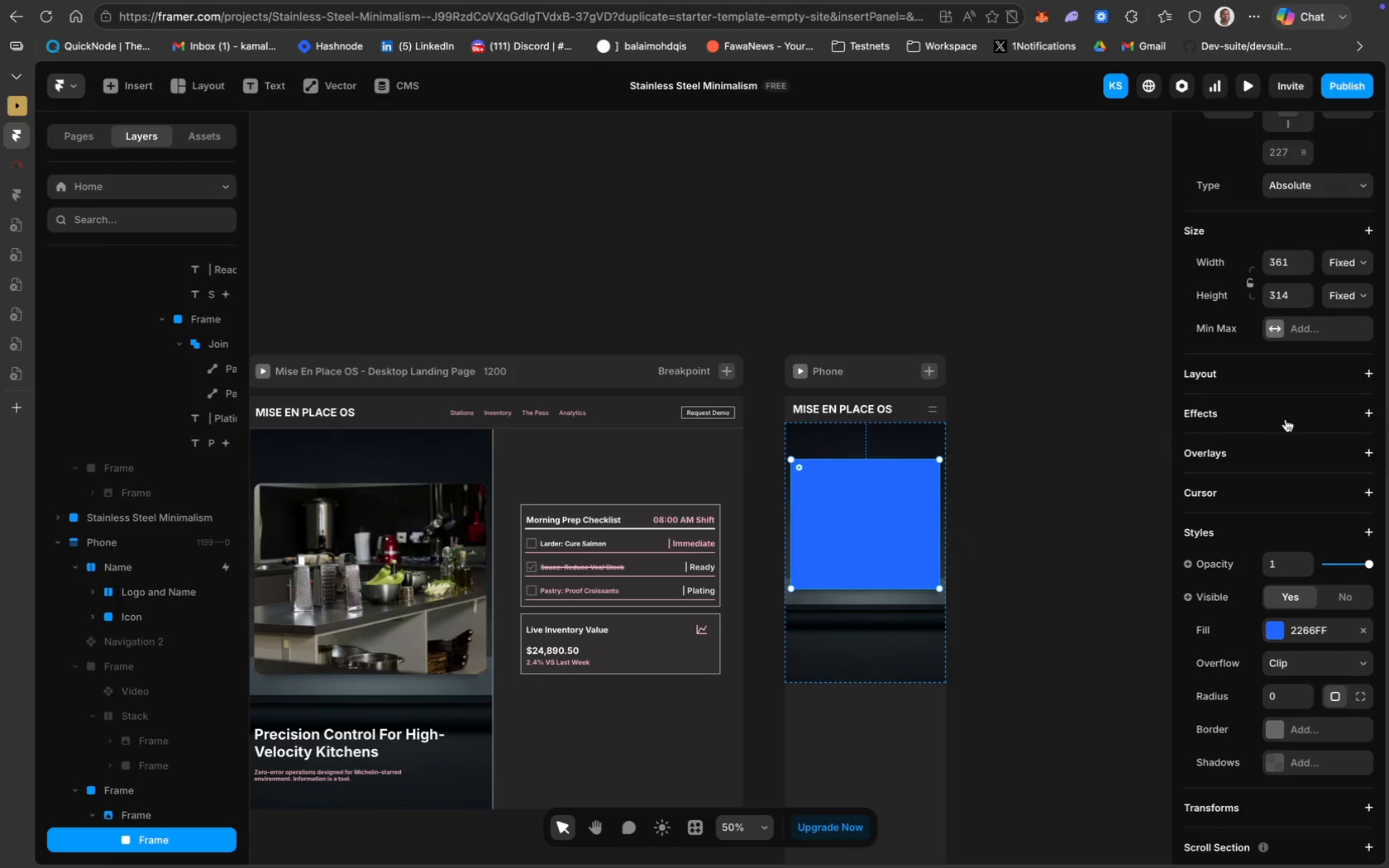 
wait(5.06)
 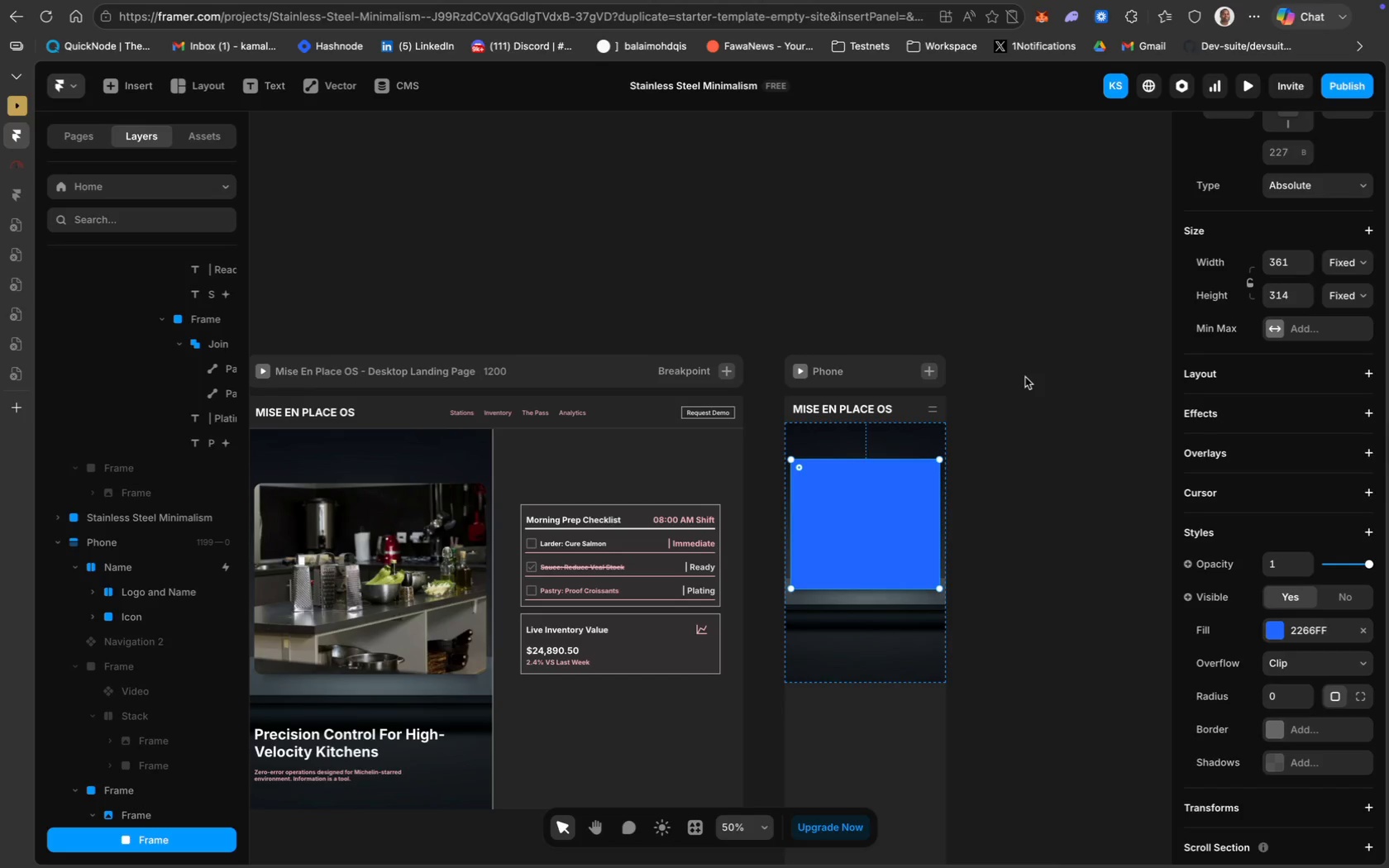 
left_click([958, 318])
 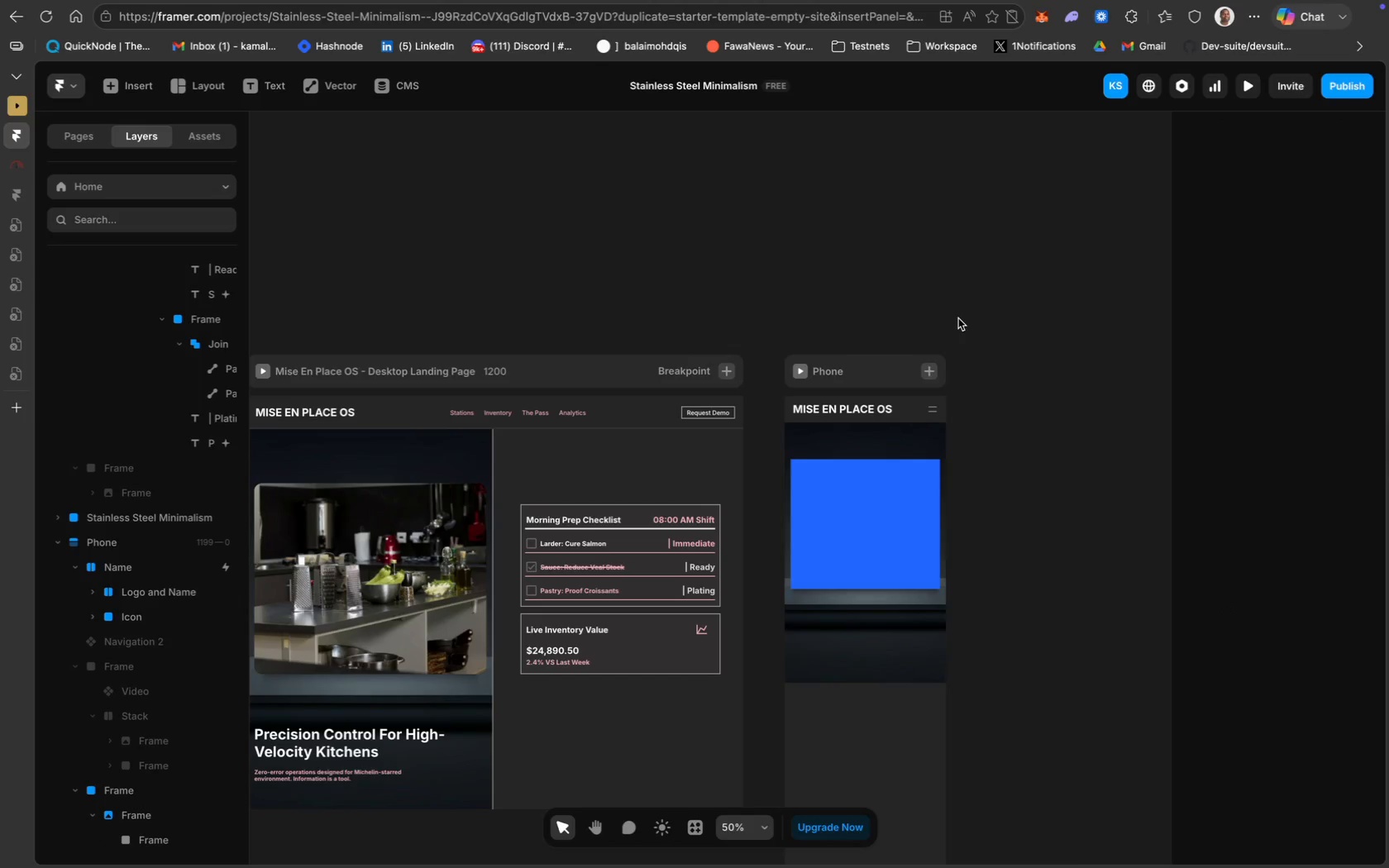 
scroll: coordinate [958, 318], scroll_direction: up, amount: 293.0
 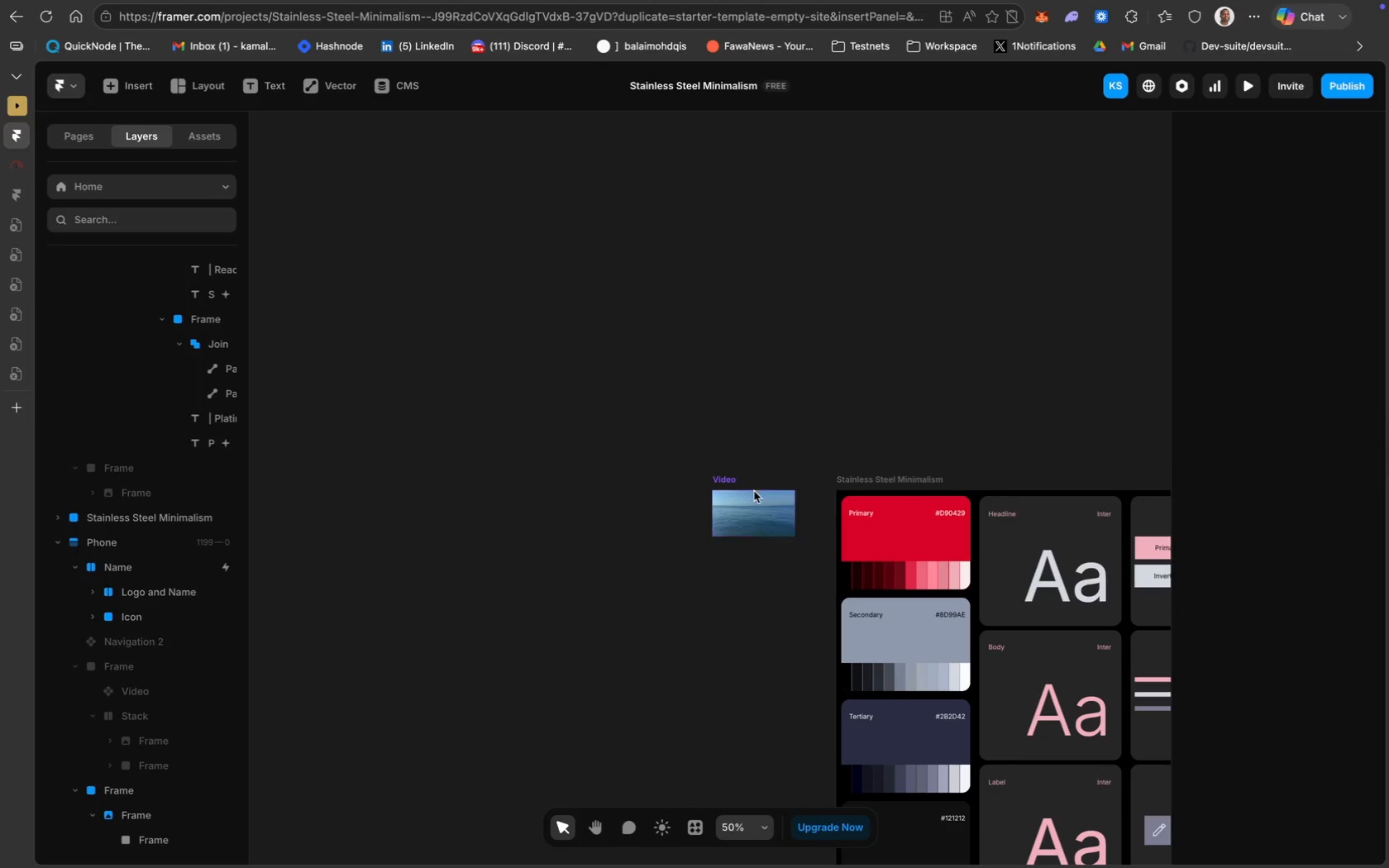 
left_click([761, 508])
 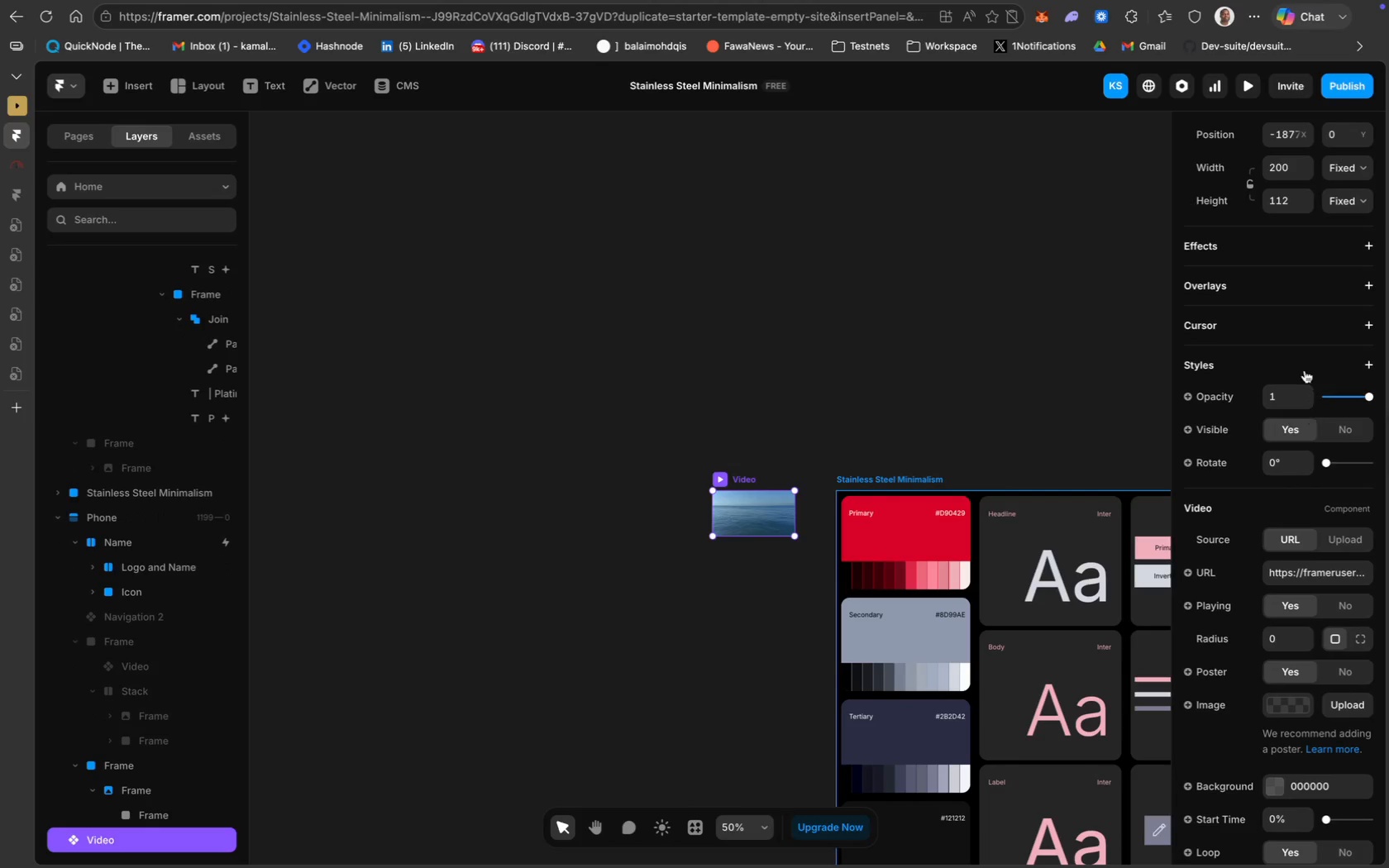 
scroll: coordinate [1296, 307], scroll_direction: up, amount: 22.0
 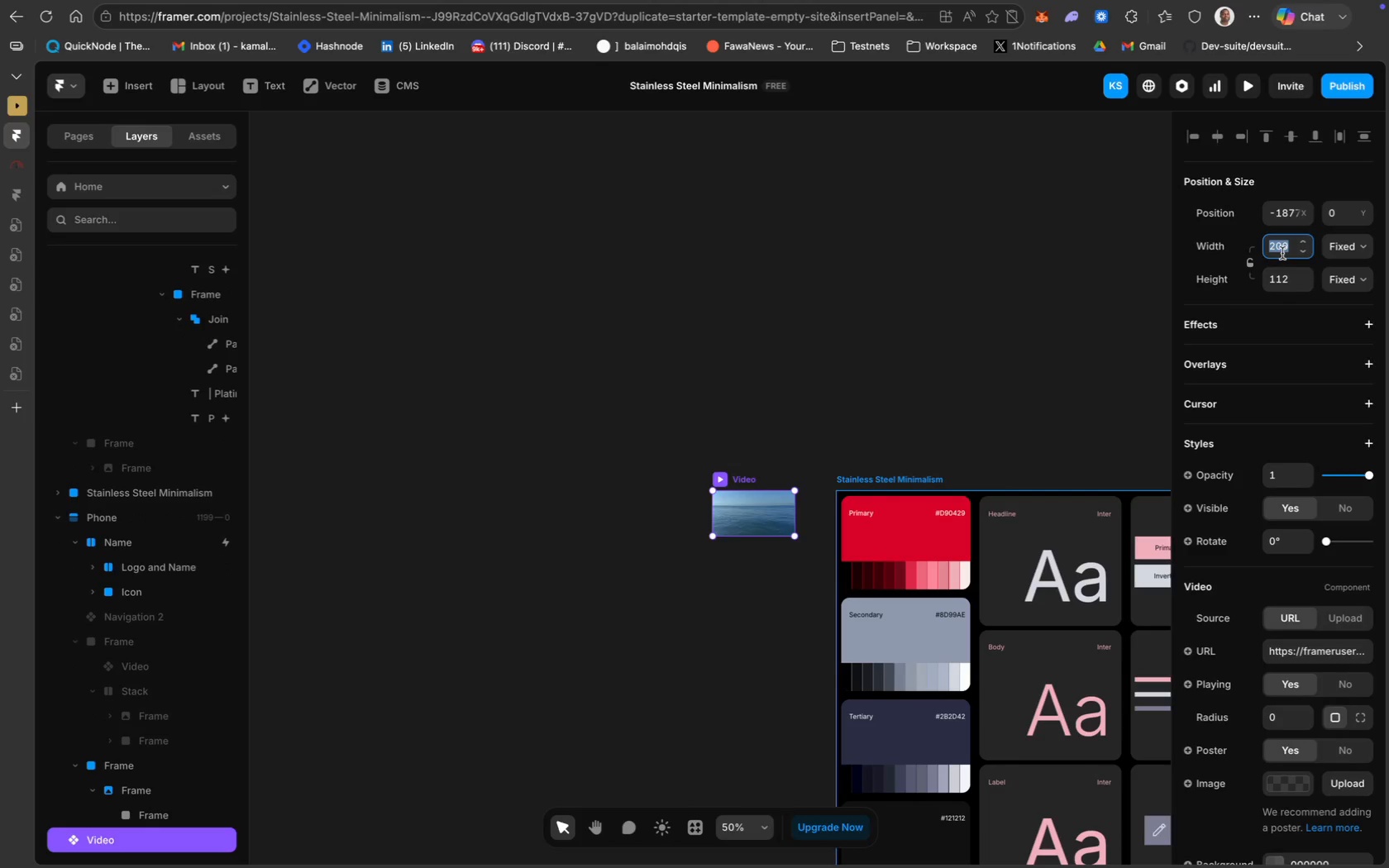 
type(361)
 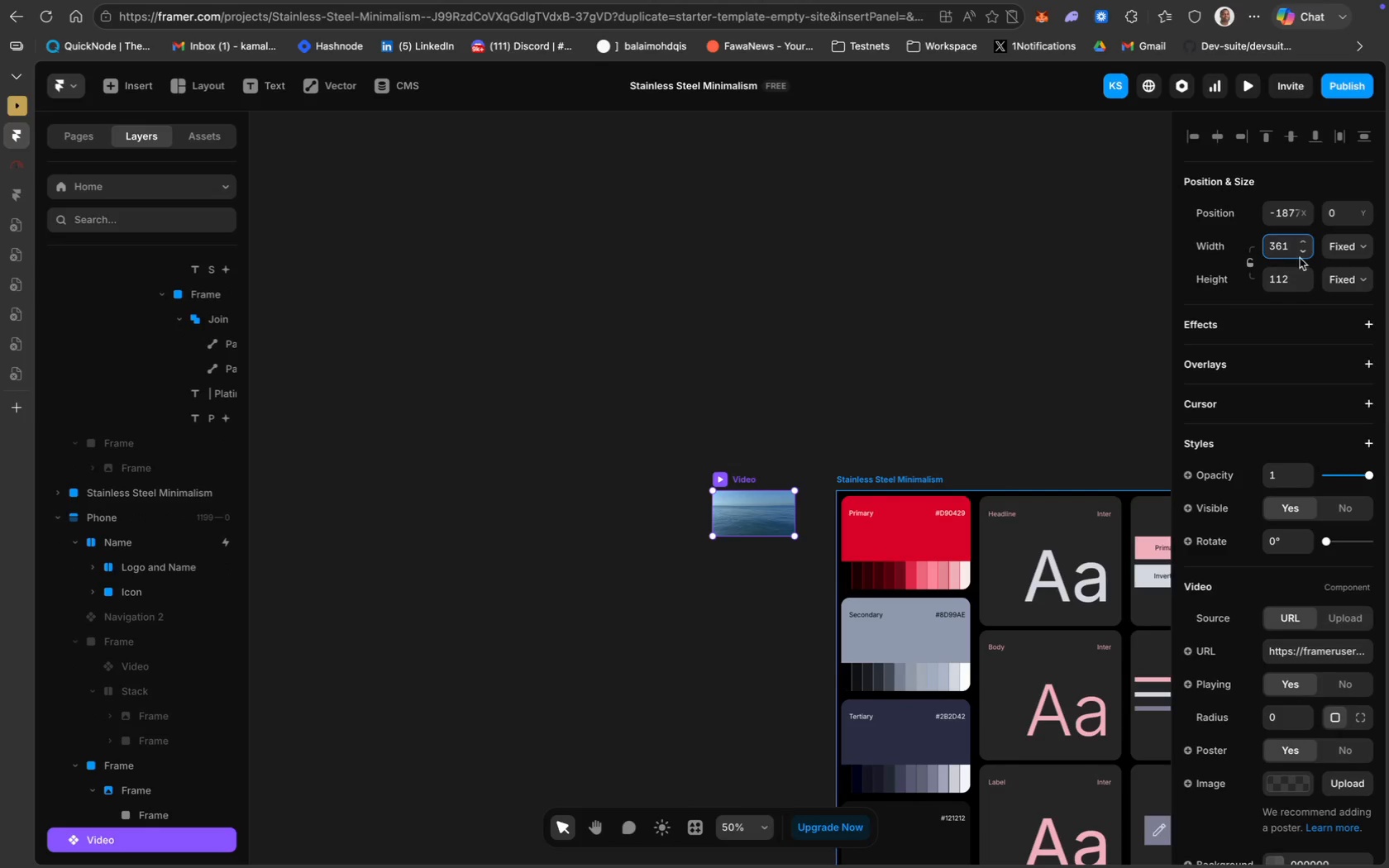 
left_click([1293, 270])
 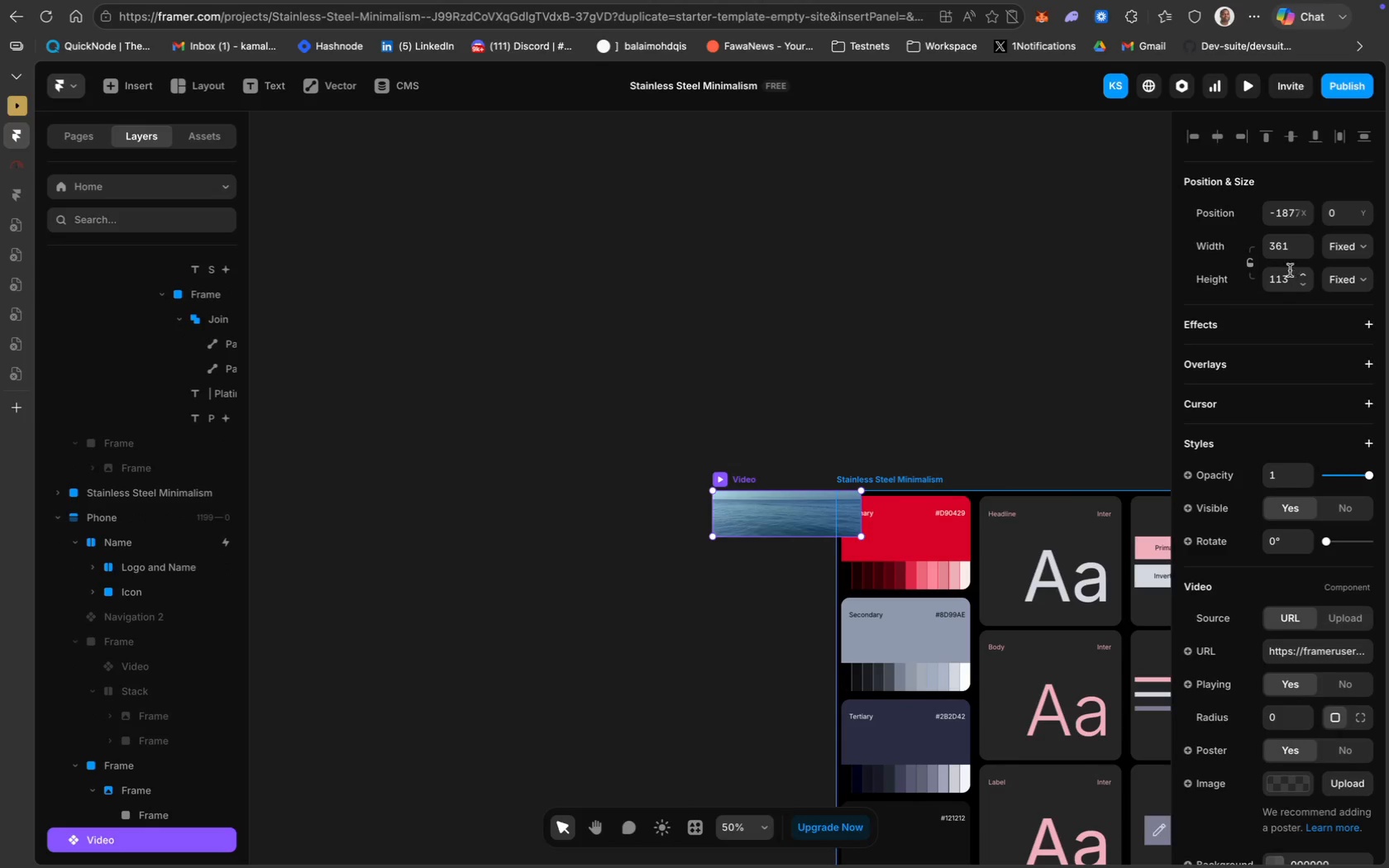 
left_click([1283, 276])
 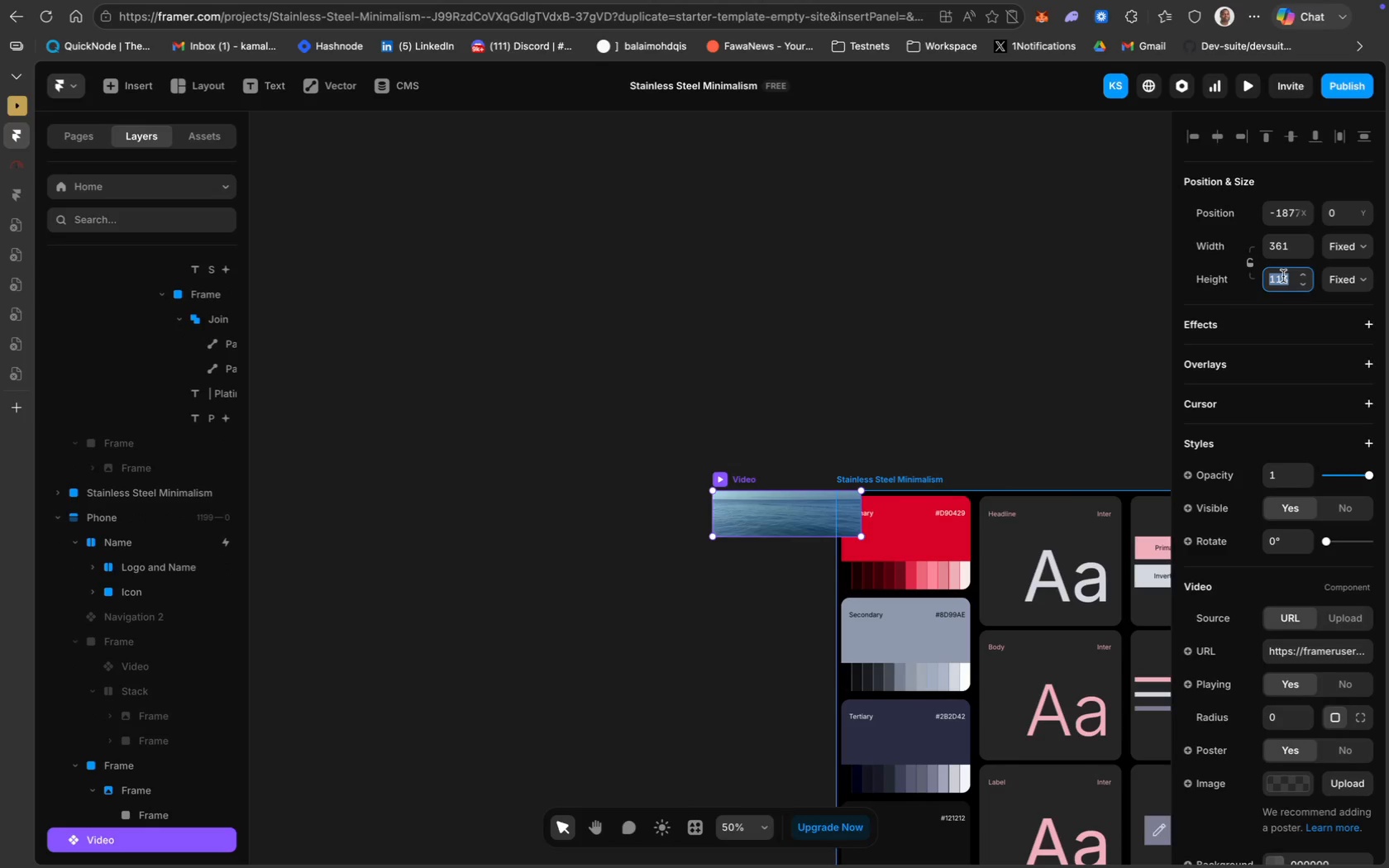 
type(314)
 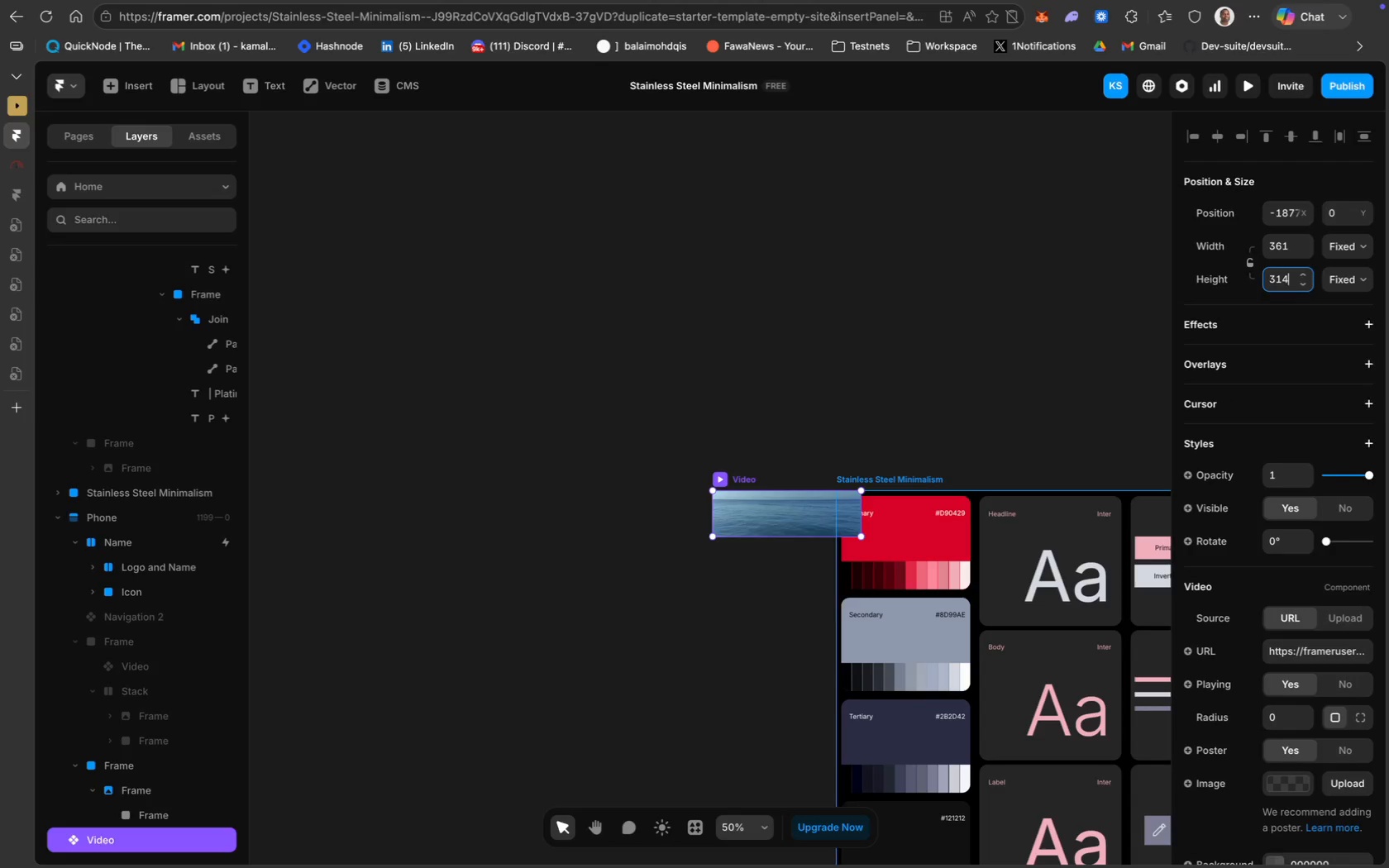 
key(Enter)
 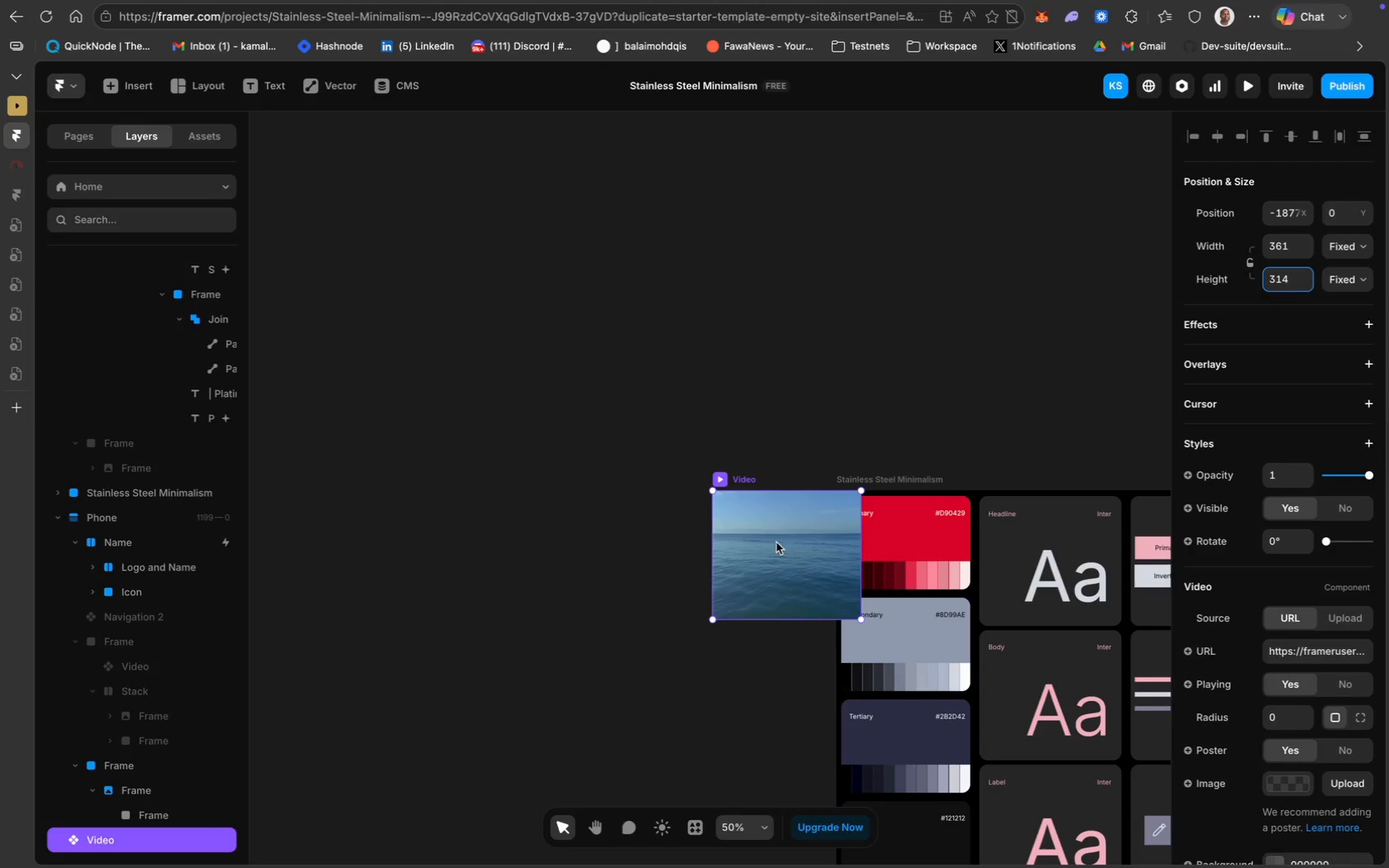 
left_click_drag(start_coordinate=[766, 546], to_coordinate=[675, 541])
 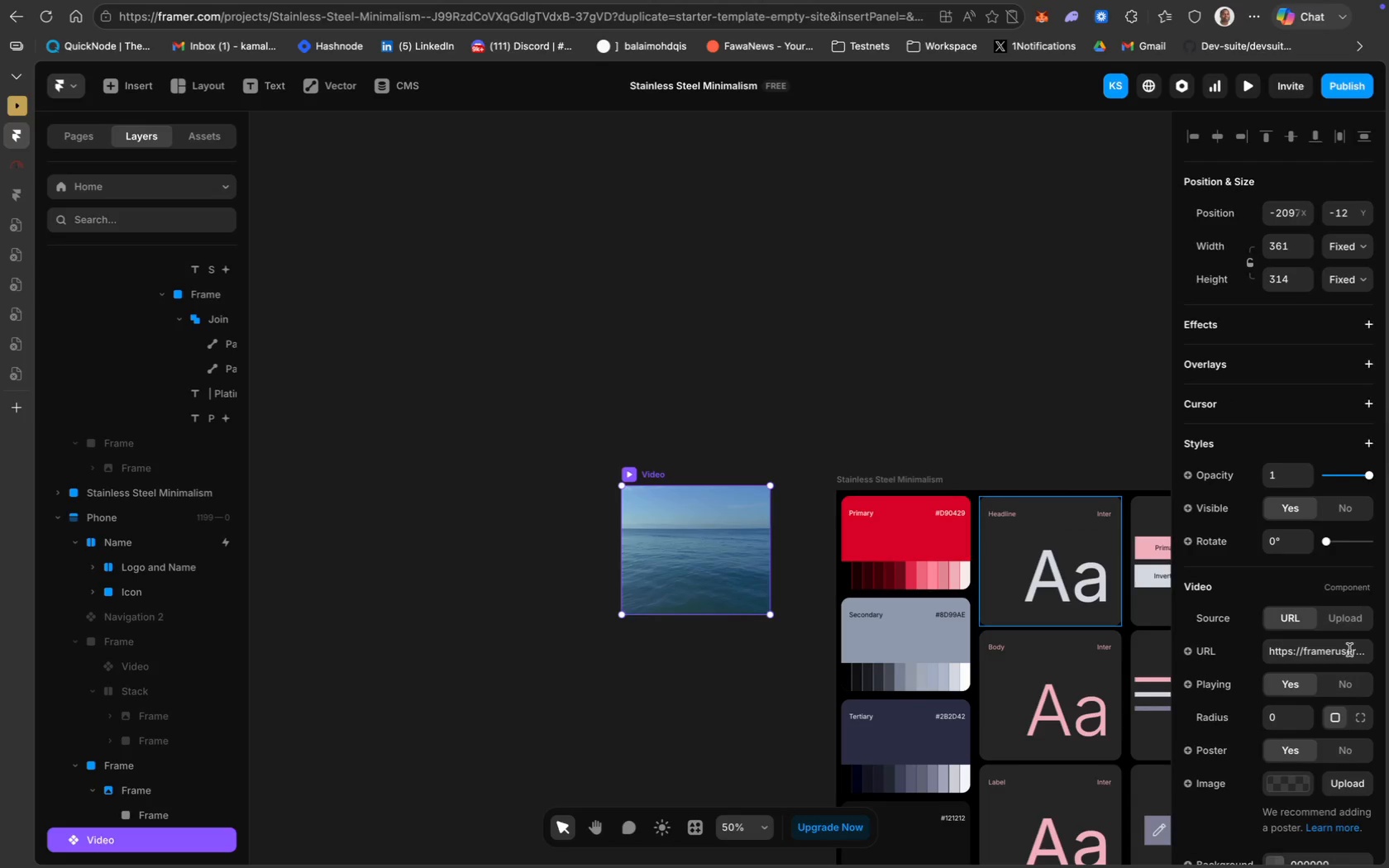 
left_click([1346, 615])
 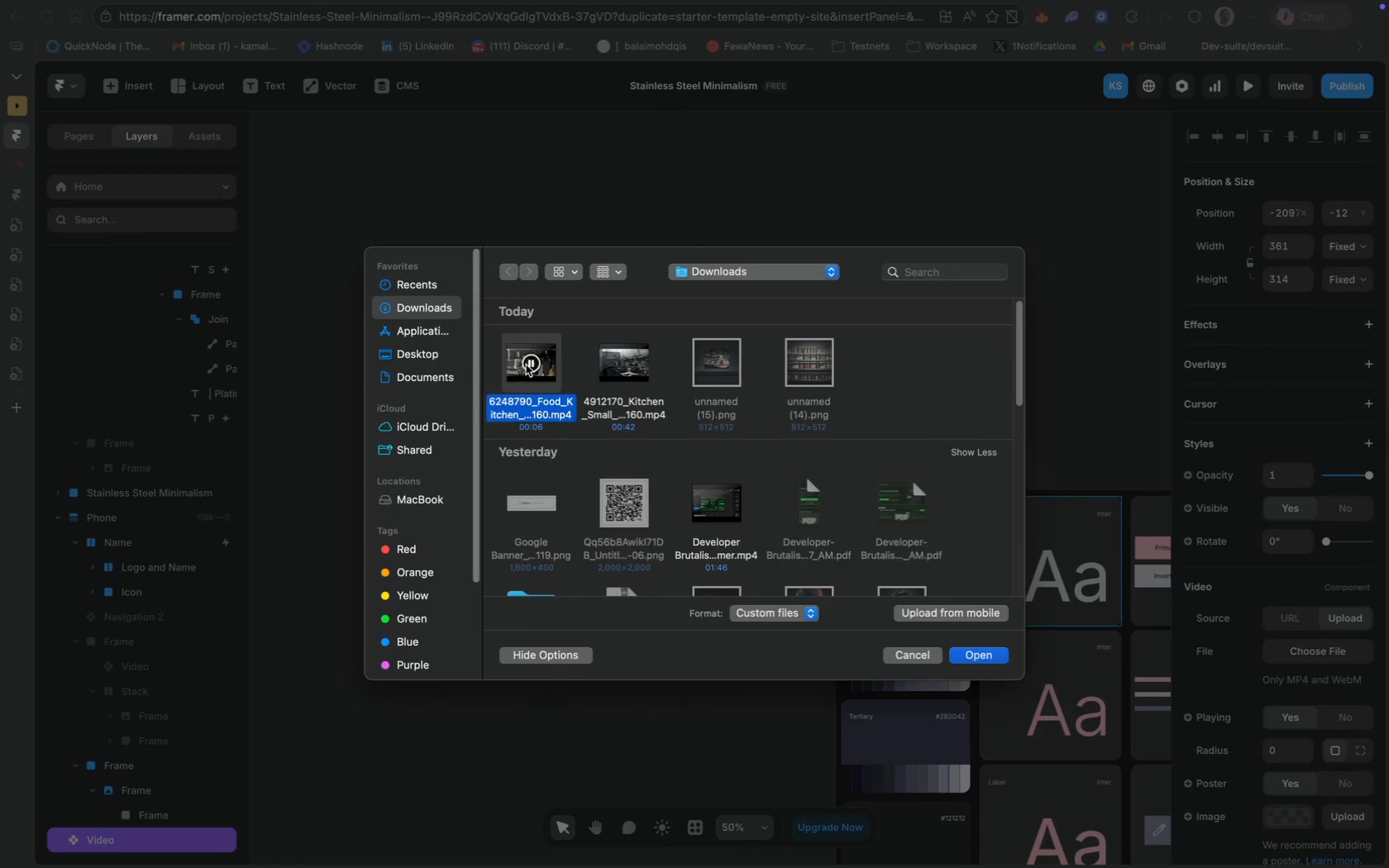 
left_click([988, 659])
 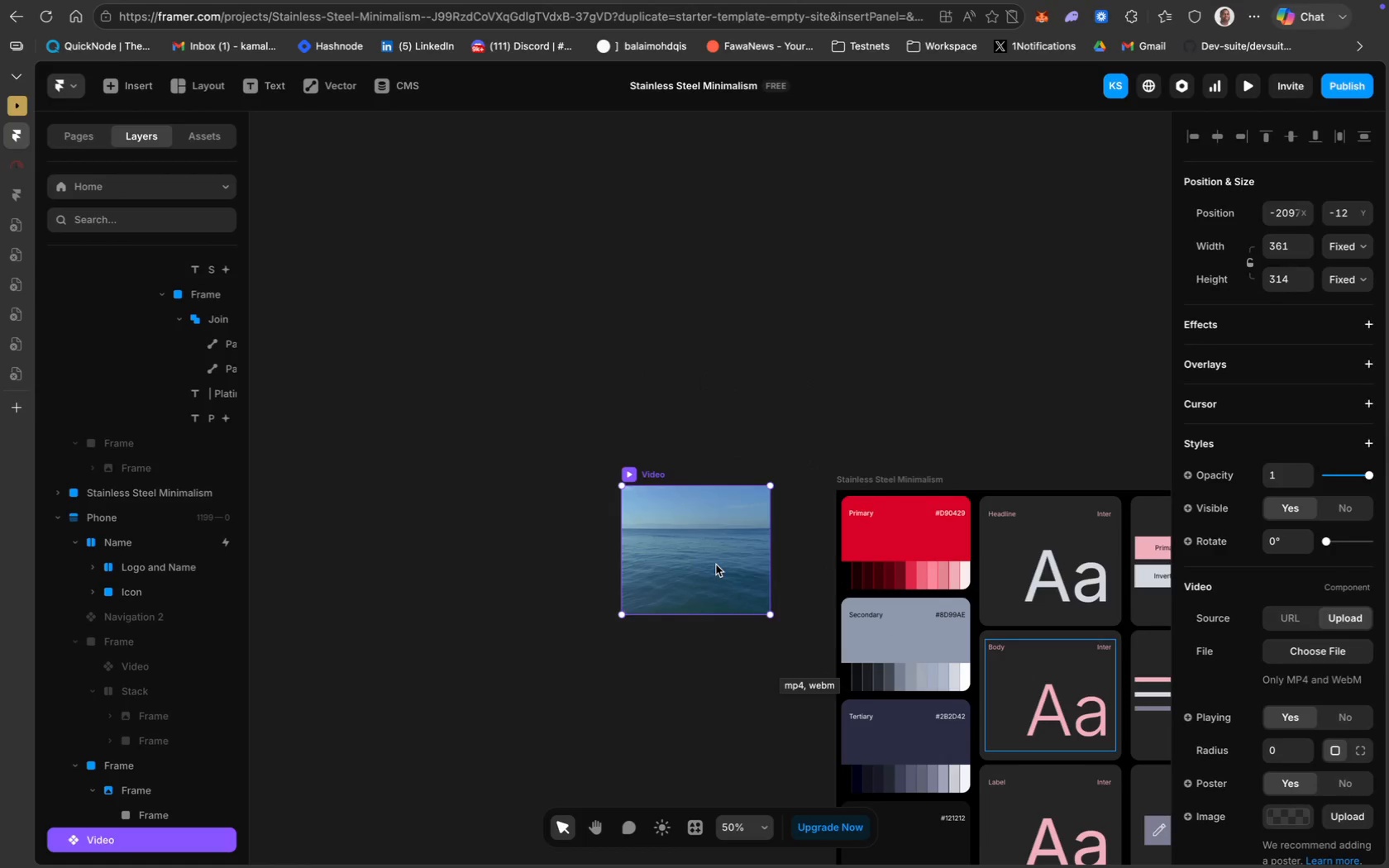 
mouse_move([772, 639])
 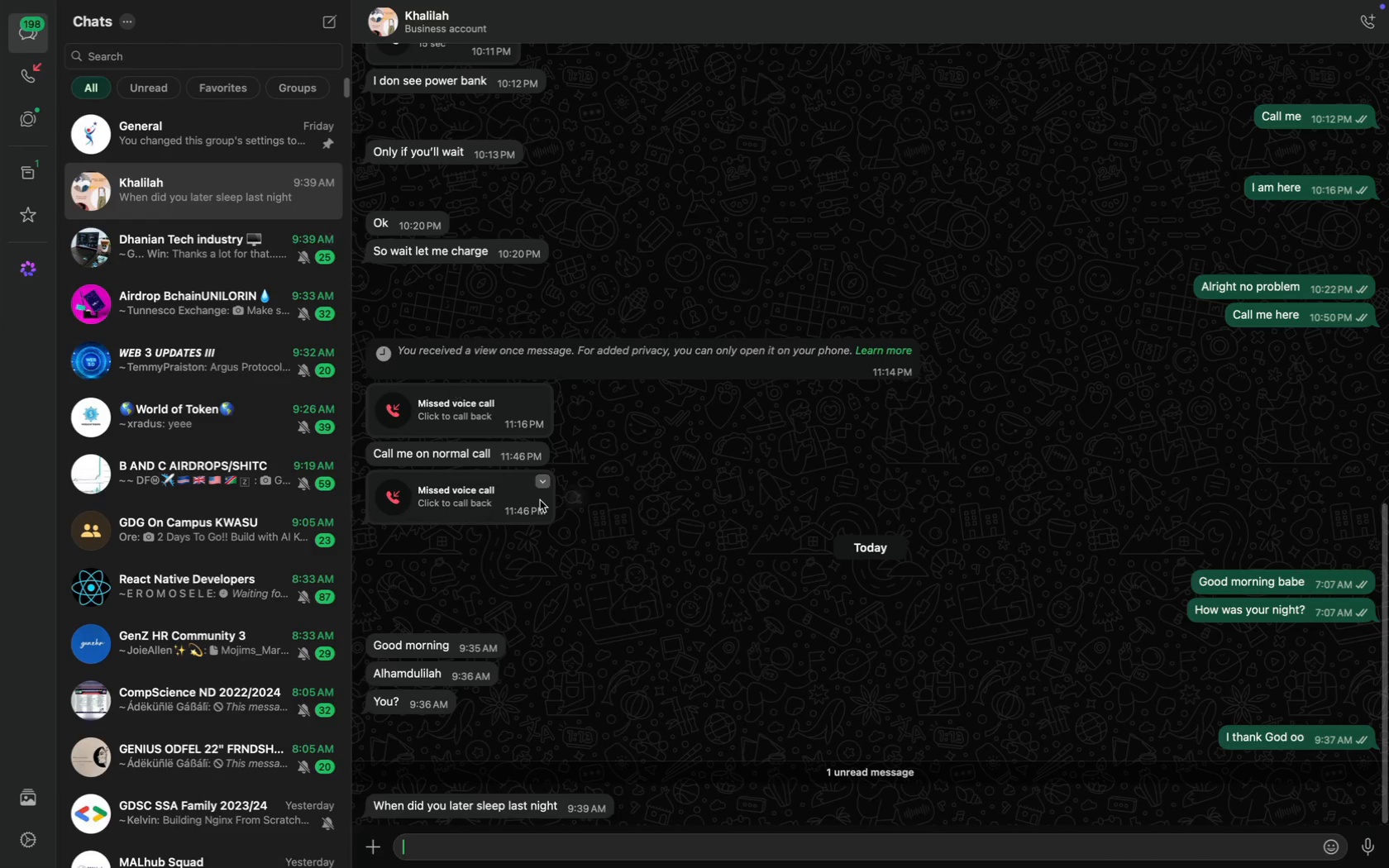 
scroll: coordinate [540, 500], scroll_direction: down, amount: 157.0
 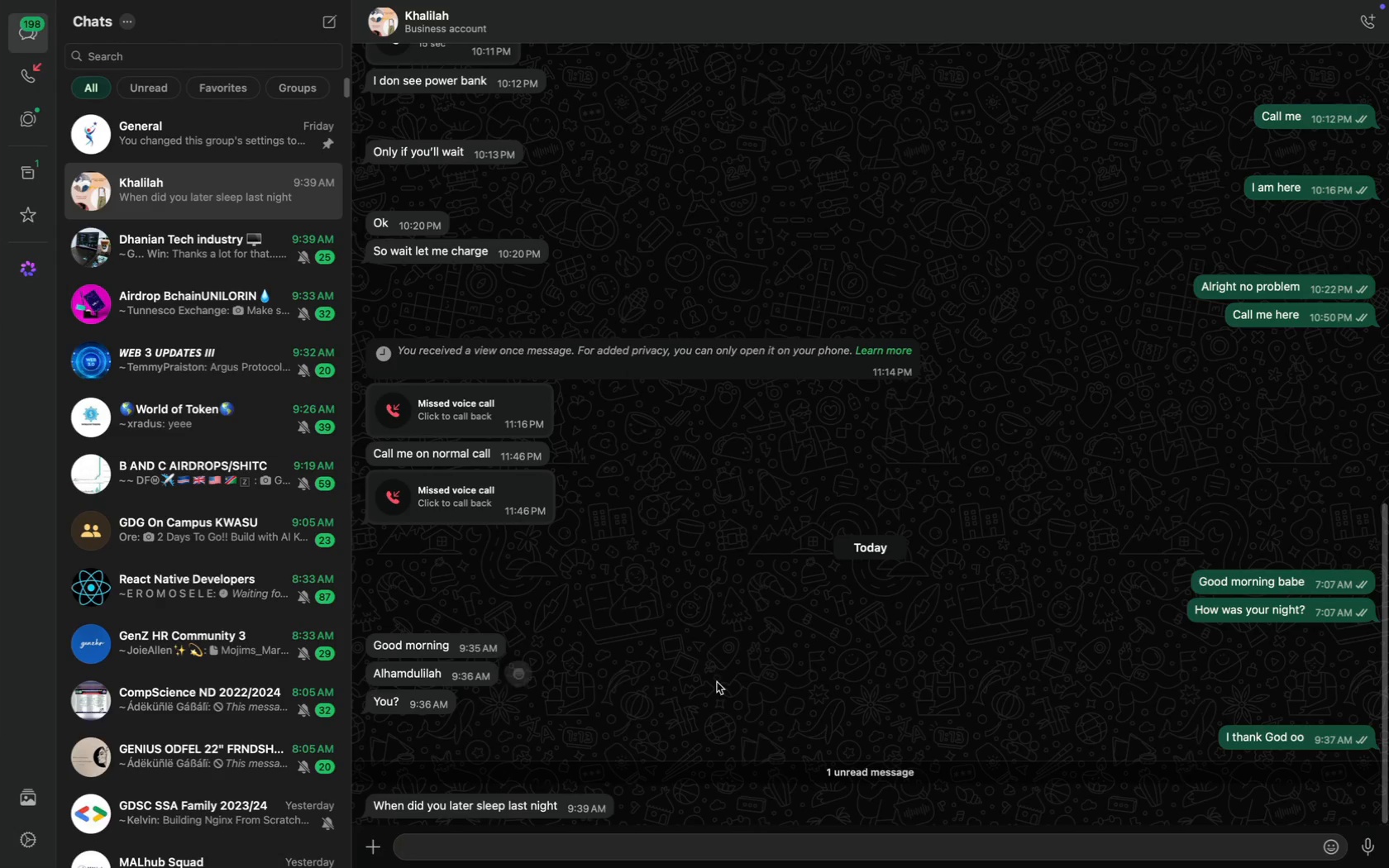 
key(CapsLock)
 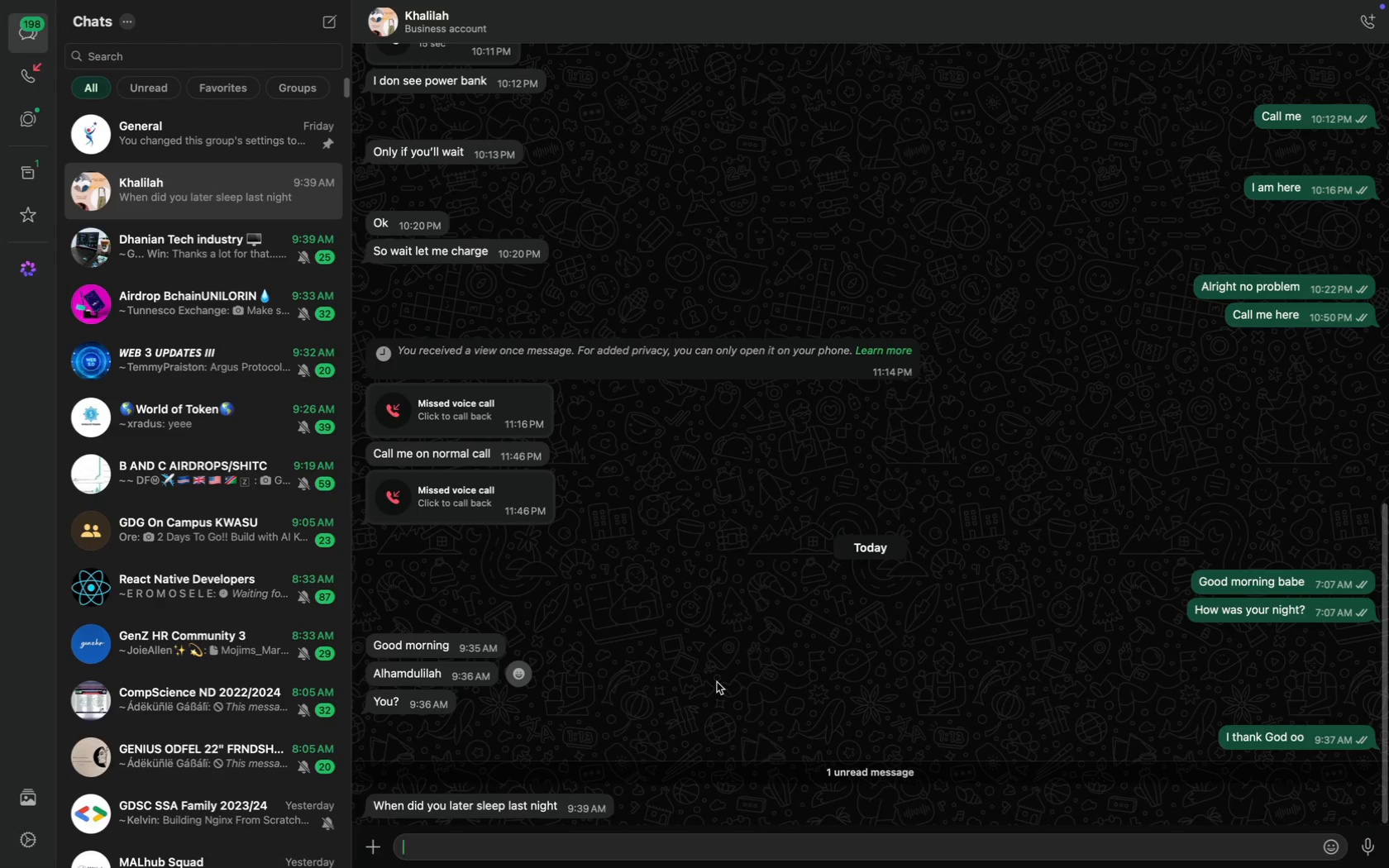 
key(I)
 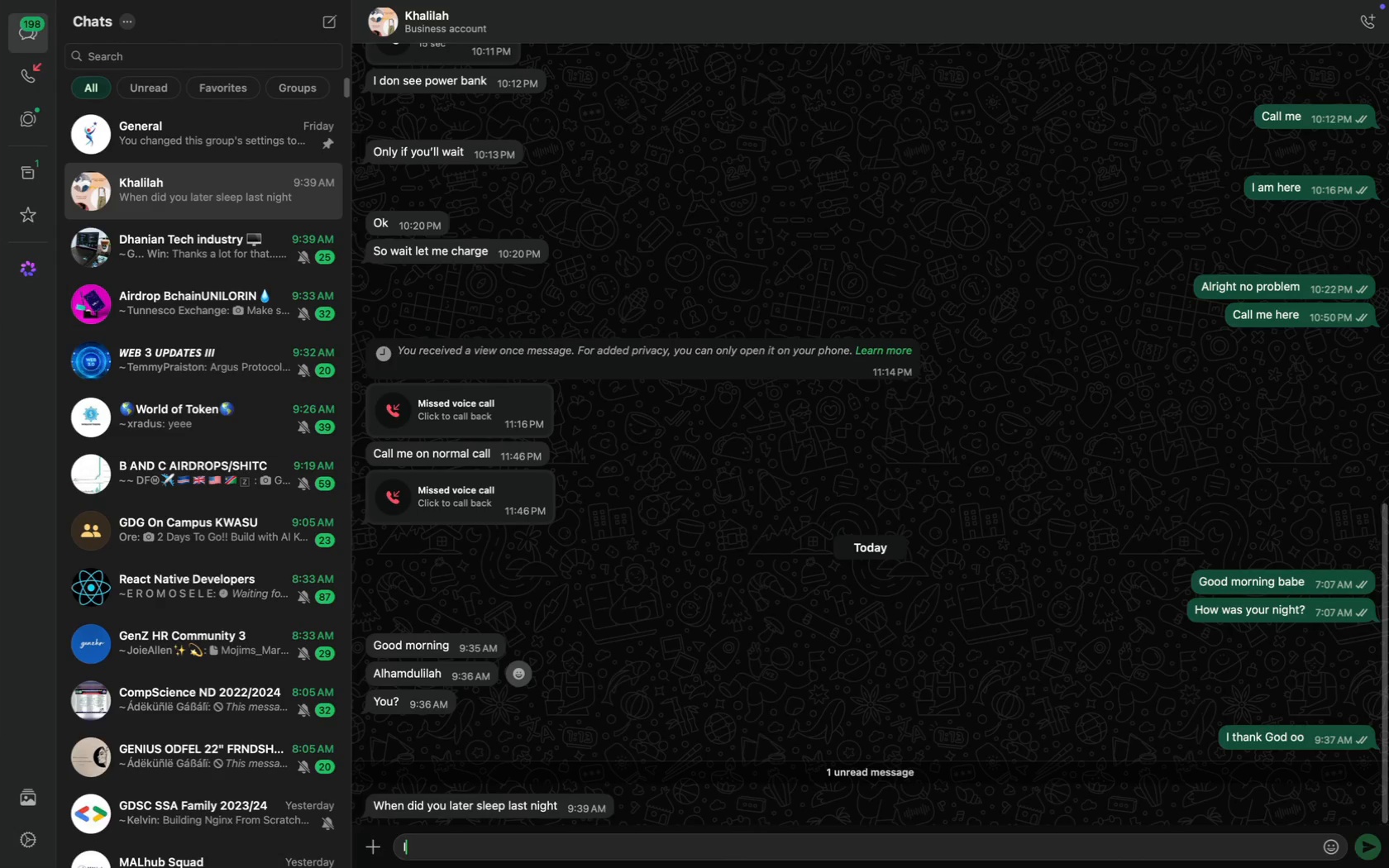 
key(CapsLock)
 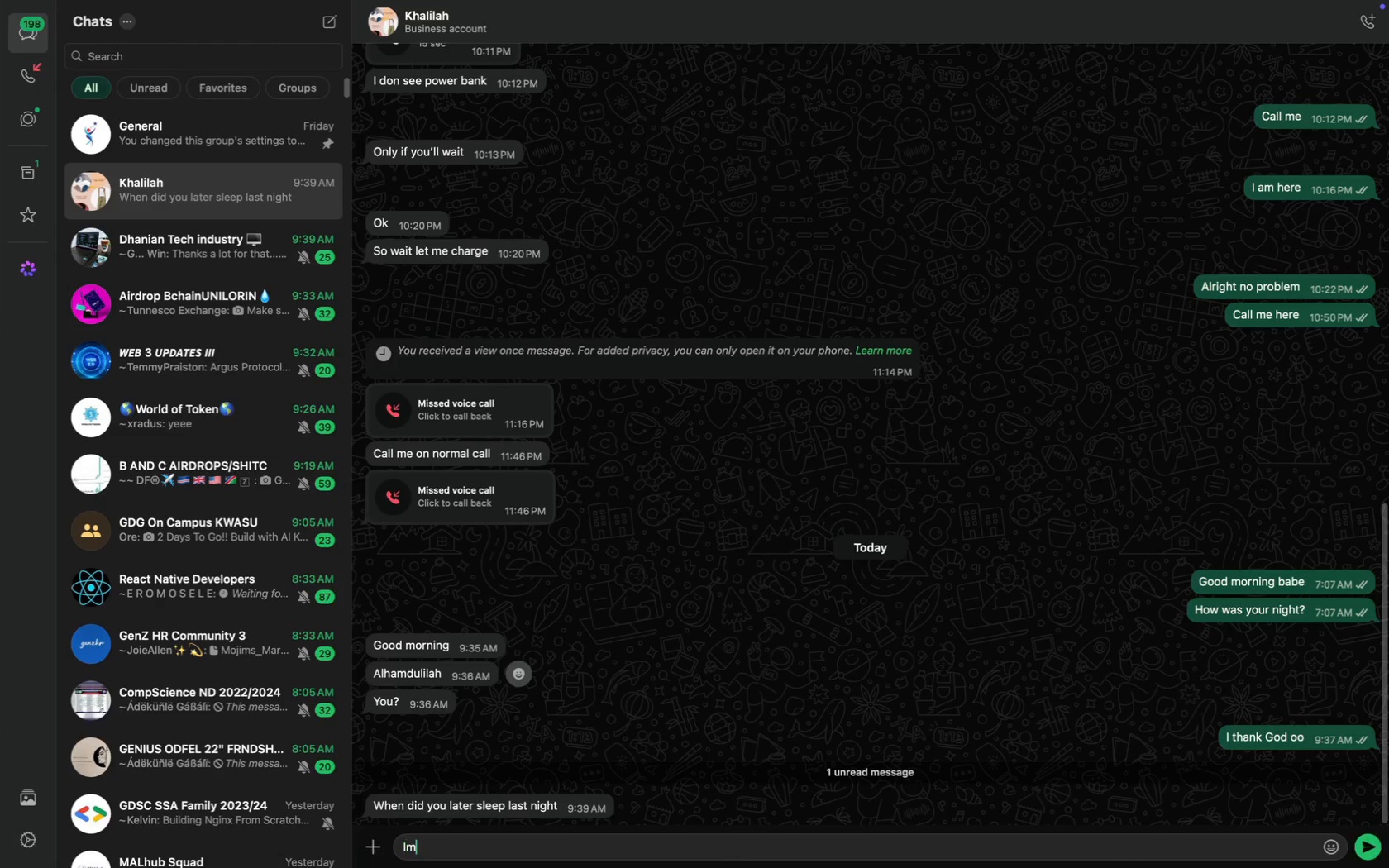 
key(M)
 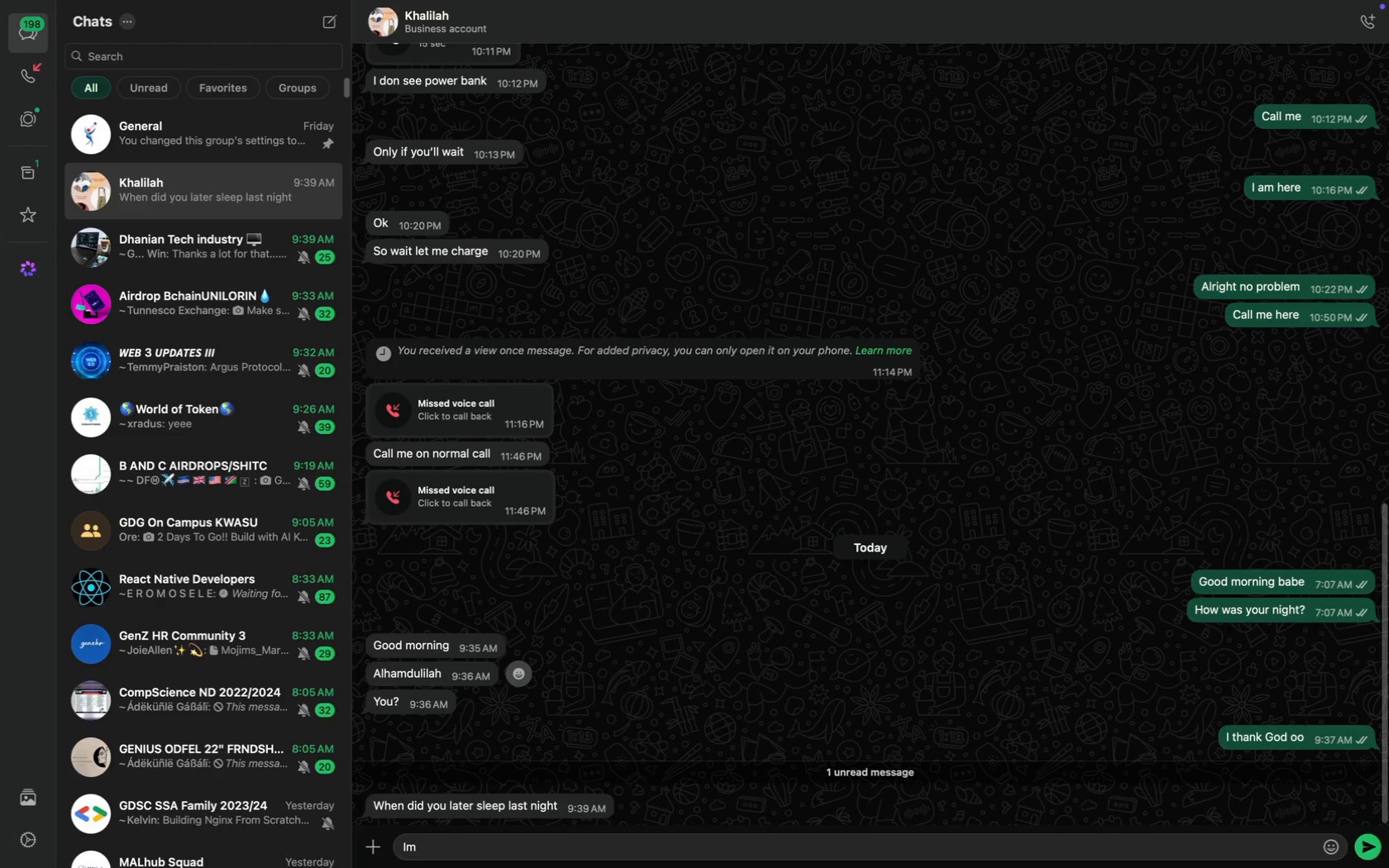 
scroll: coordinate [717, 682], scroll_direction: down, amount: 58.0
 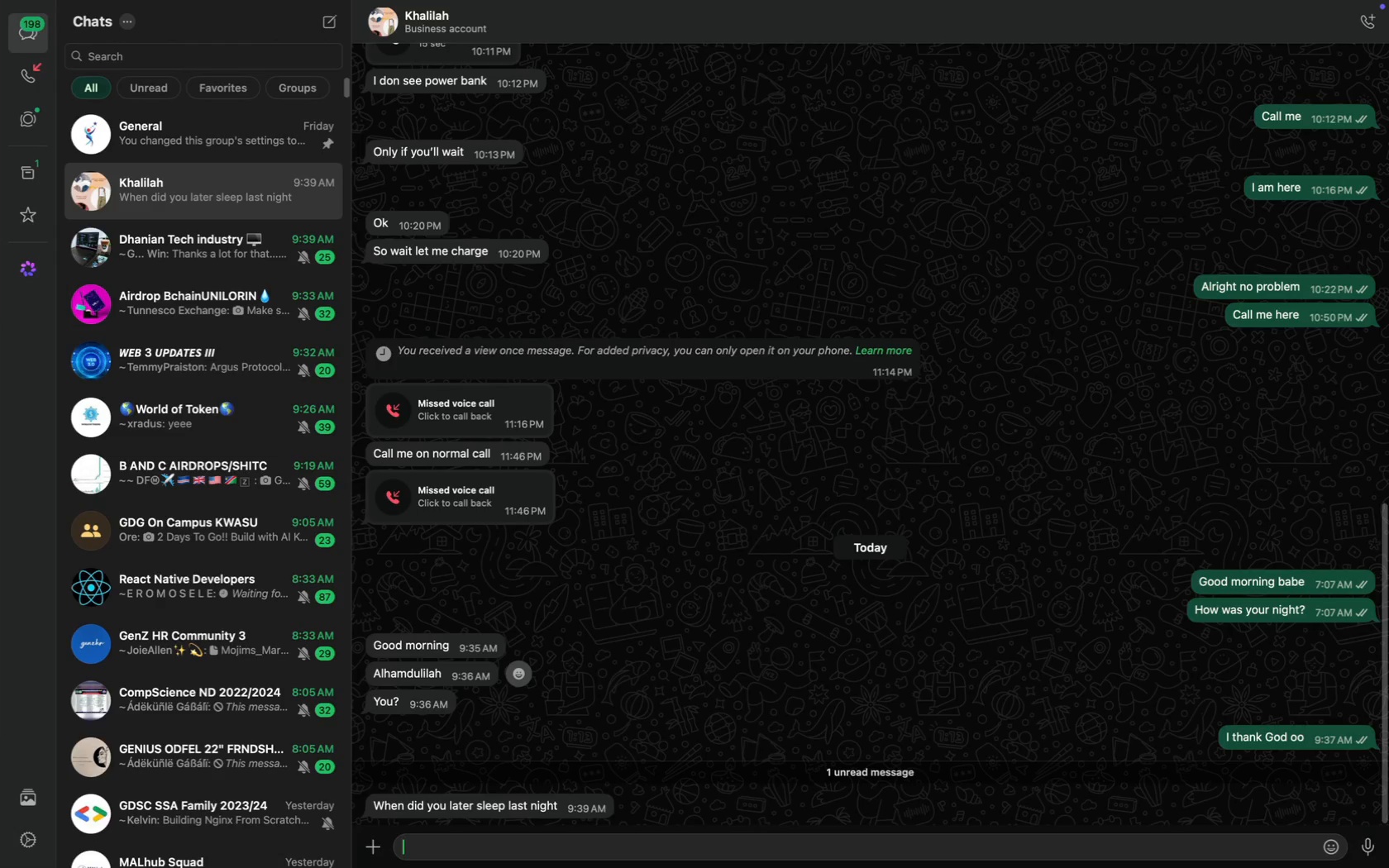 
type(media)
 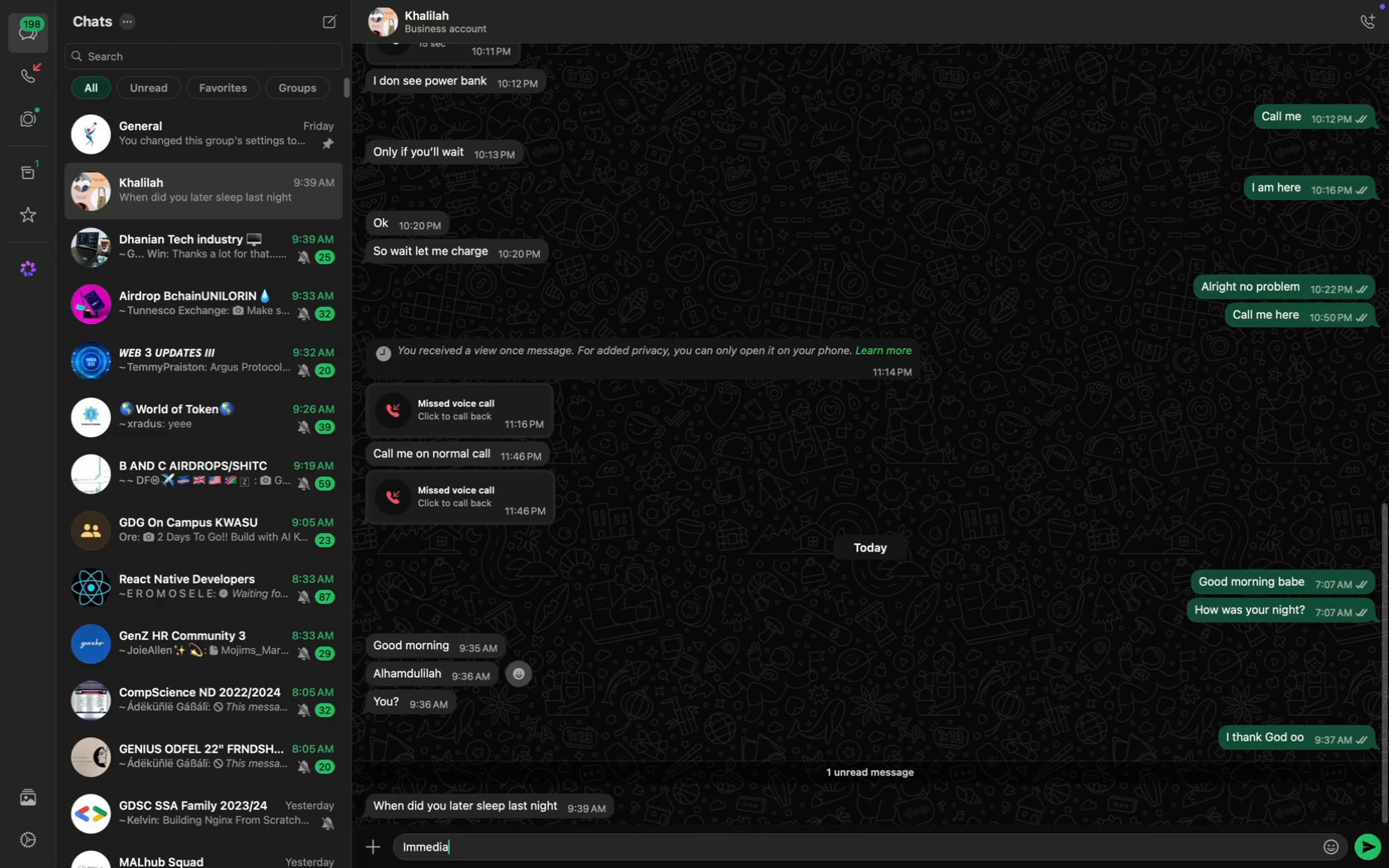 
key(Meta+CommandLeft)
 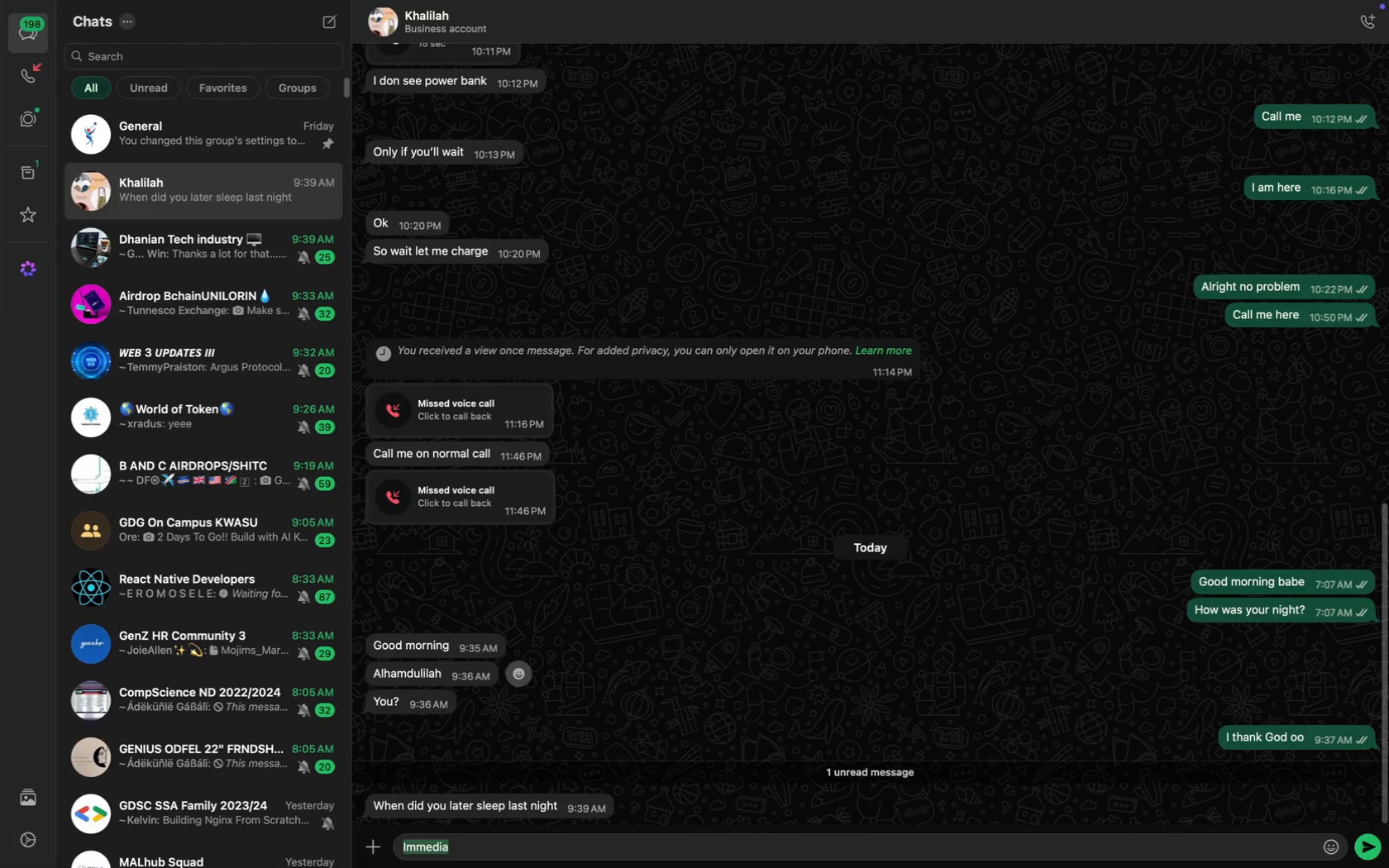 
key(Meta+A)
 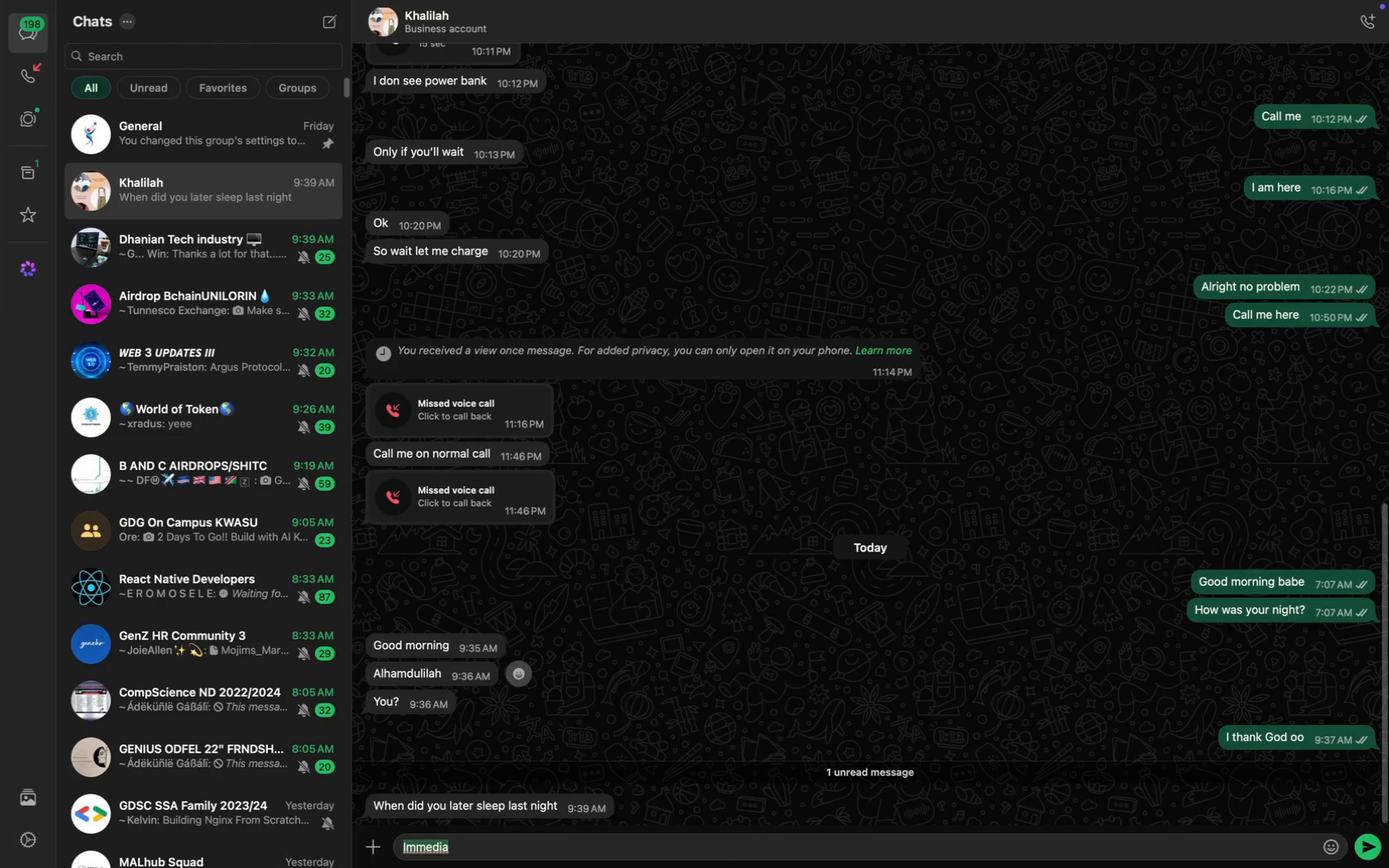 
type(After I noticed you )
key(Backspace)
key(Backspace)
type(ur phone d)
key(Backspace)
type(has swis)
key(Backspace)
key(Backspace)
key(Backspace)
key(Backspace)
key(Backspace)
key(Backspace)
key(Backspace)
key(Backspace)
key(Backspace)
type( don off)
 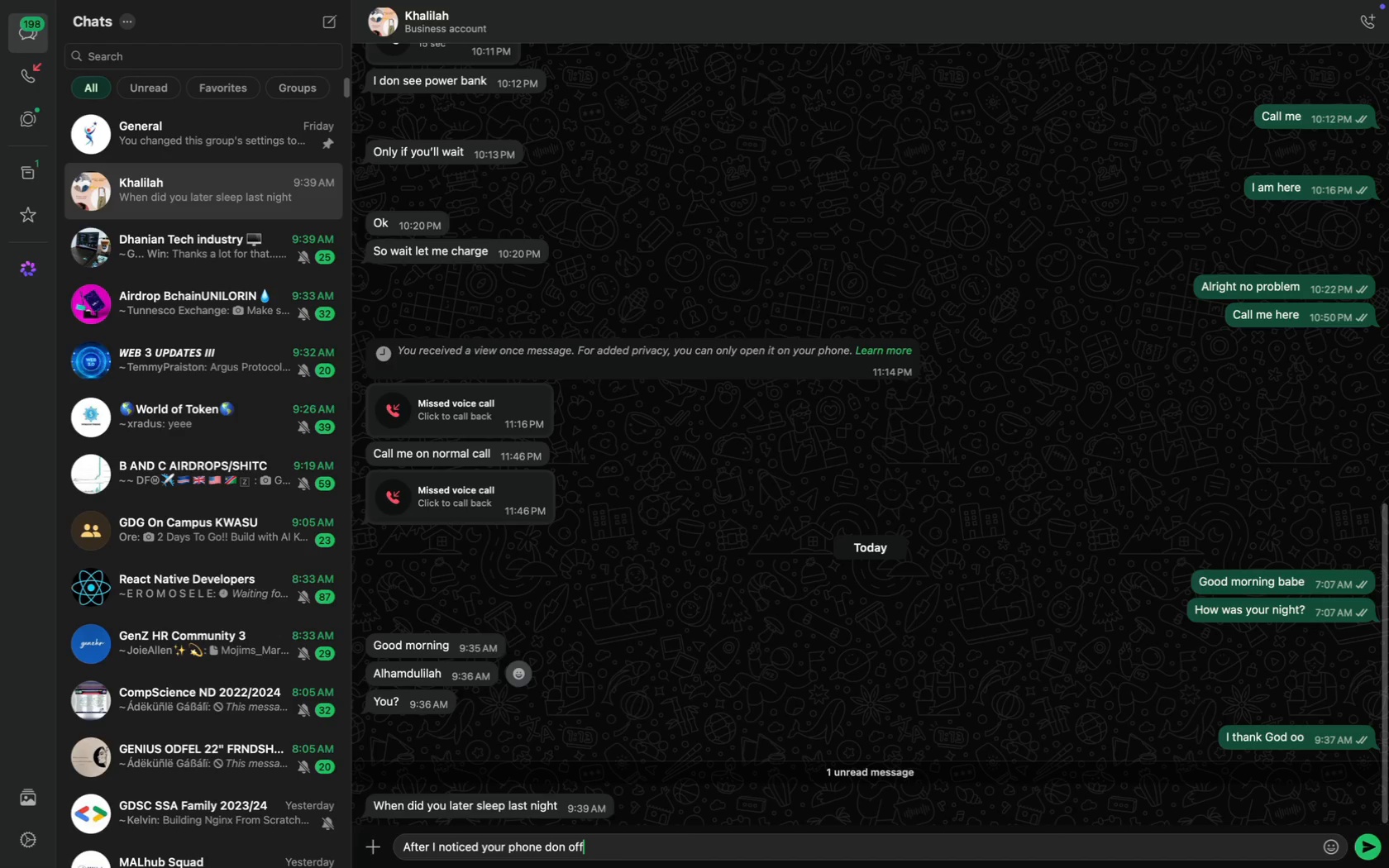 
key(Enter)
 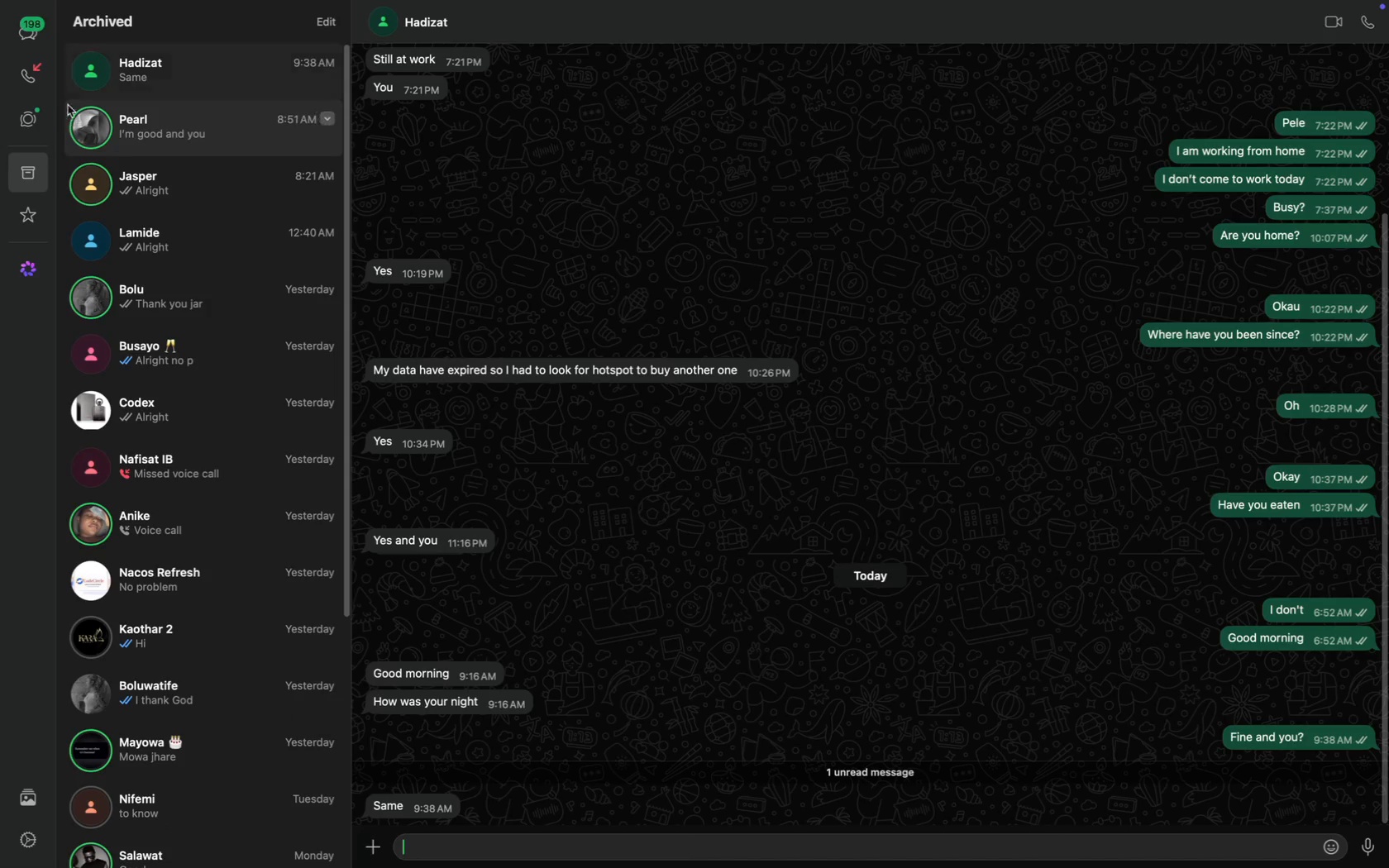 
key(CapsLock)
 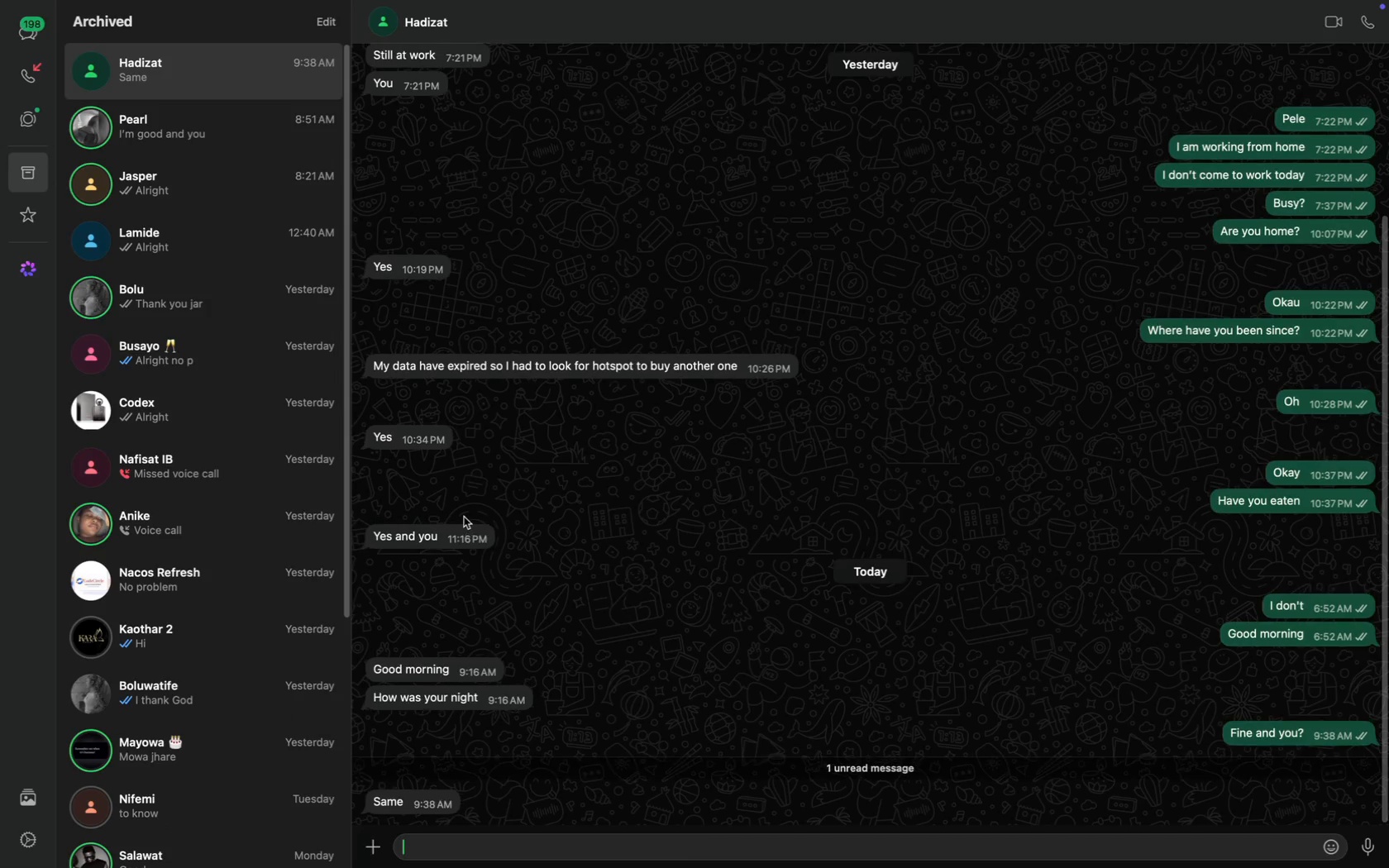 
key(H)
 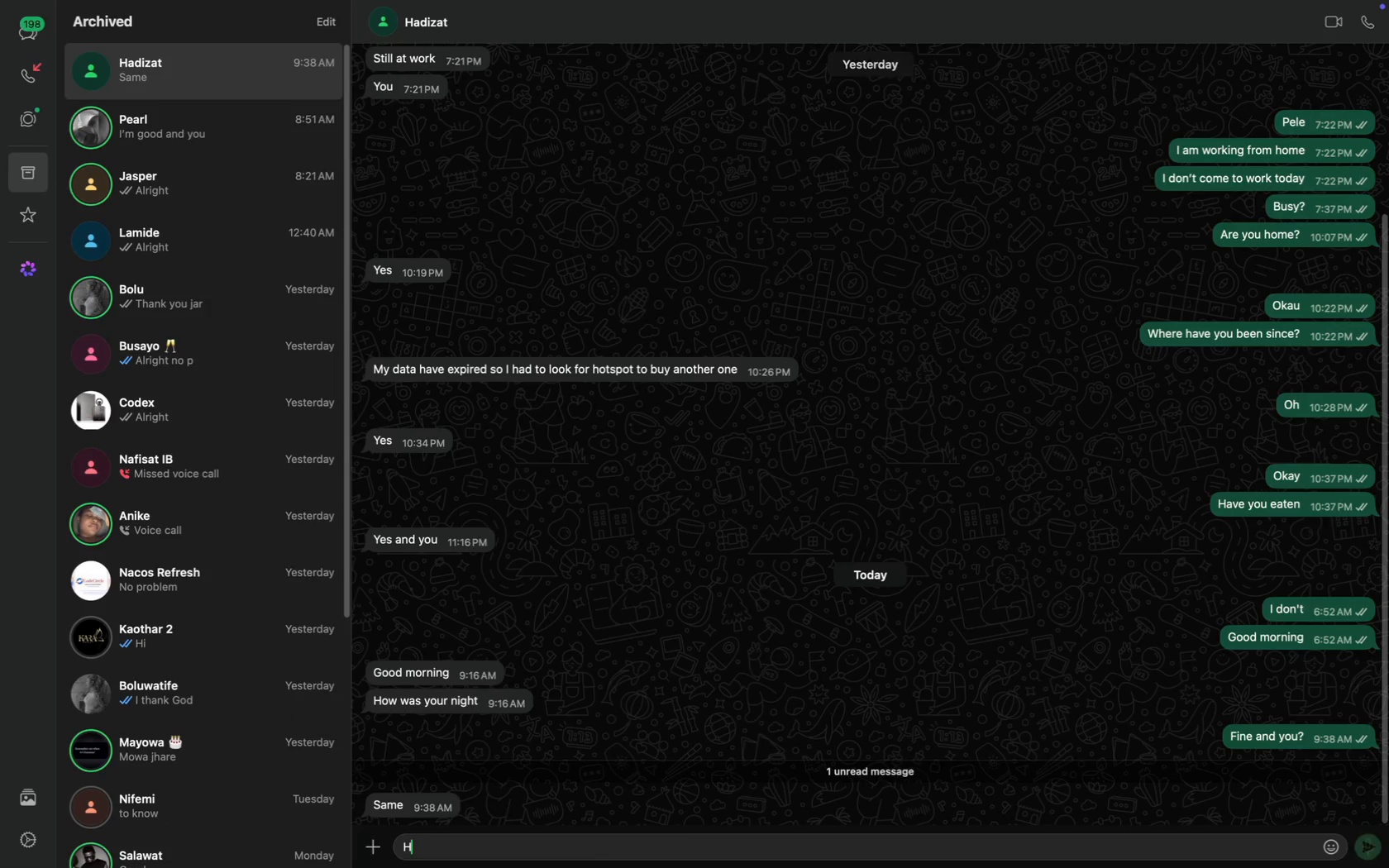 
key(CapsLock)
 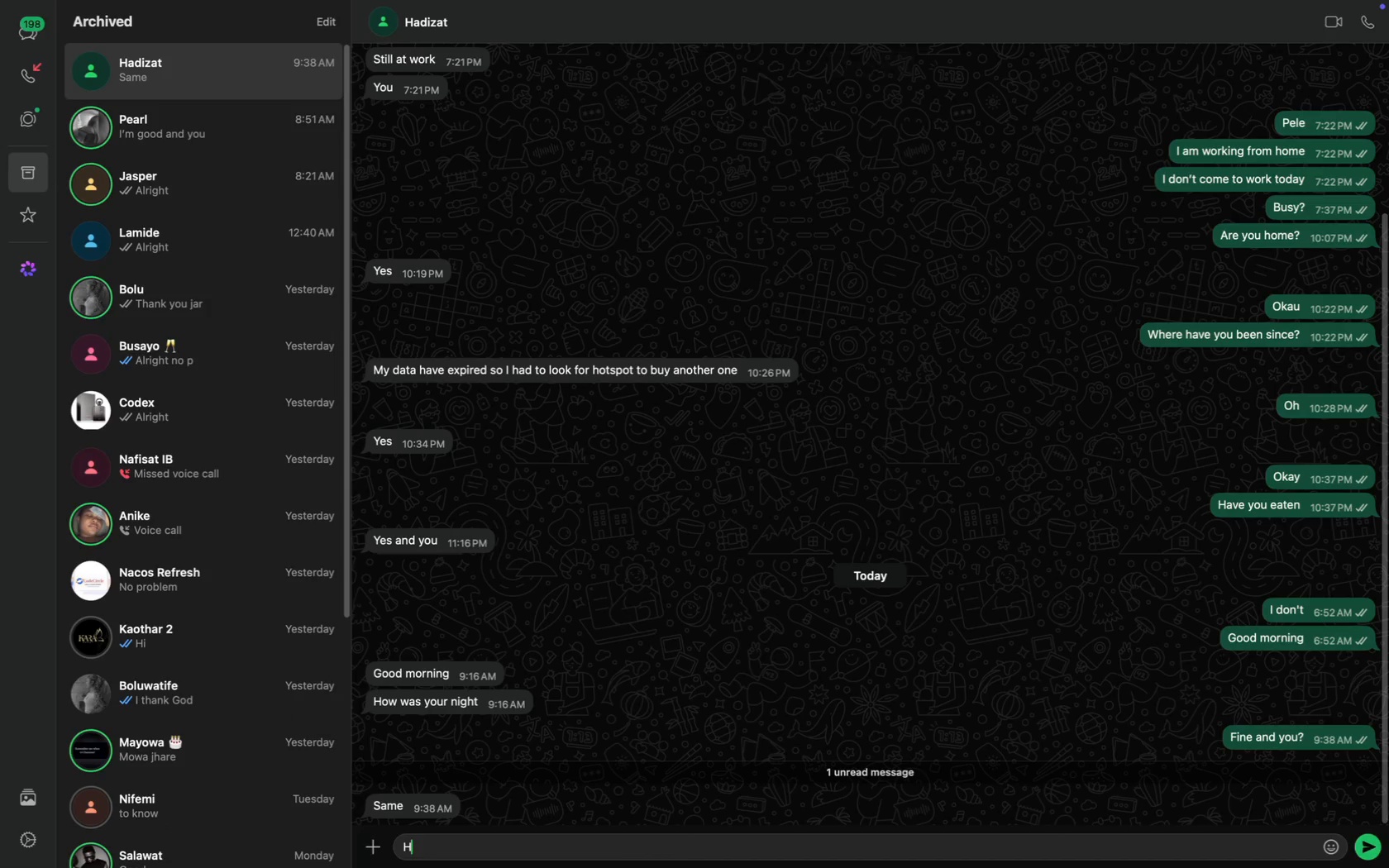 
key(Backspace)
 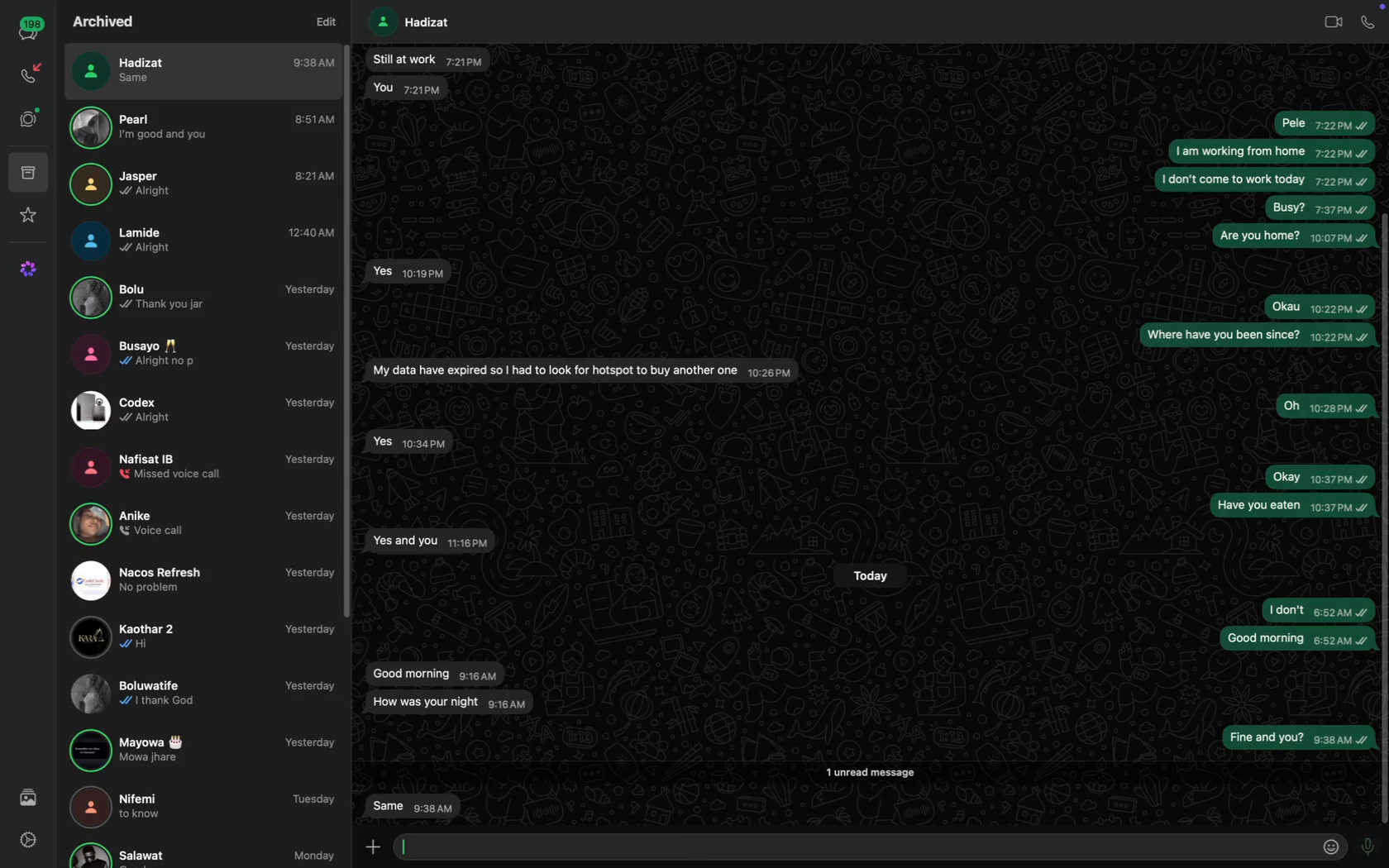 
key(CapsLock)
 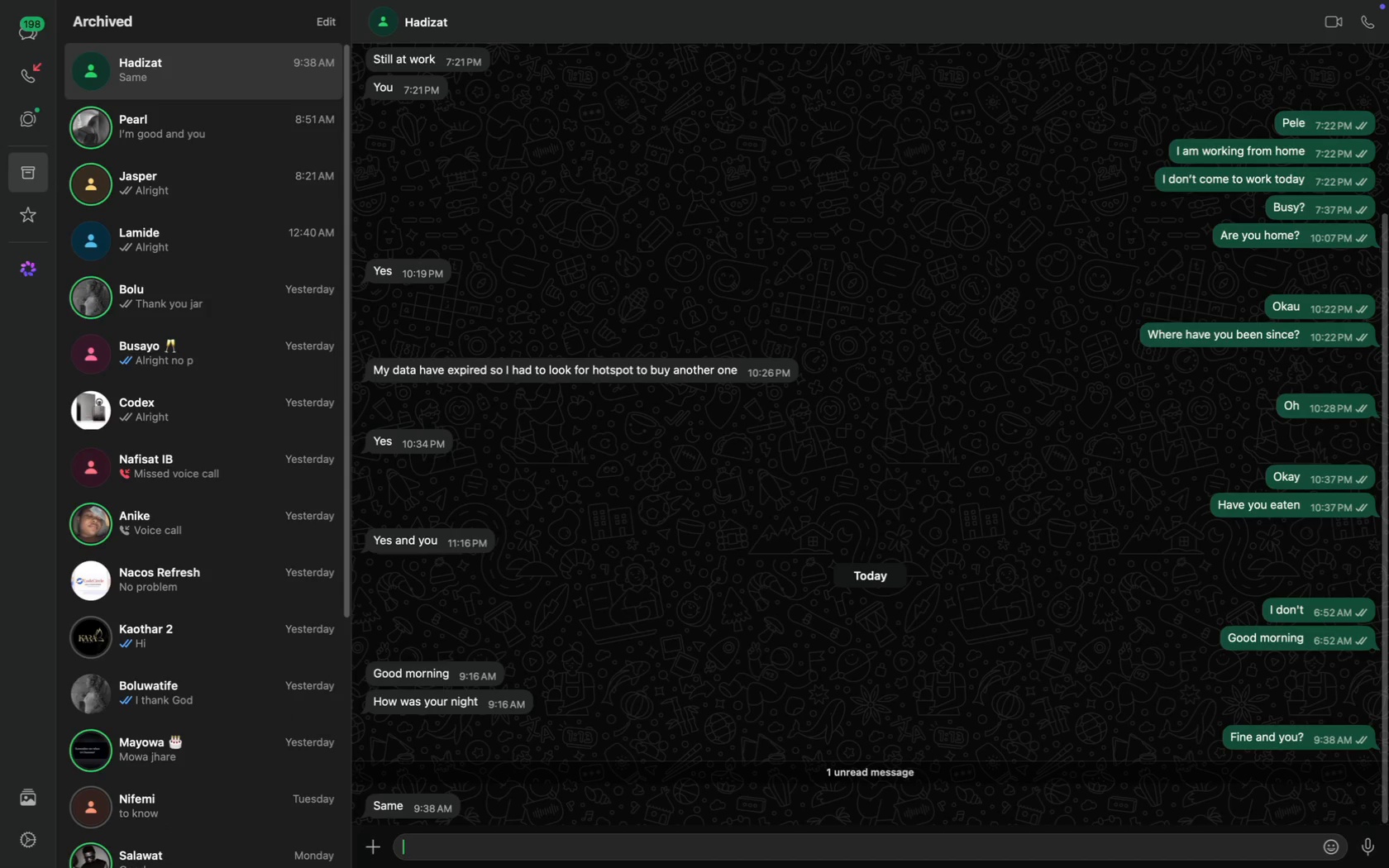 
key(I)
 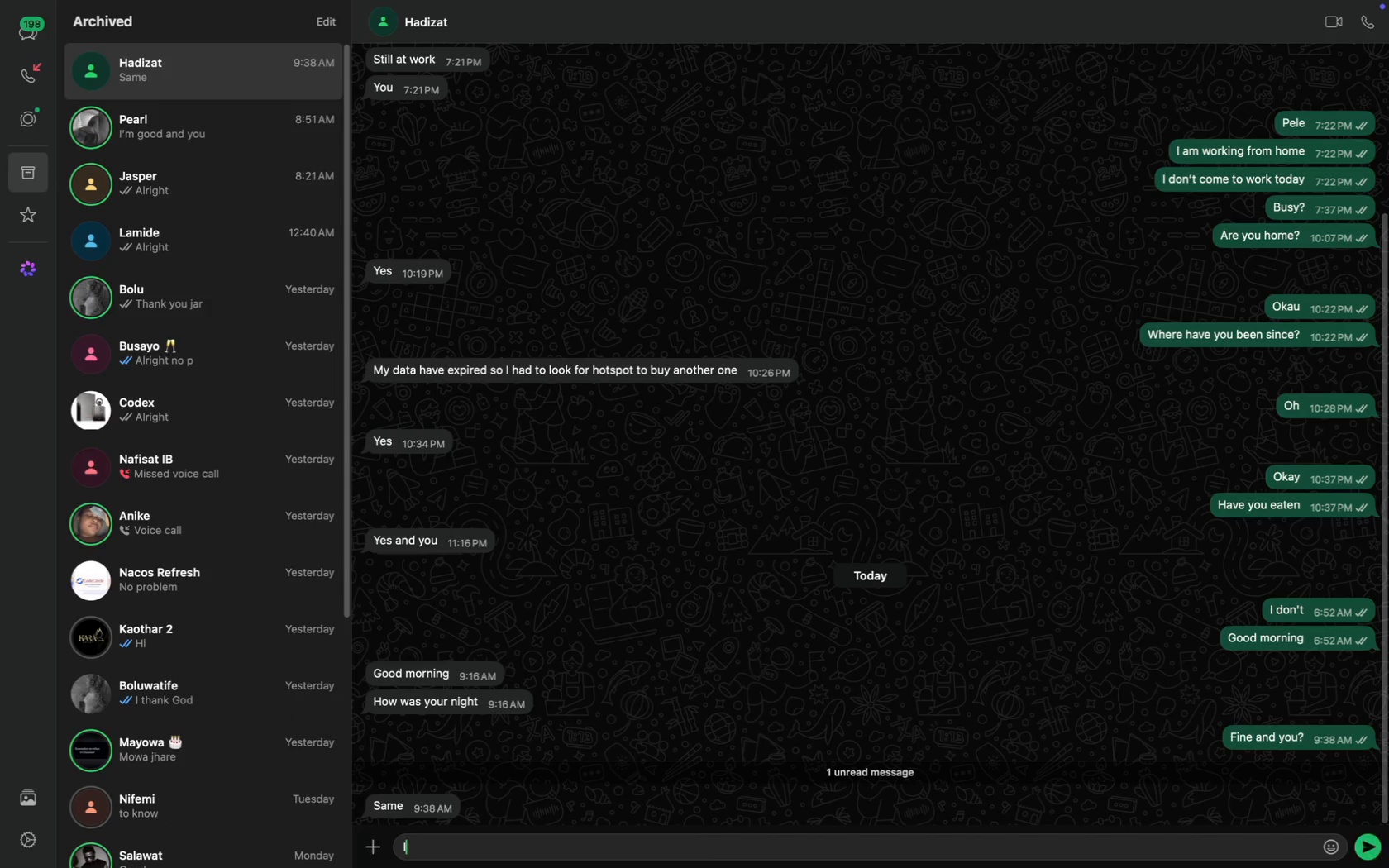 
scroll: coordinate [464, 517], scroll_direction: down, amount: 102.0
 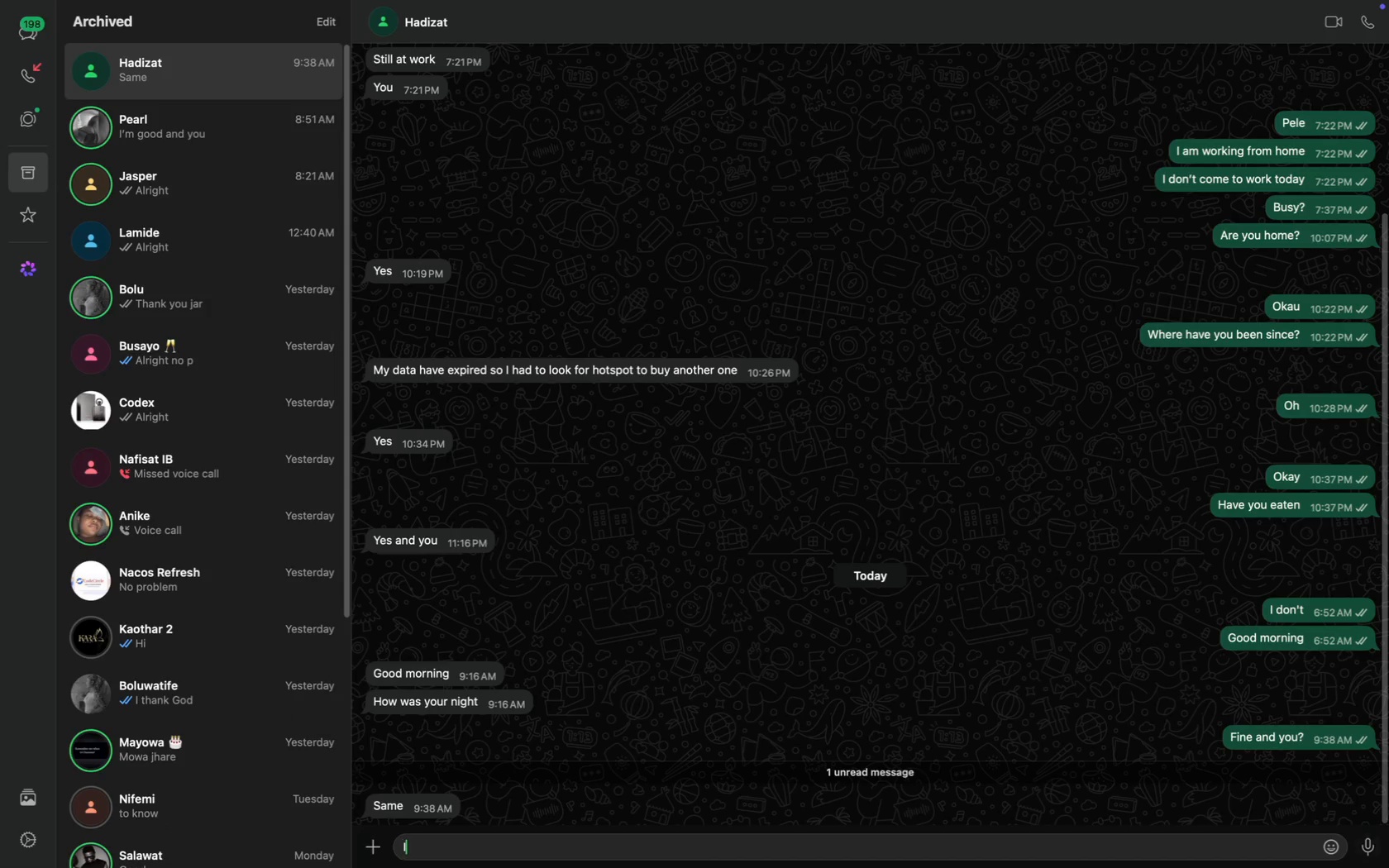 
key(Backspace)
key(Backspace)
type(How)
key(Backspace)
key(Backspace)
key(Backspace)
type(Hope all is going well)
 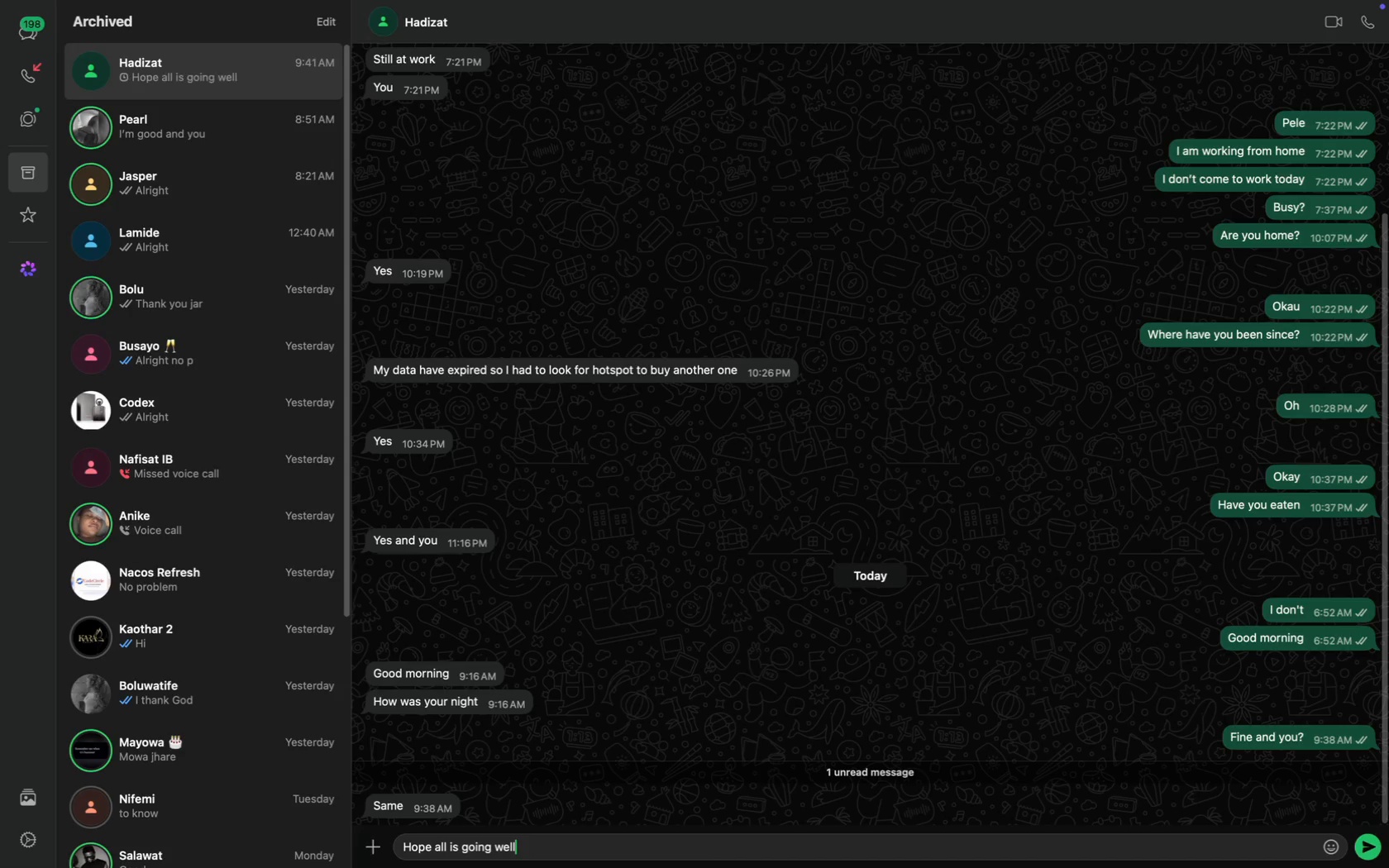 
key(Enter)
 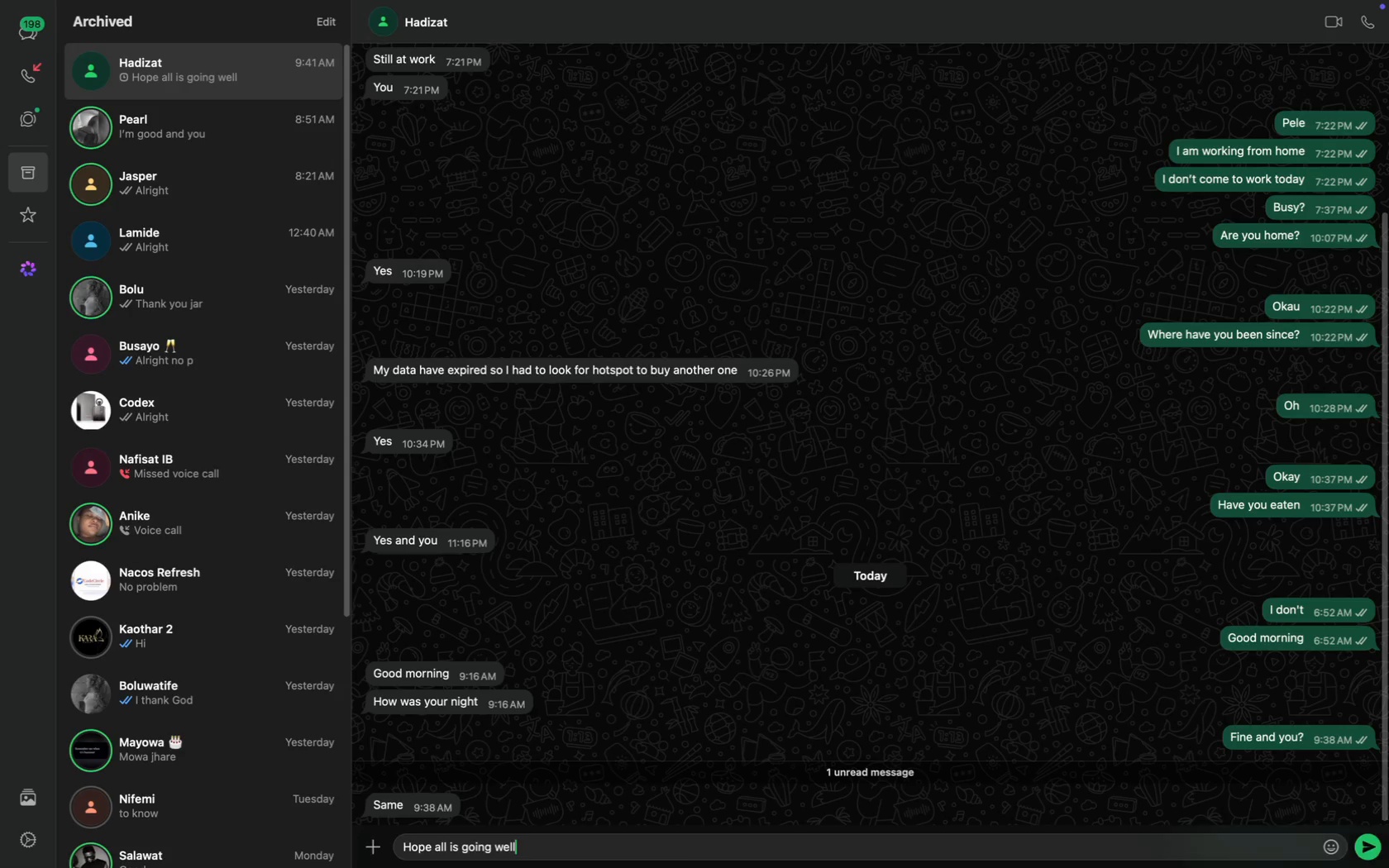 
type(Plan for the day?)
 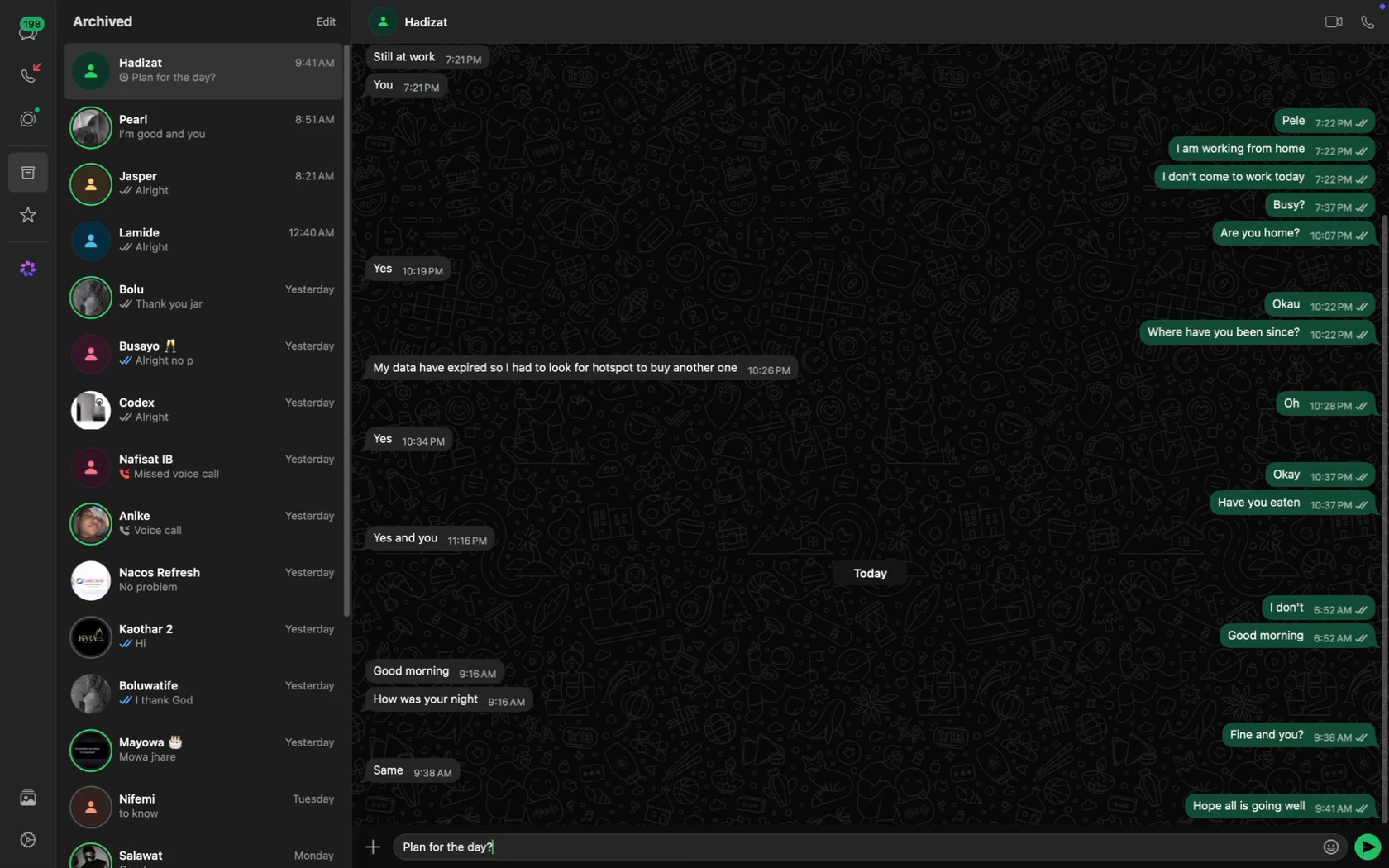 
key(Enter)
 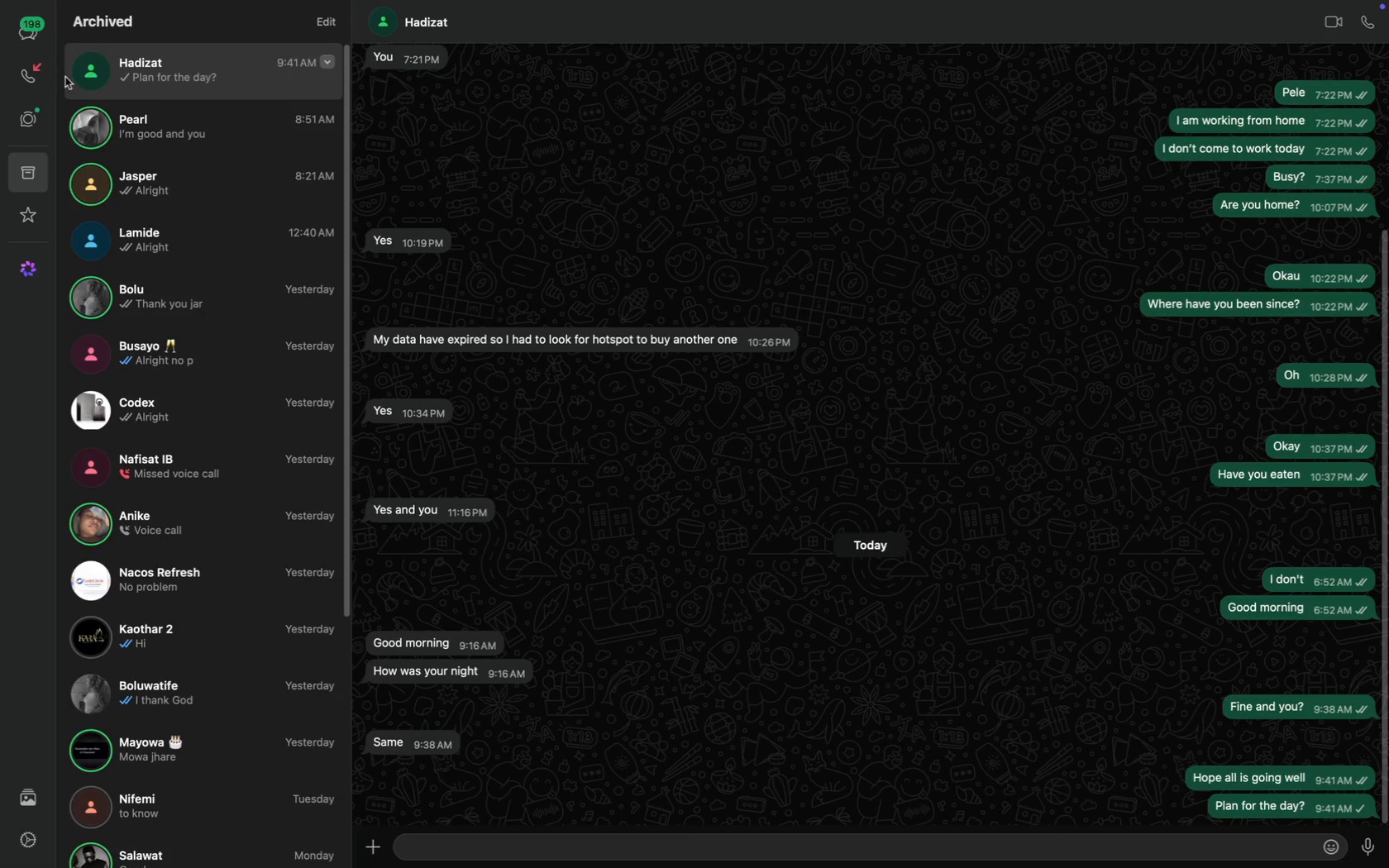 
left_click([28, 30])
 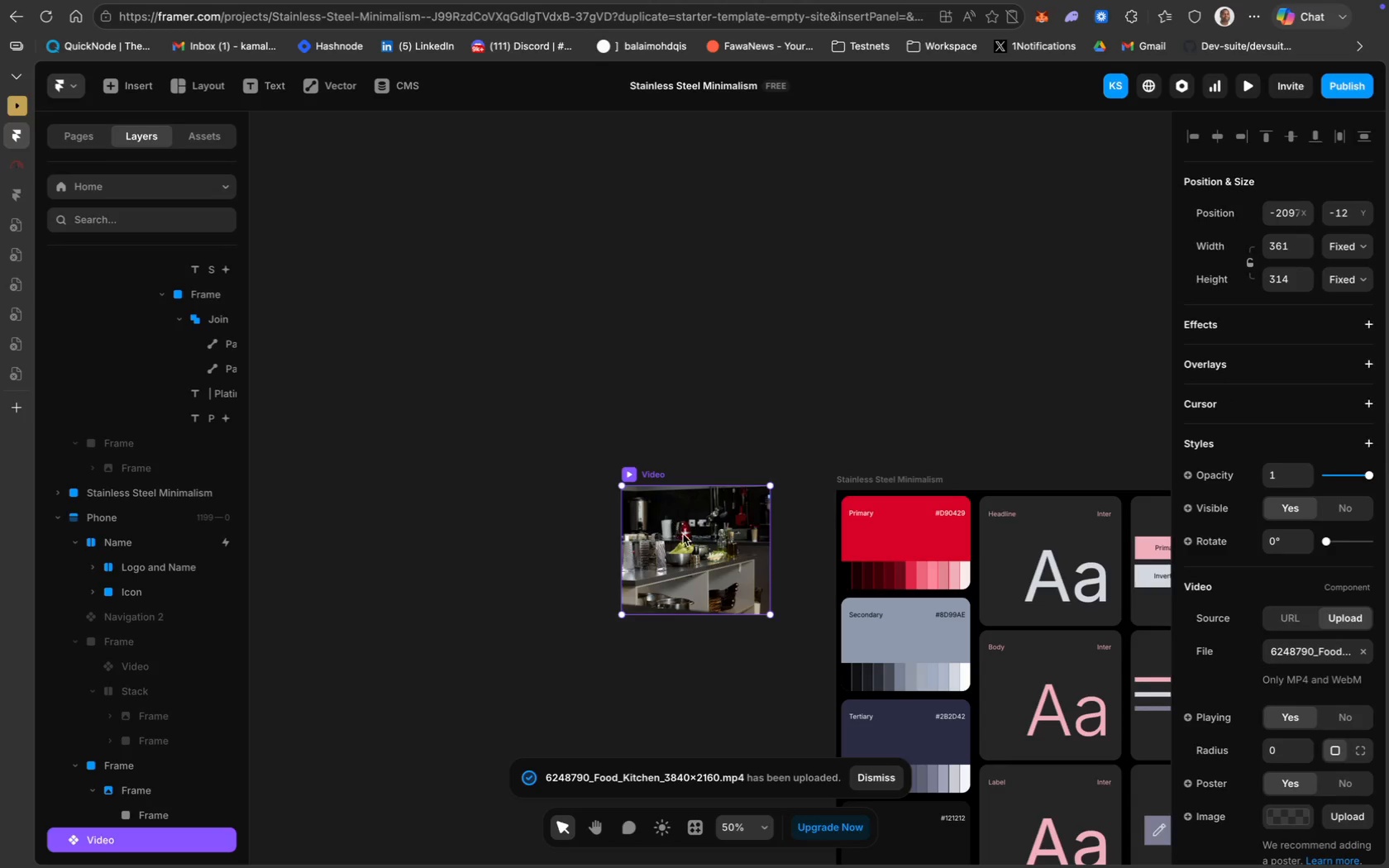 
left_click_drag(start_coordinate=[614, 498], to_coordinate=[911, 490])
 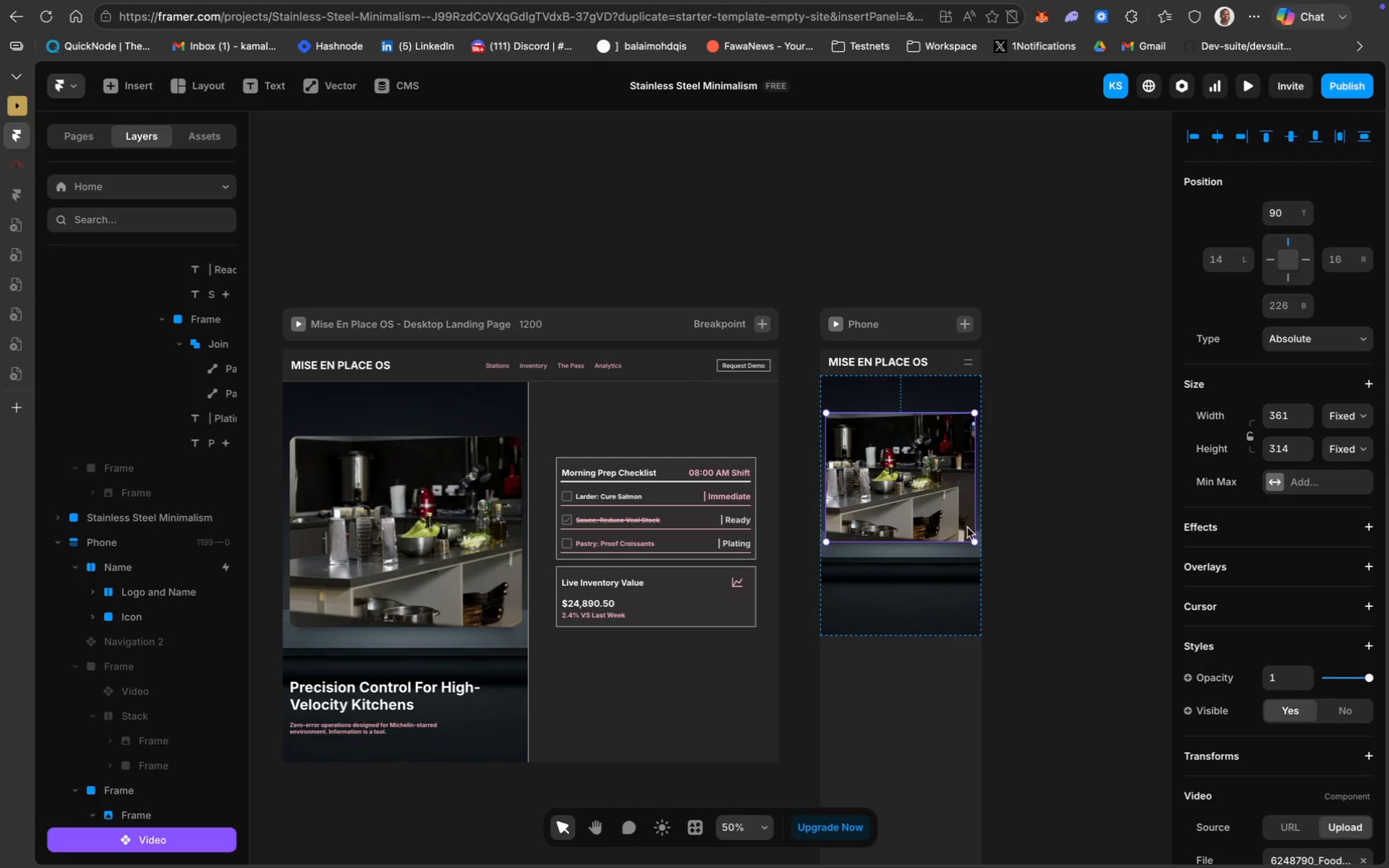 
scroll: coordinate [926, 596], scroll_direction: down, amount: 120.0
 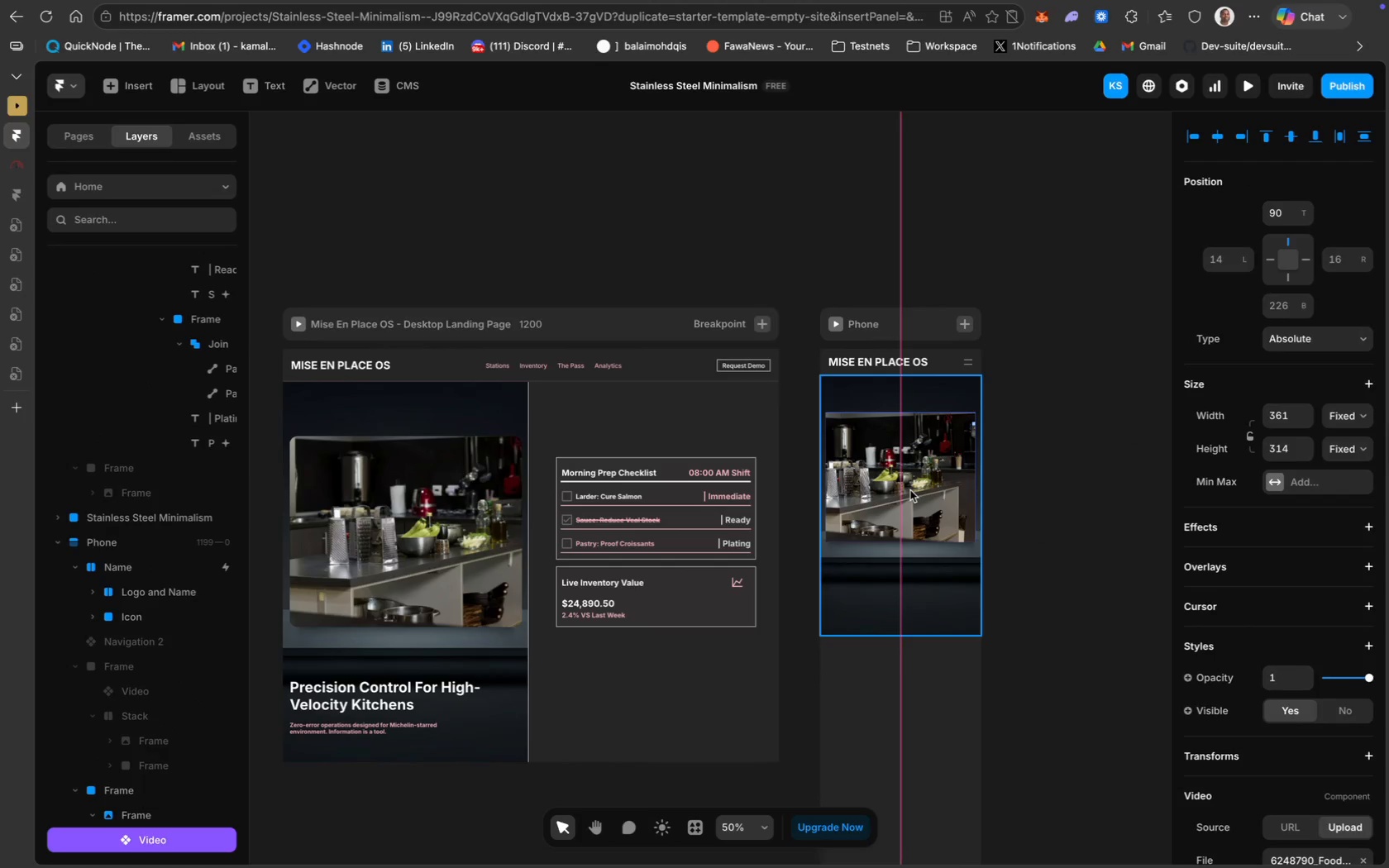 
left_click([128, 813])
 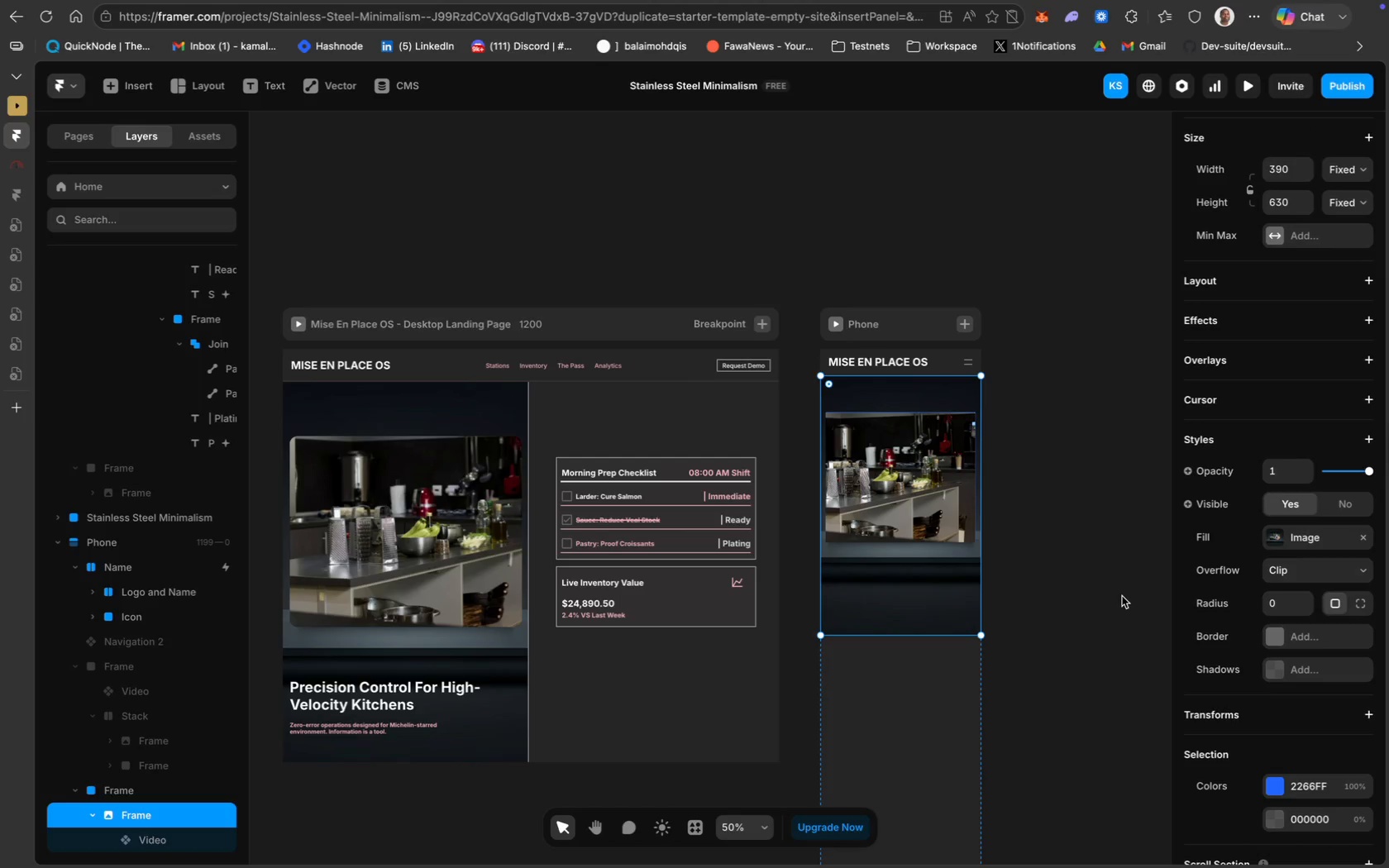 
scroll: coordinate [190, 804], scroll_direction: down, amount: 16.0
 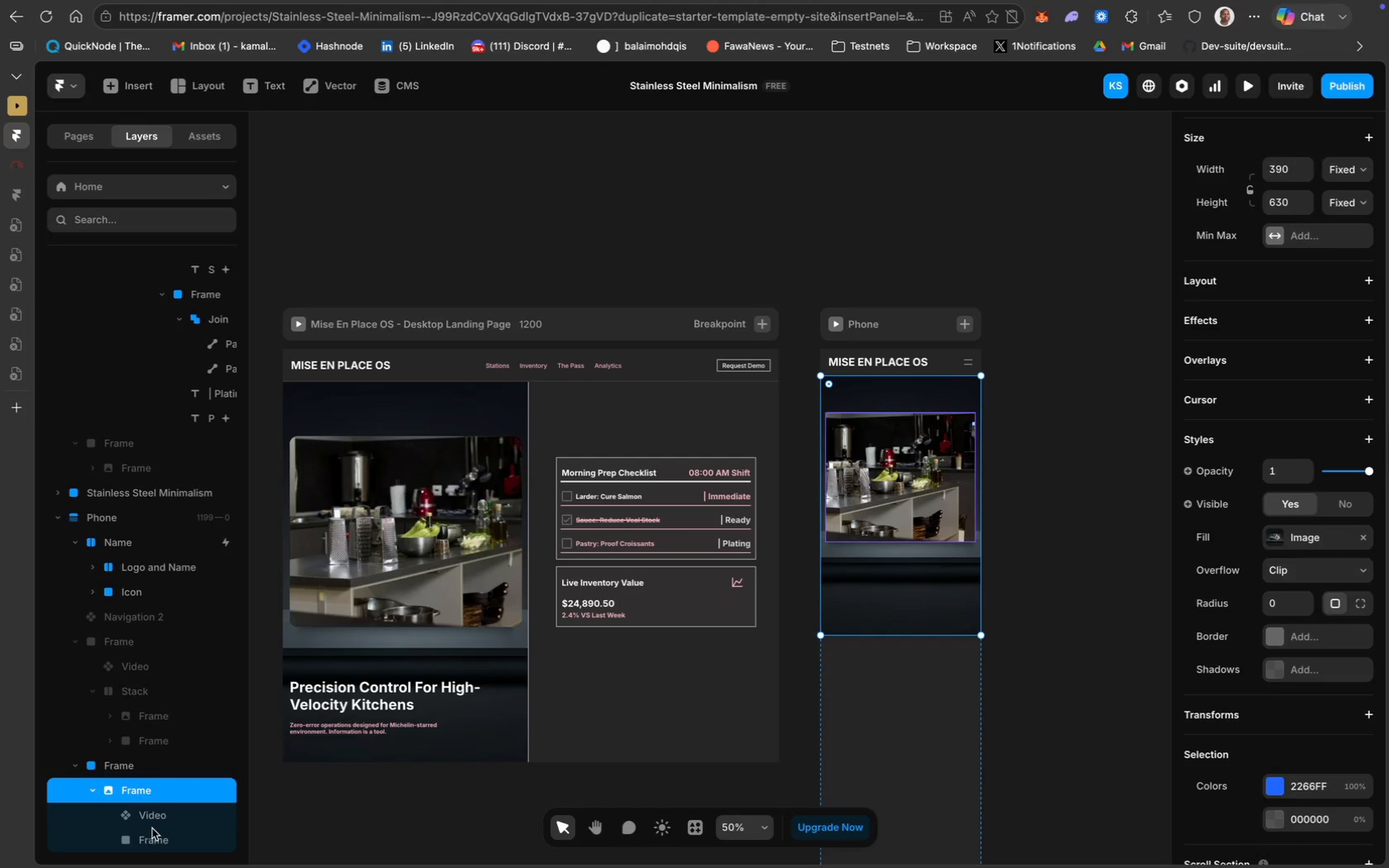 
left_click([154, 836])
 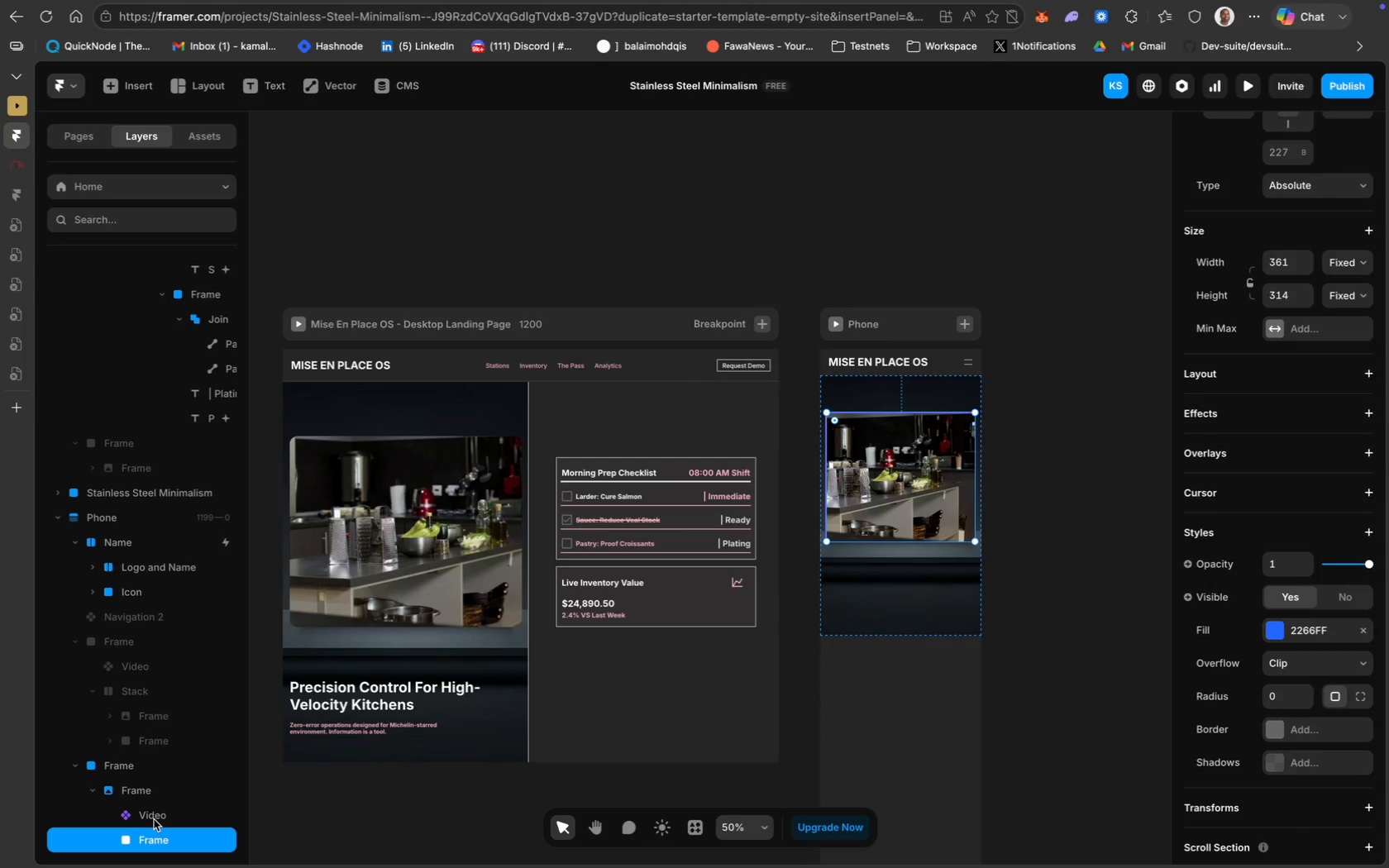 
left_click_drag(start_coordinate=[154, 819], to_coordinate=[155, 846])
 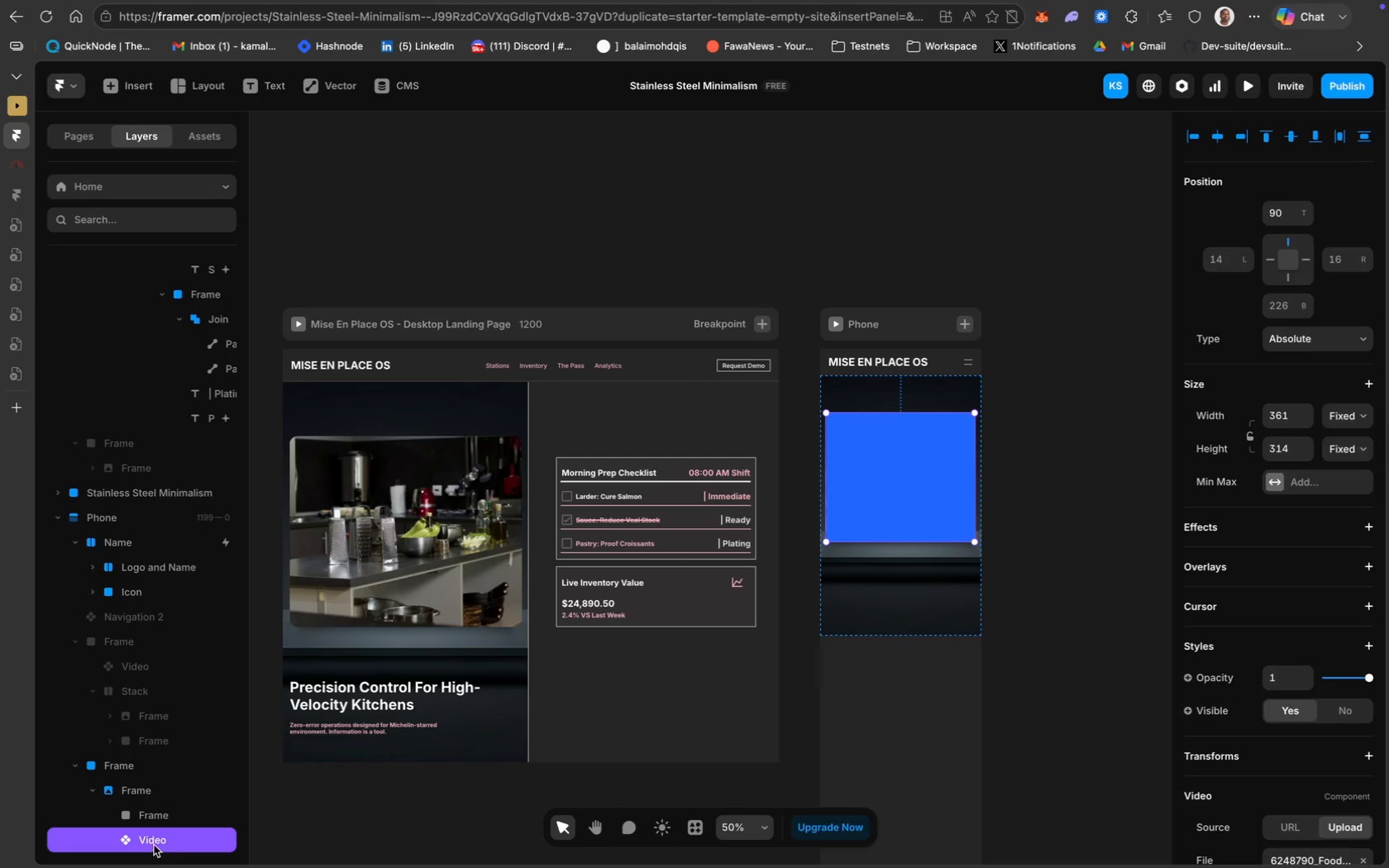 
left_click_drag(start_coordinate=[154, 841], to_coordinate=[155, 813])
 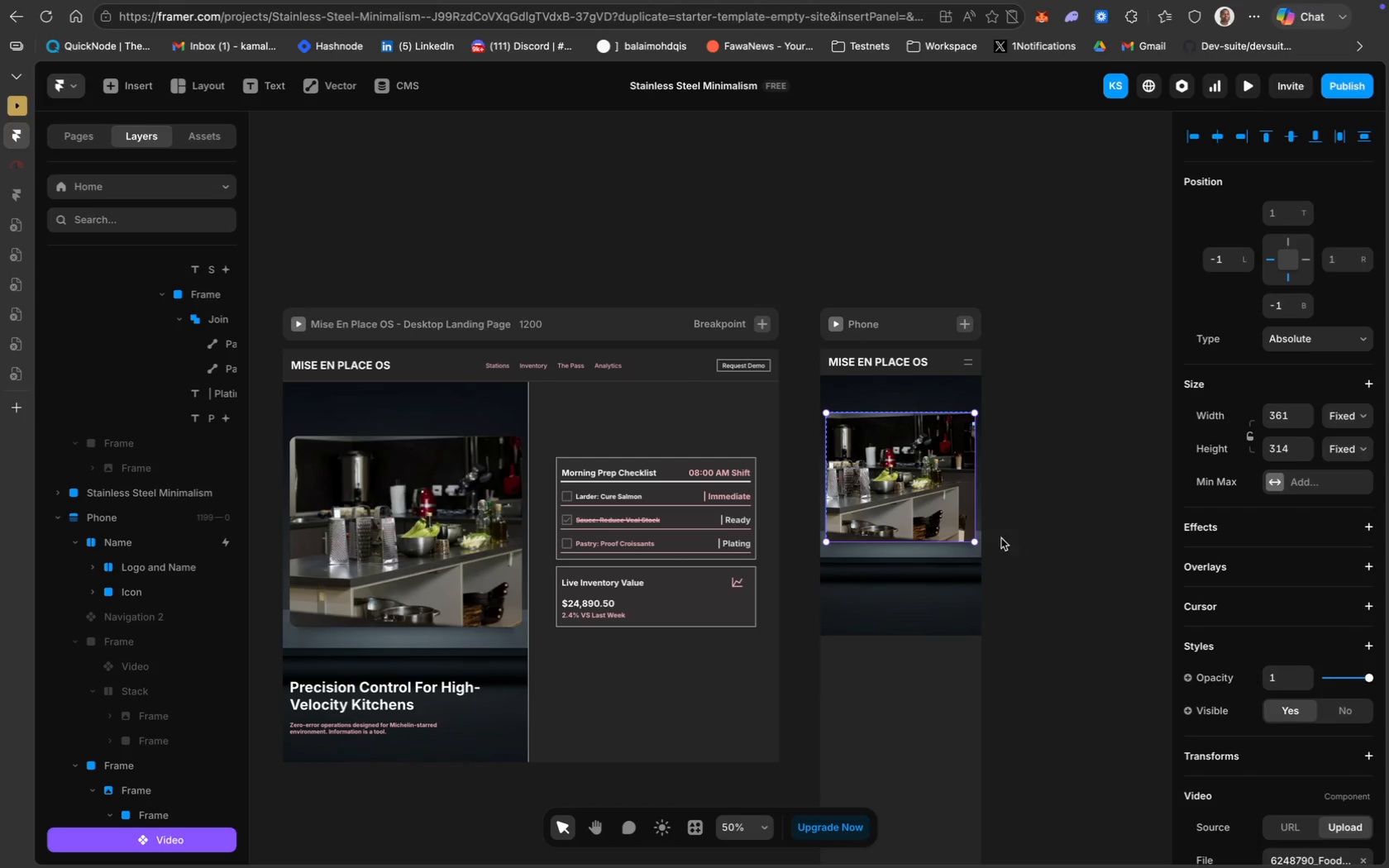 
scroll: coordinate [166, 775], scroll_direction: down, amount: 14.0
 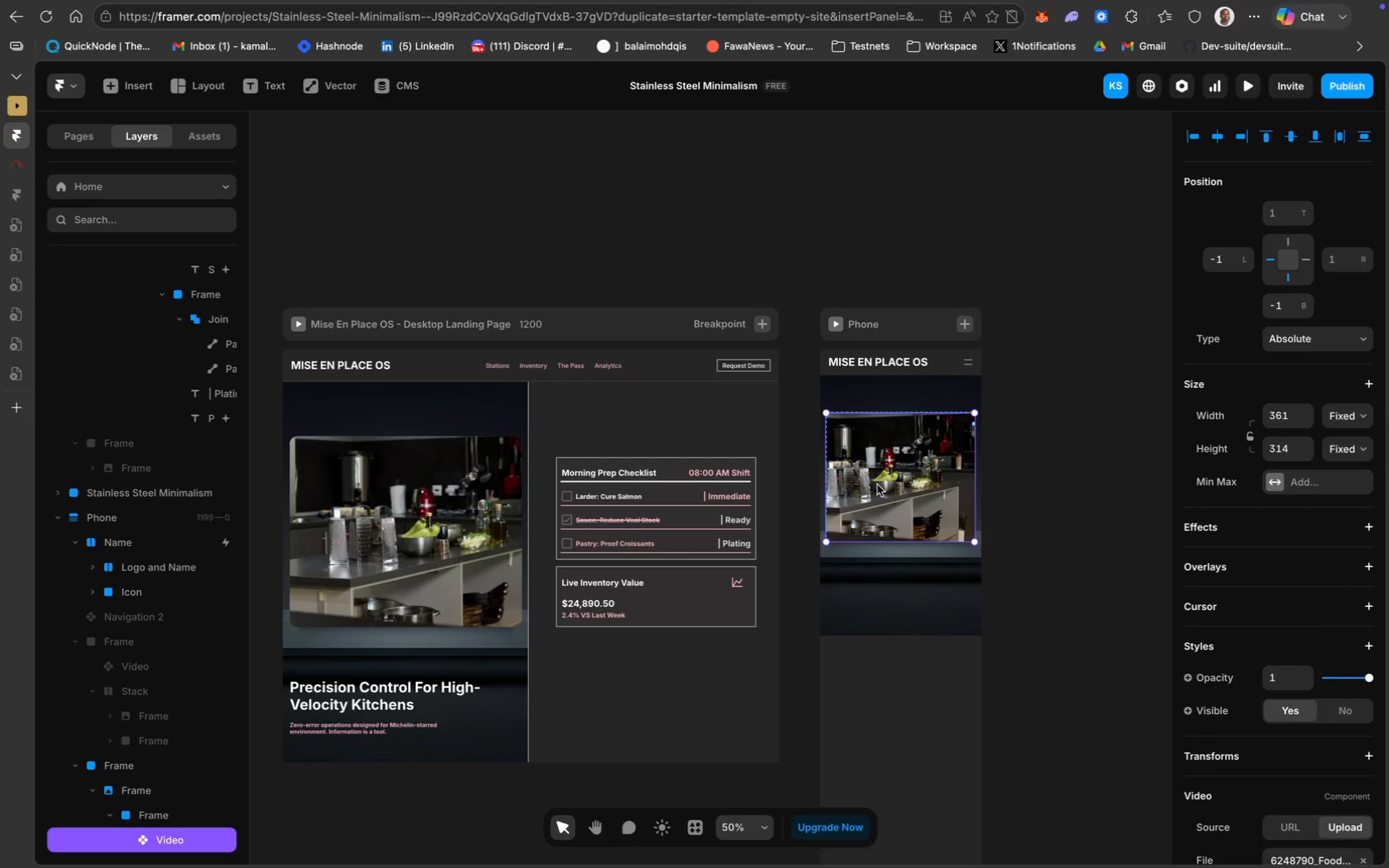 
left_click([890, 480])
 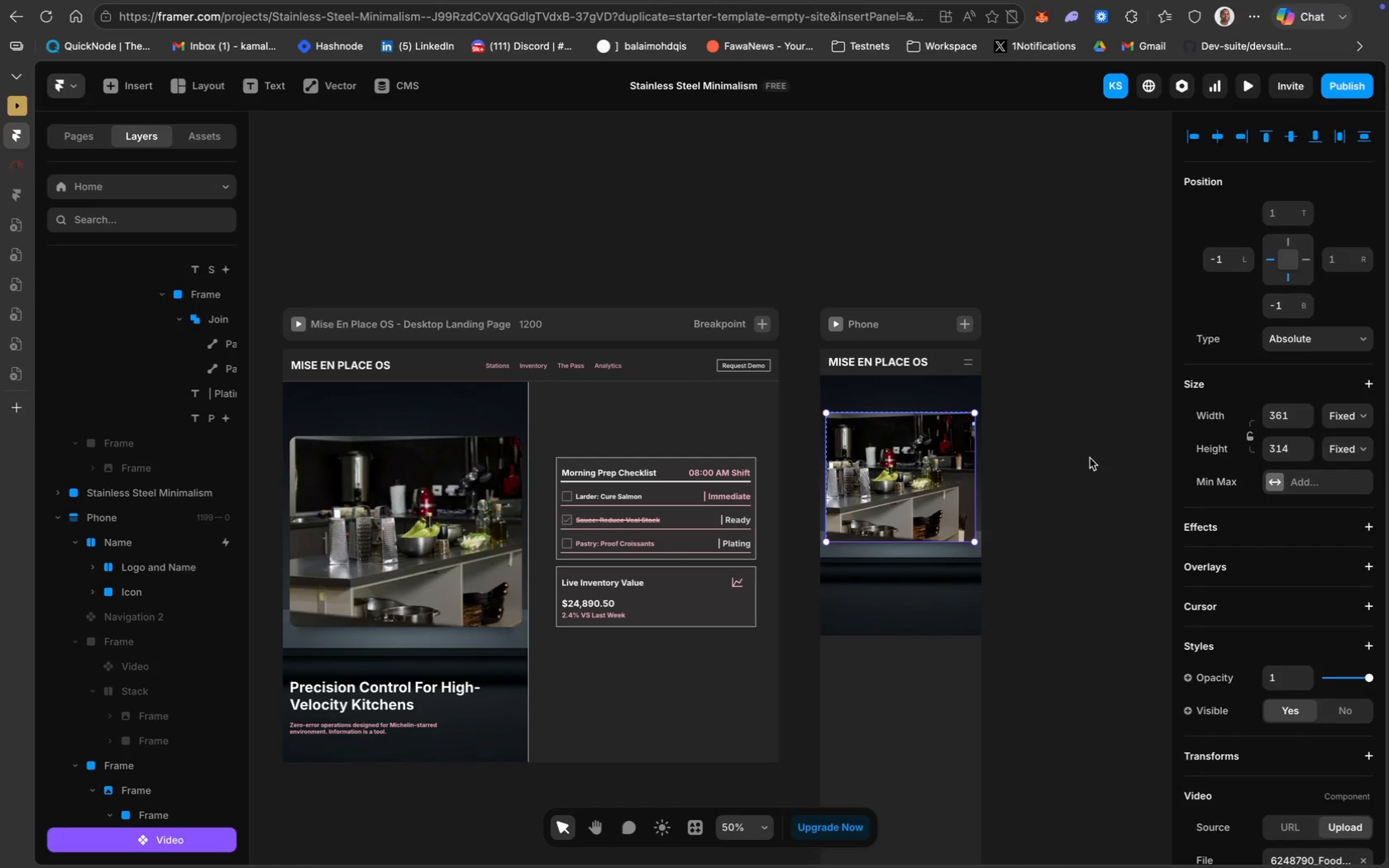 
left_click([1095, 458])
 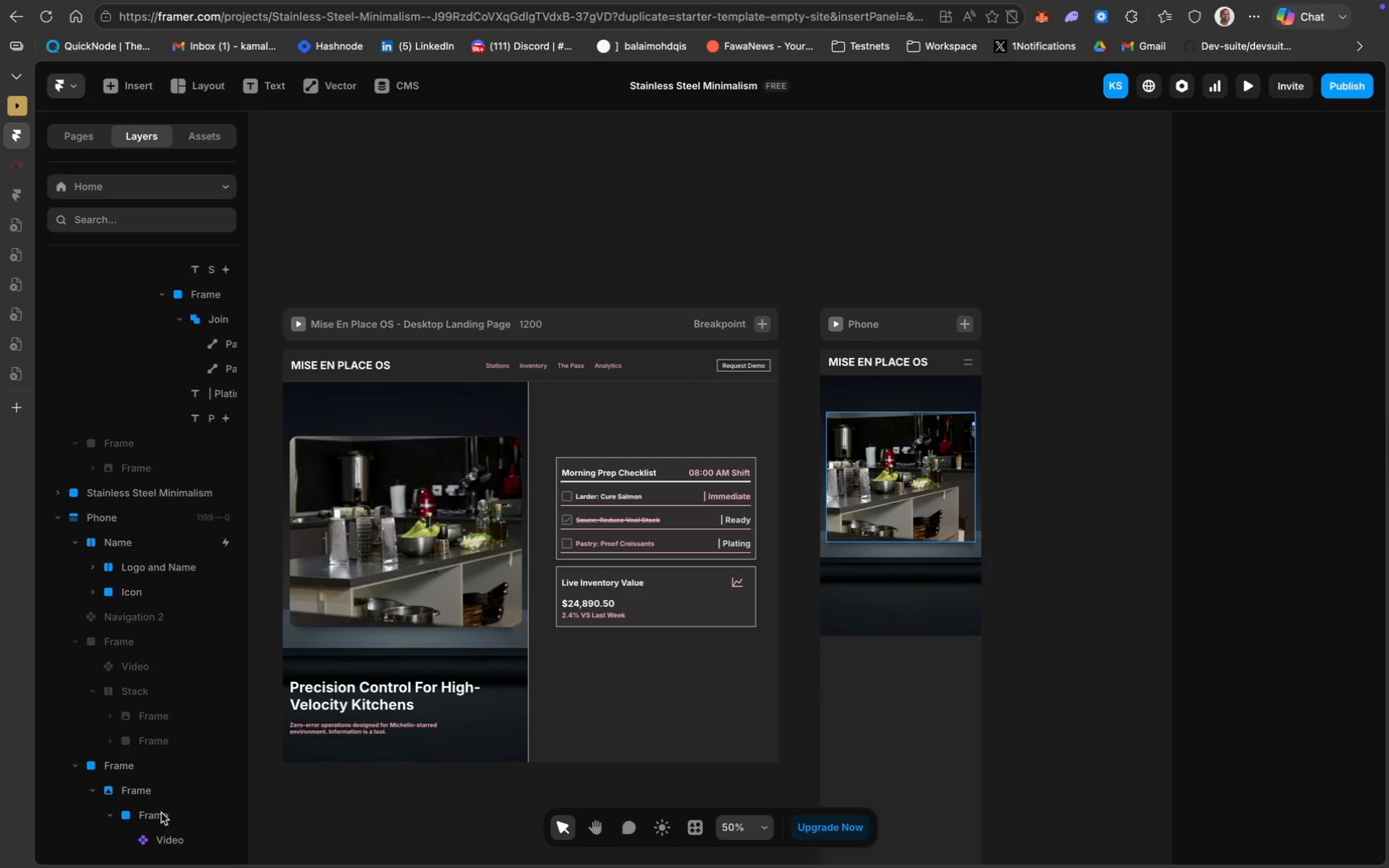 
key(Backspace)
 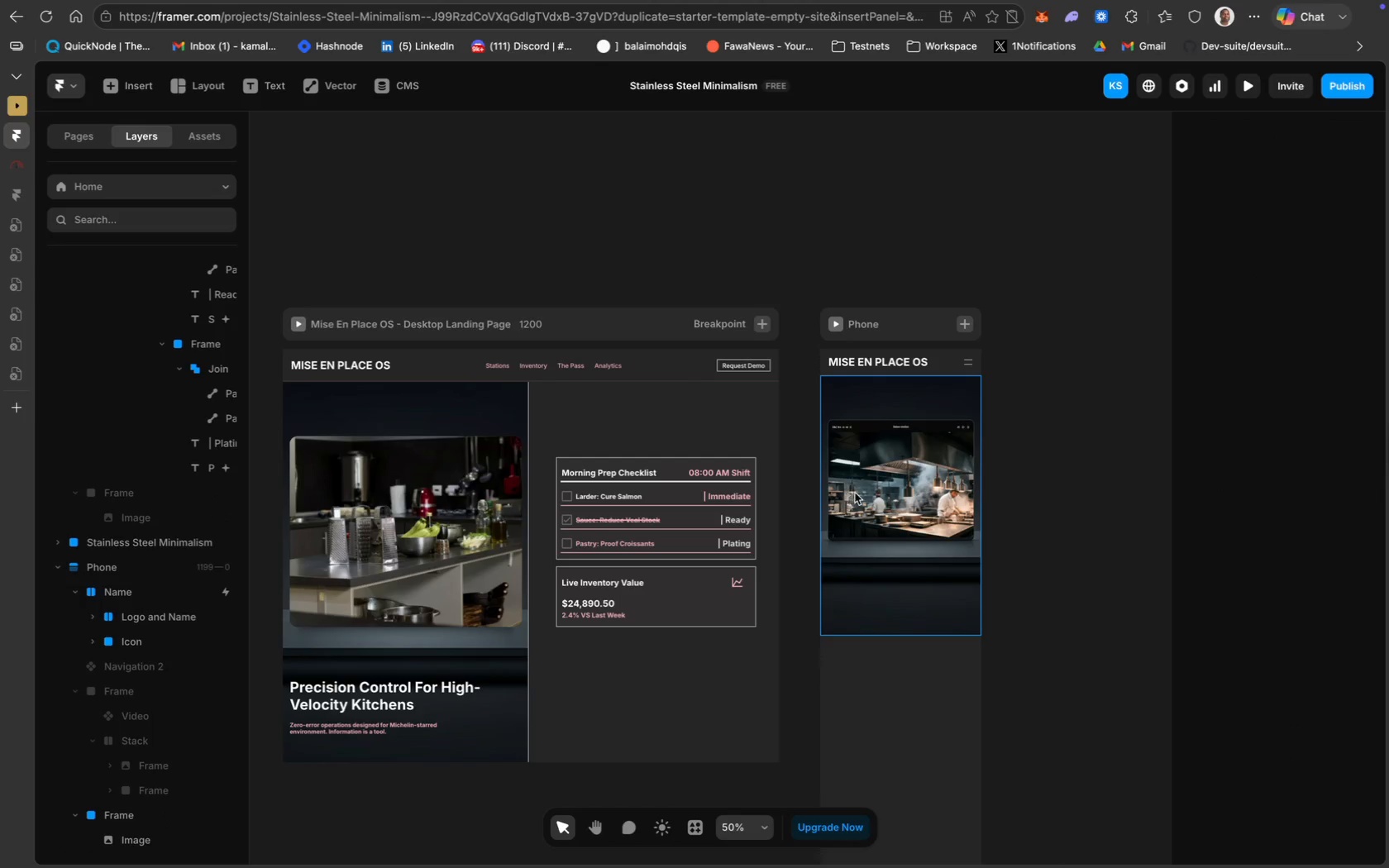 
left_click([890, 493])
 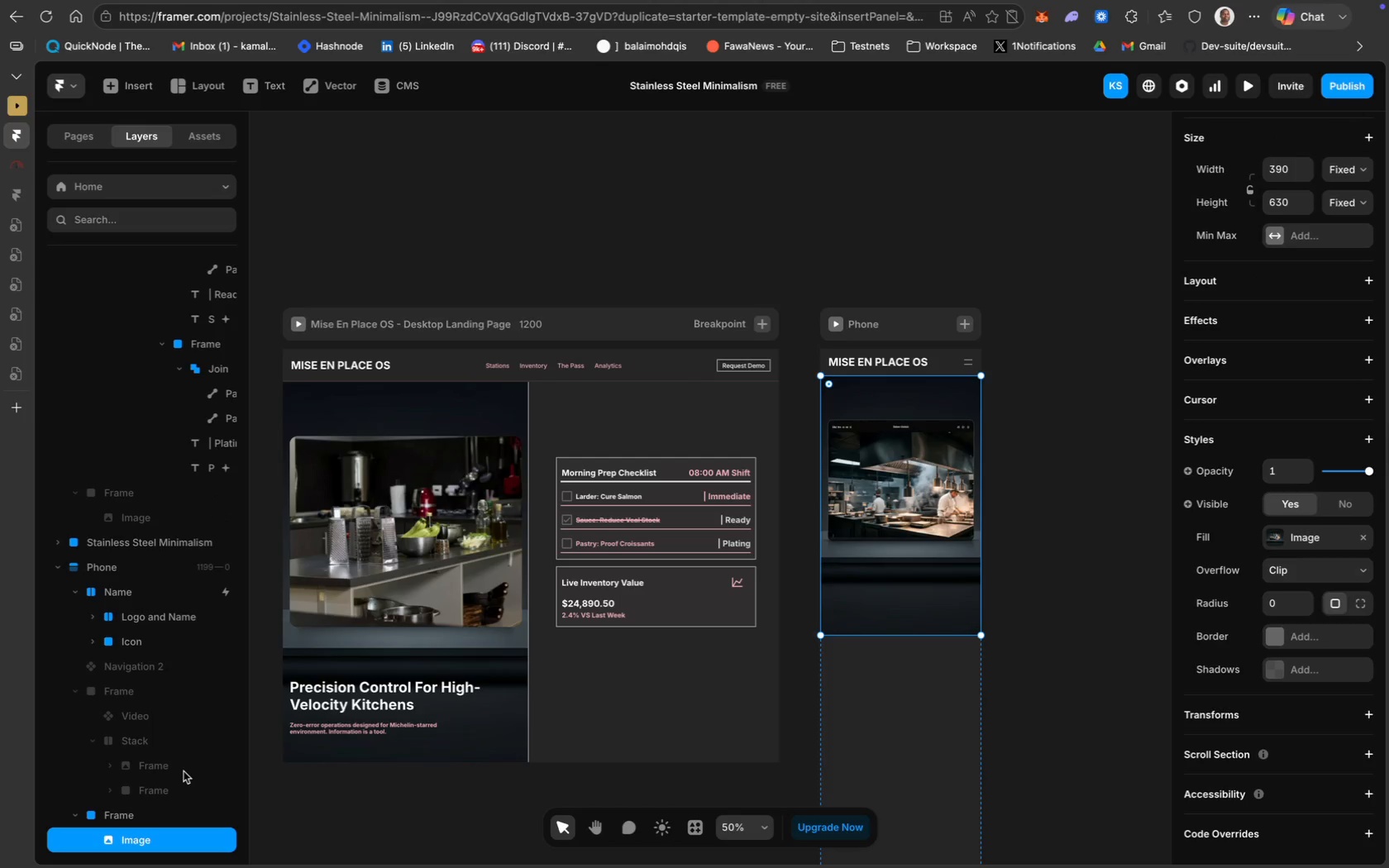 
key(Meta+Z)
 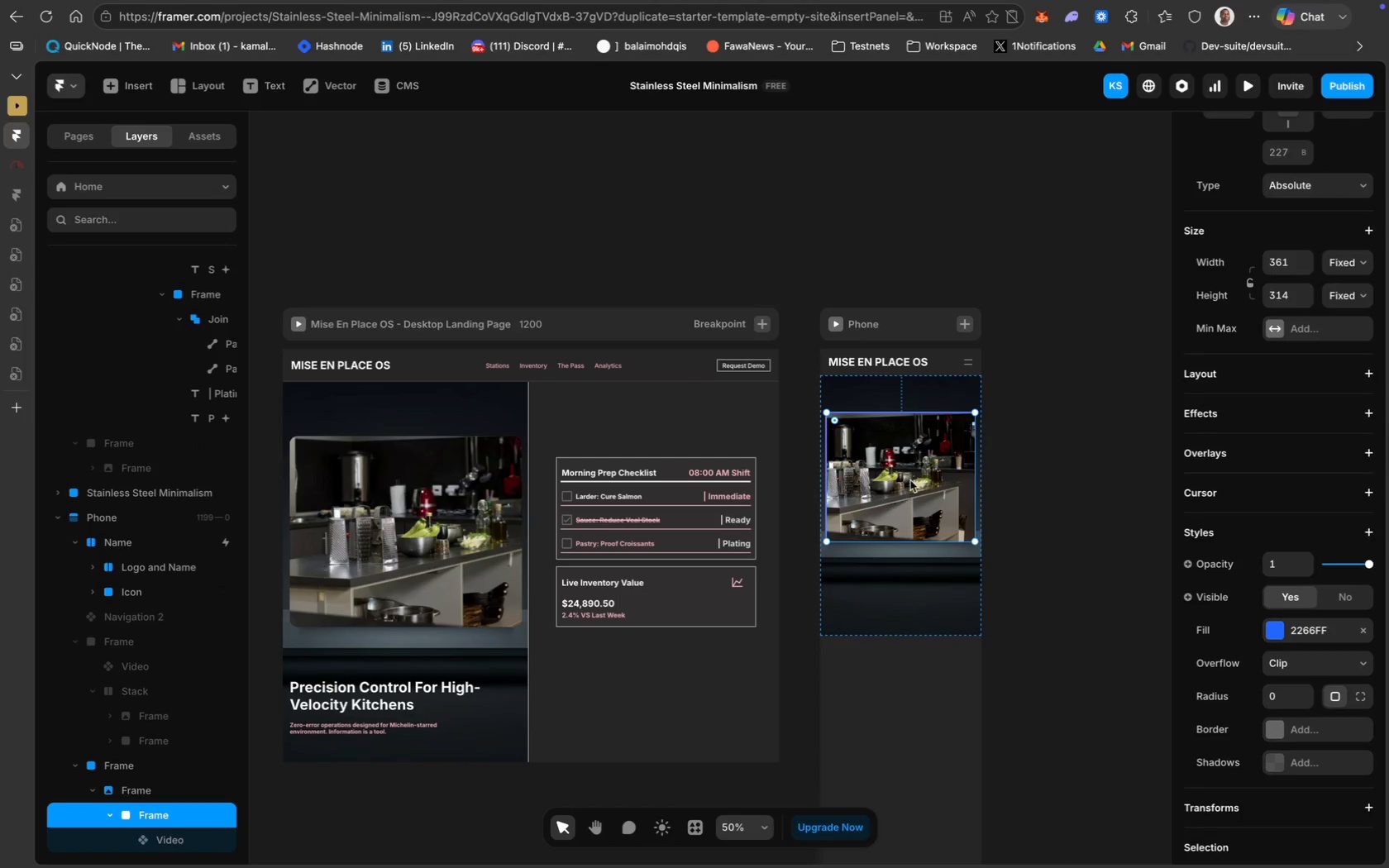 
scroll: coordinate [166, 764], scroll_direction: down, amount: 31.0
 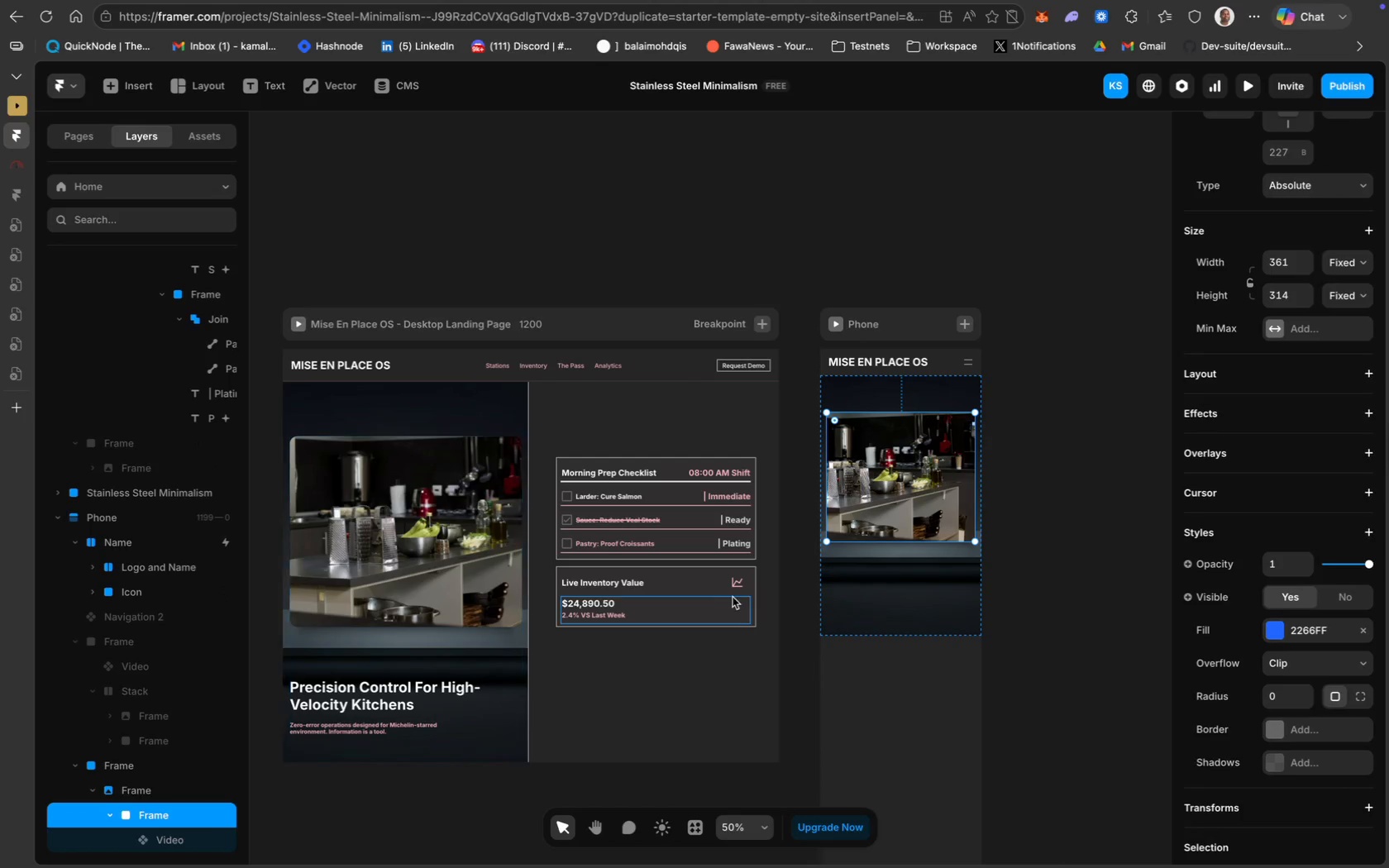 
left_click([916, 476])
 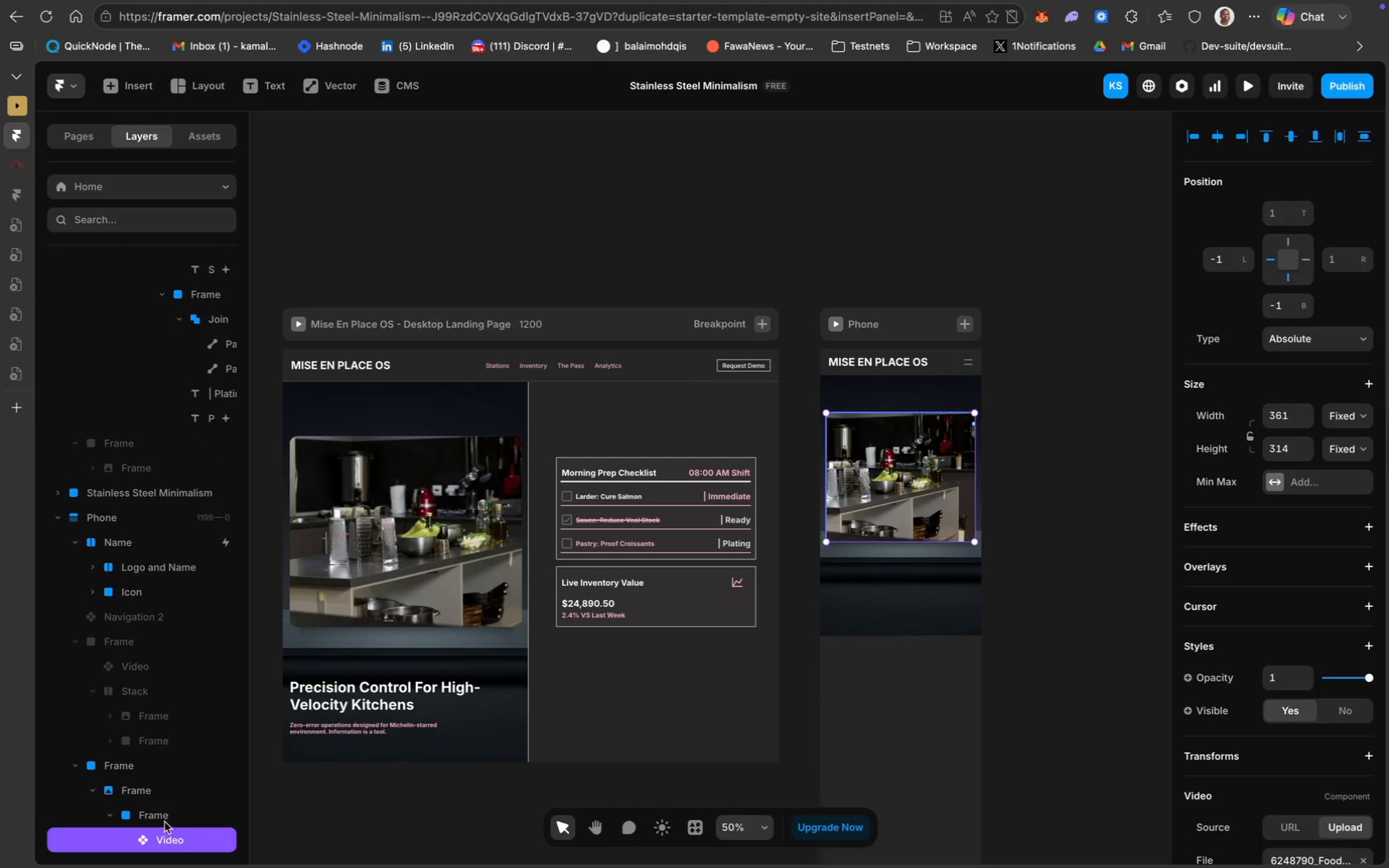 
left_click([147, 817])
 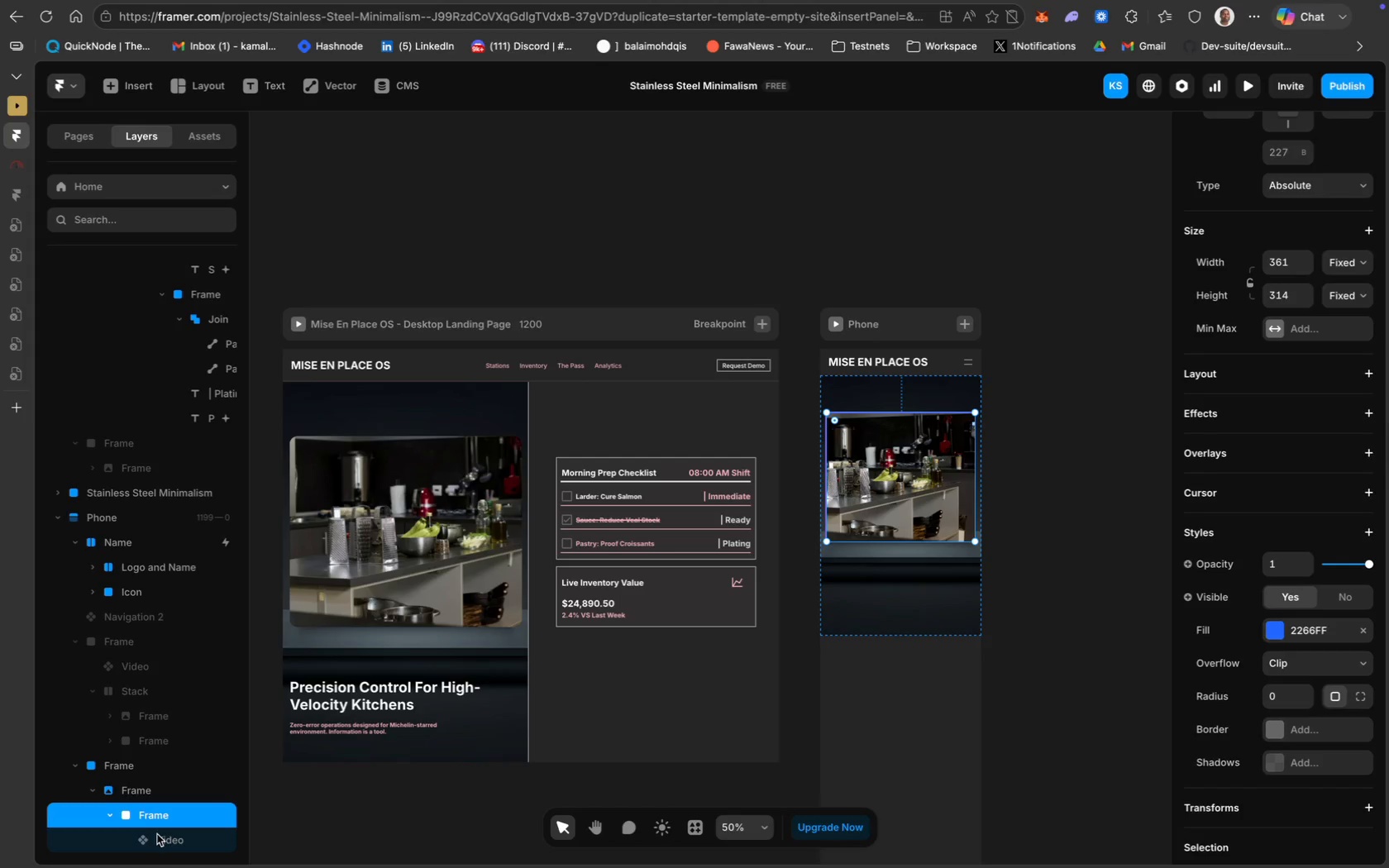 
mouse_move([178, 834])
 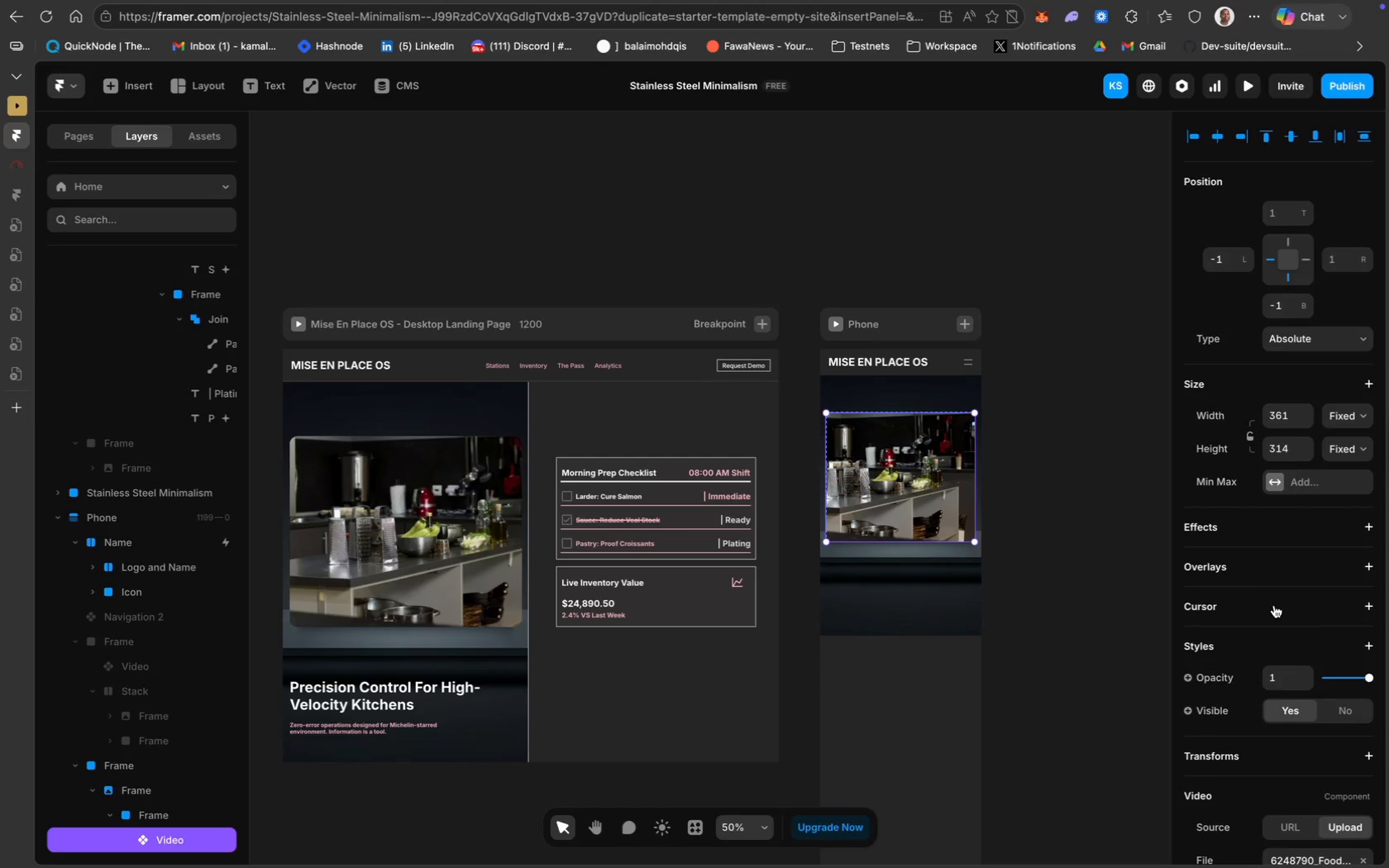 
scroll: coordinate [1277, 614], scroll_direction: down, amount: 44.0
 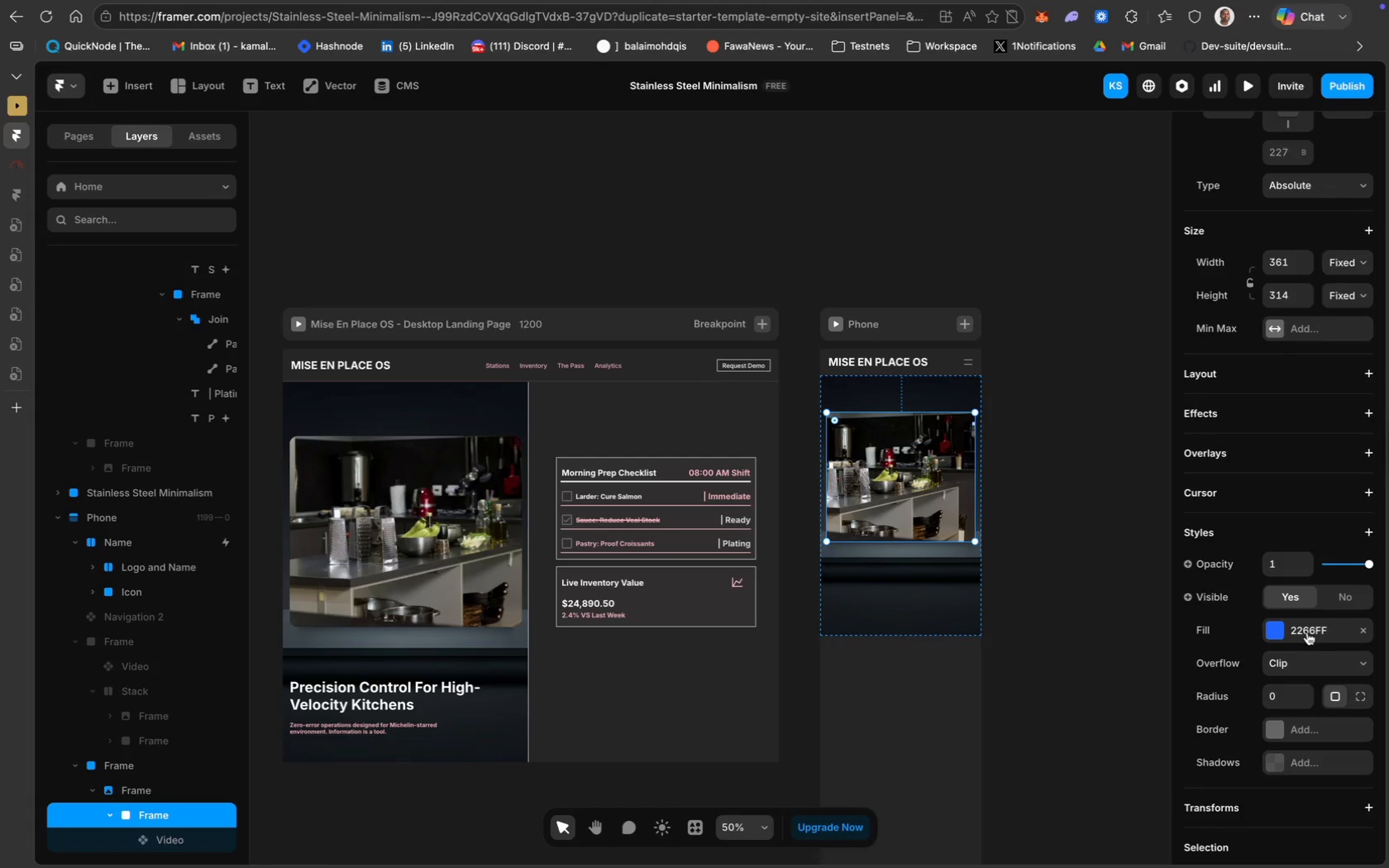 
left_click([1297, 731])
 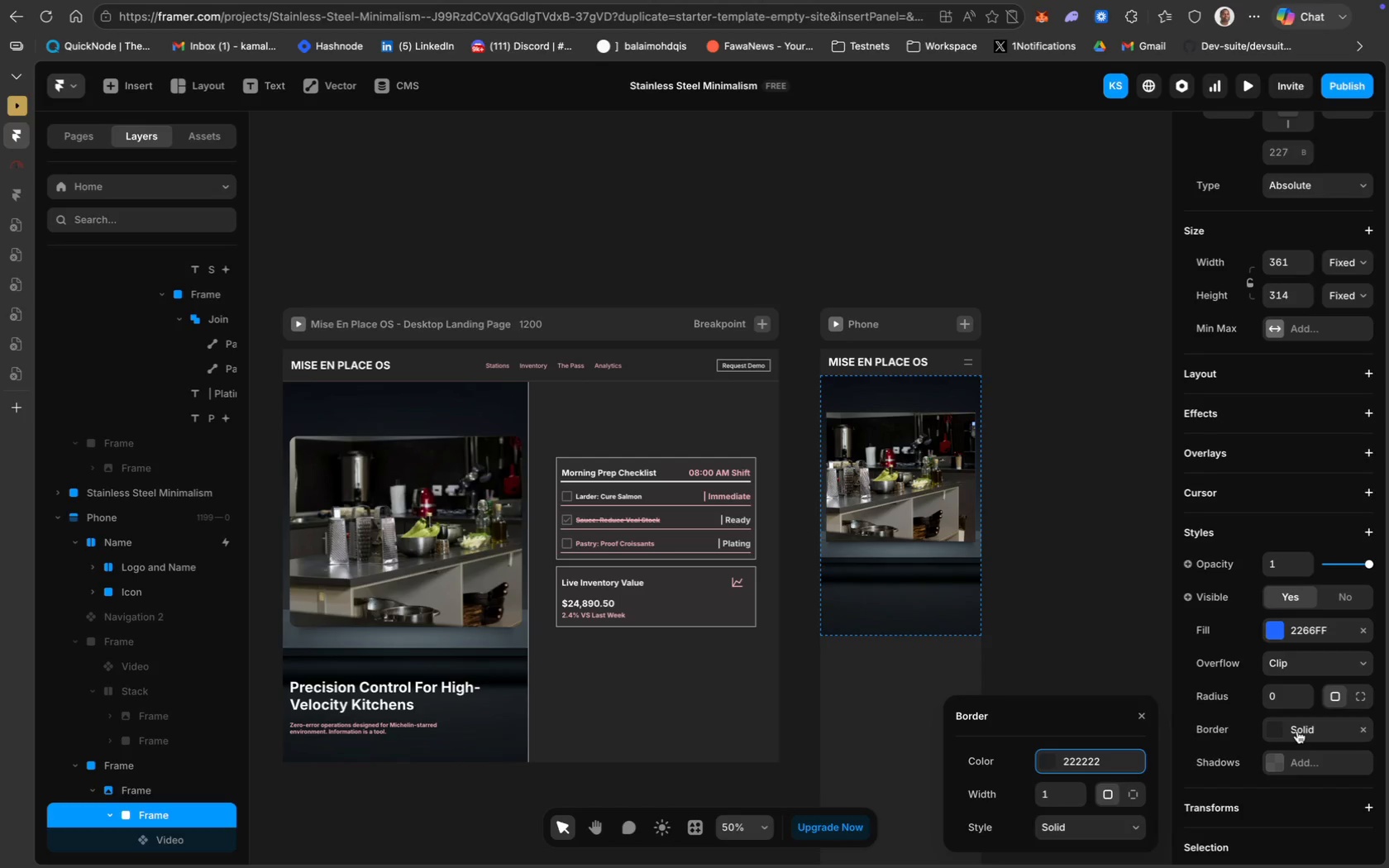 
left_click([1297, 731])
 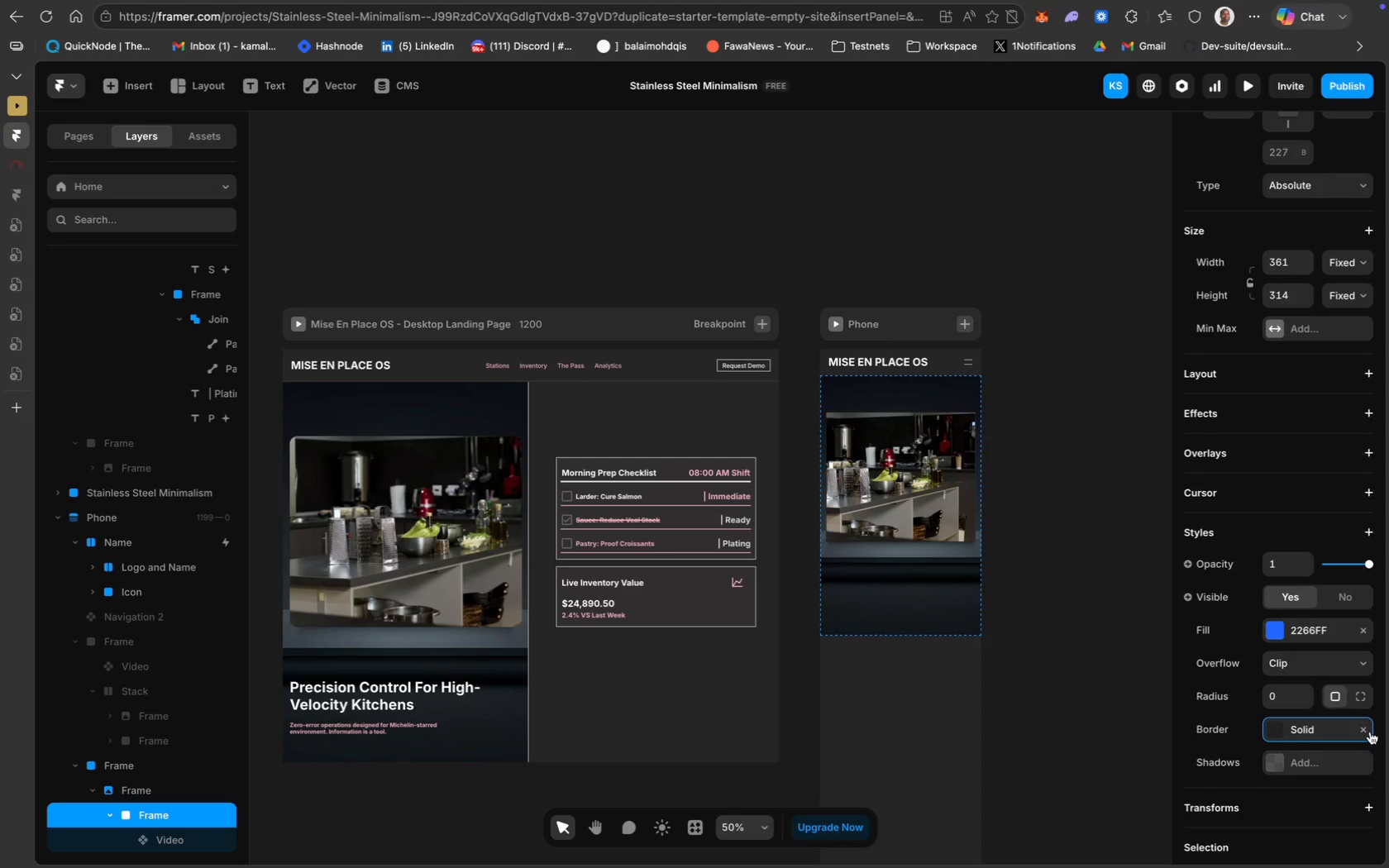 
left_click([1365, 729])
 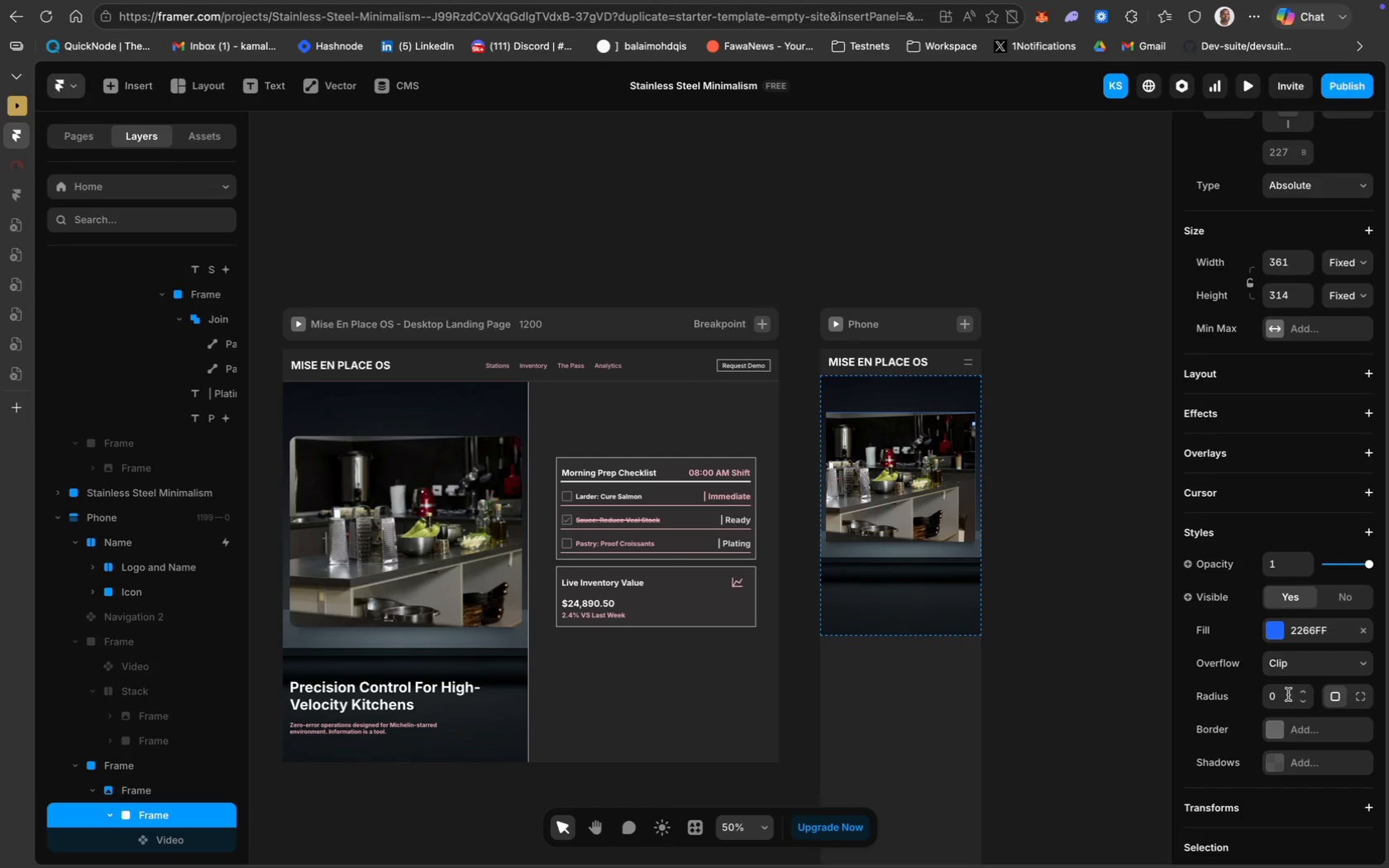 
left_click([1291, 693])
 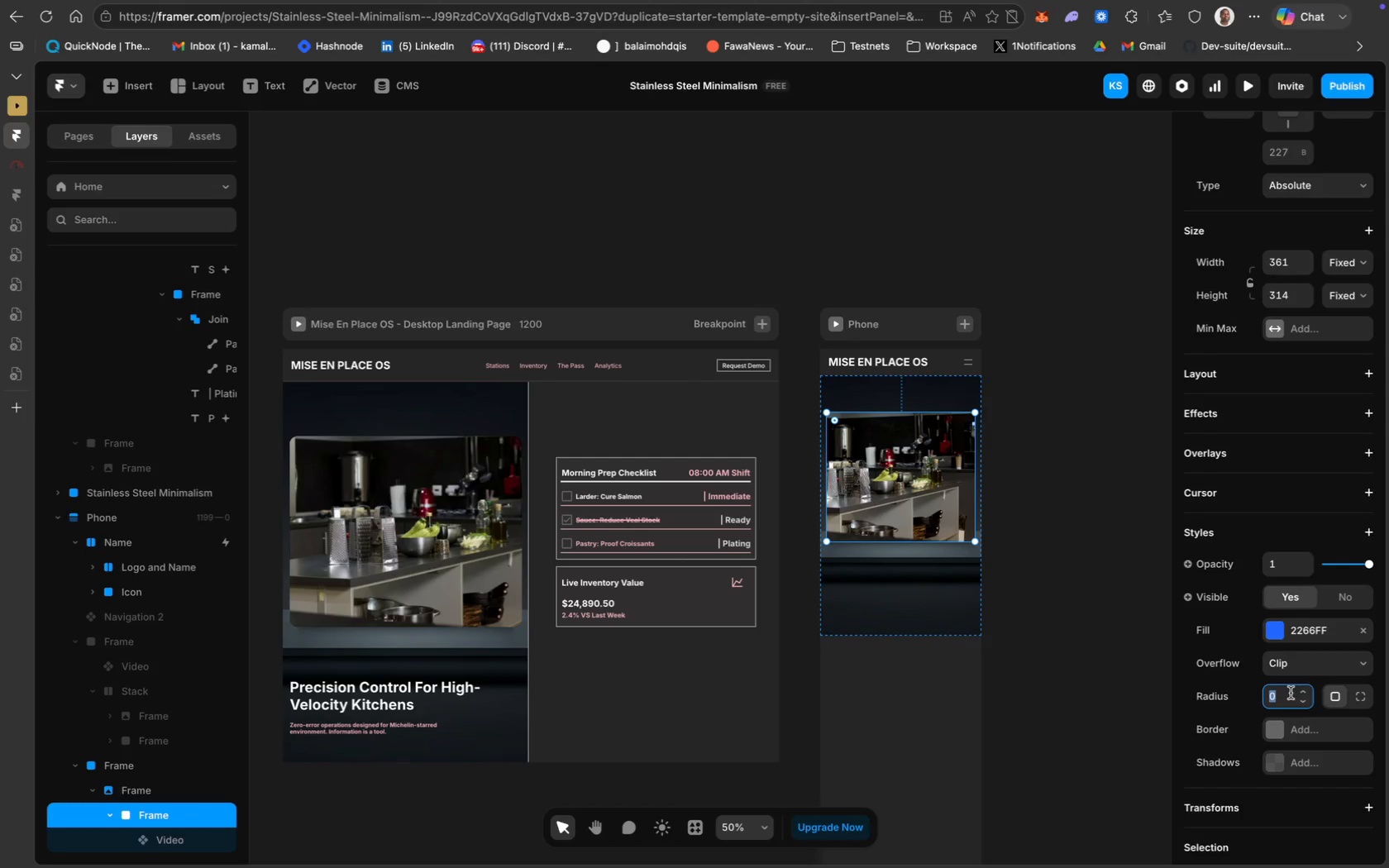 
type(10)
 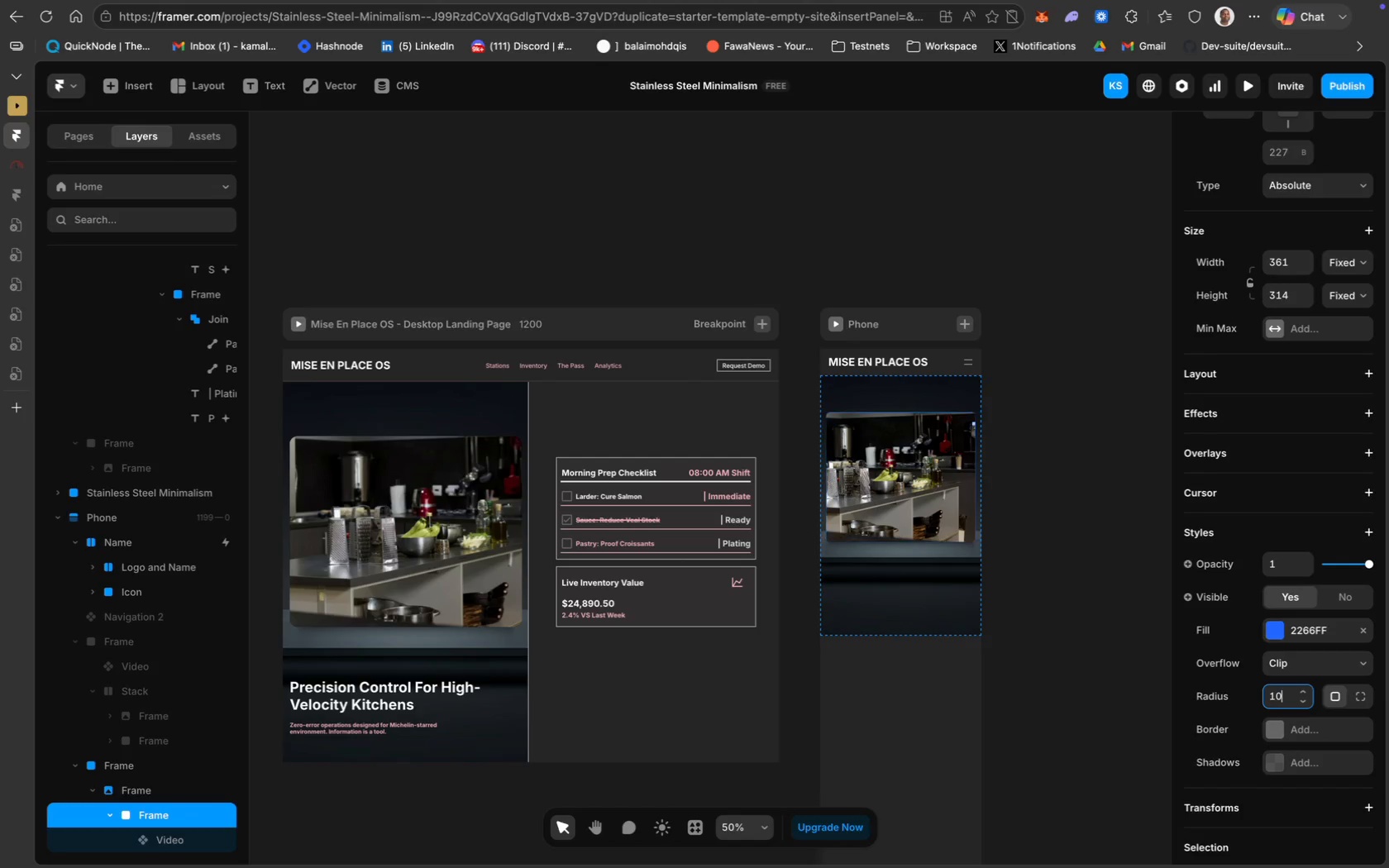 
key(Enter)
 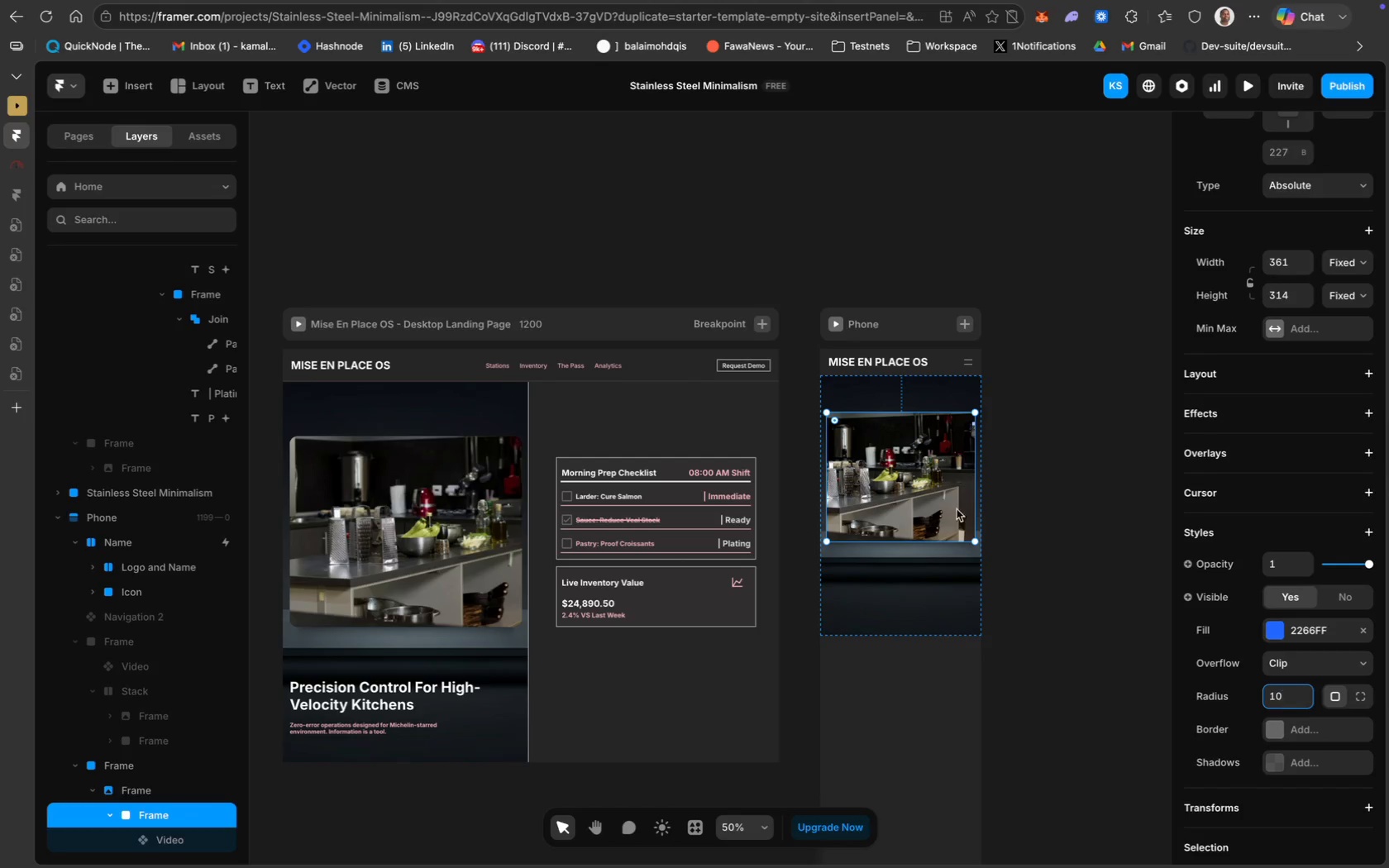 
left_click([952, 508])
 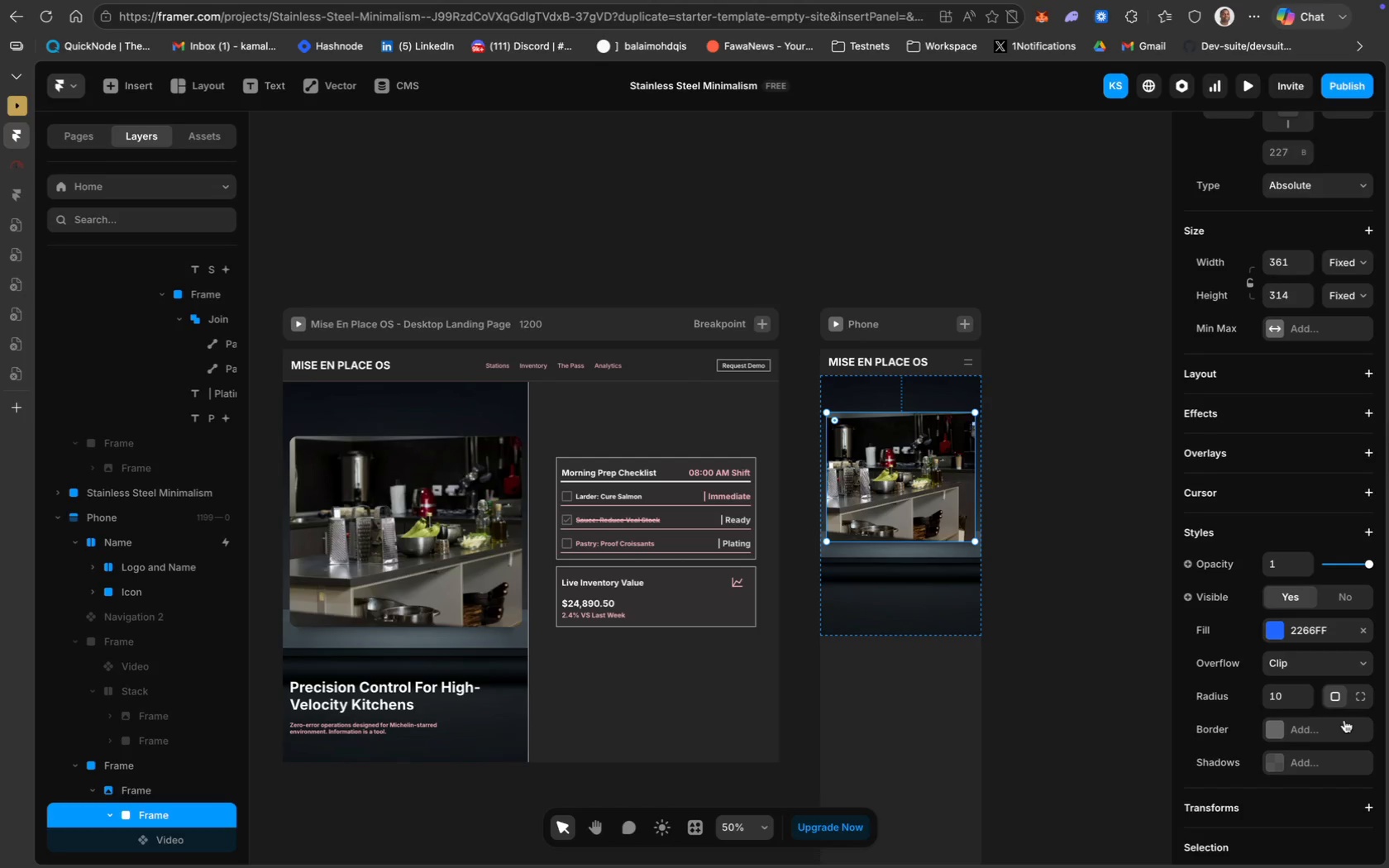 
left_click([1278, 694])
 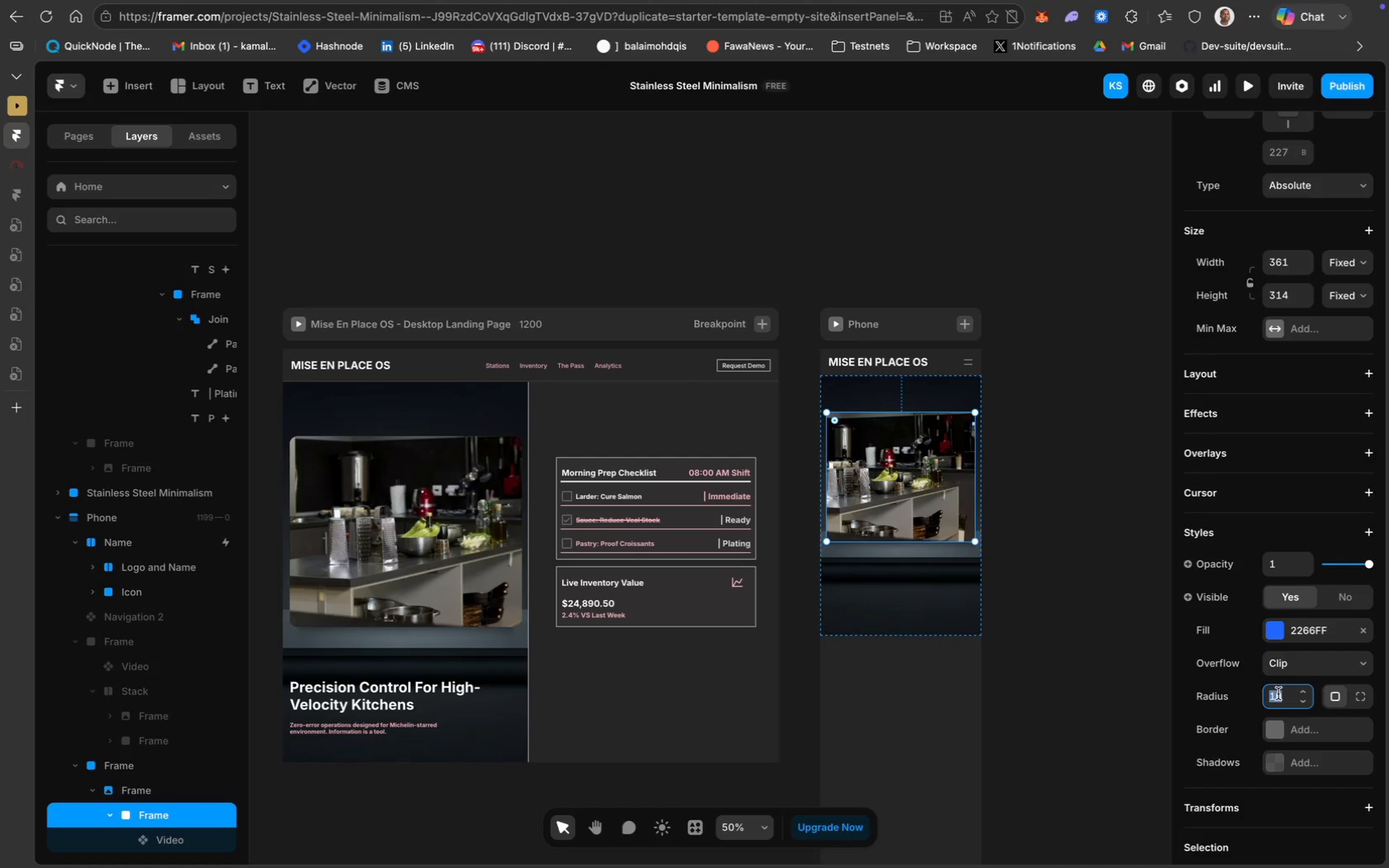 
type(15)
 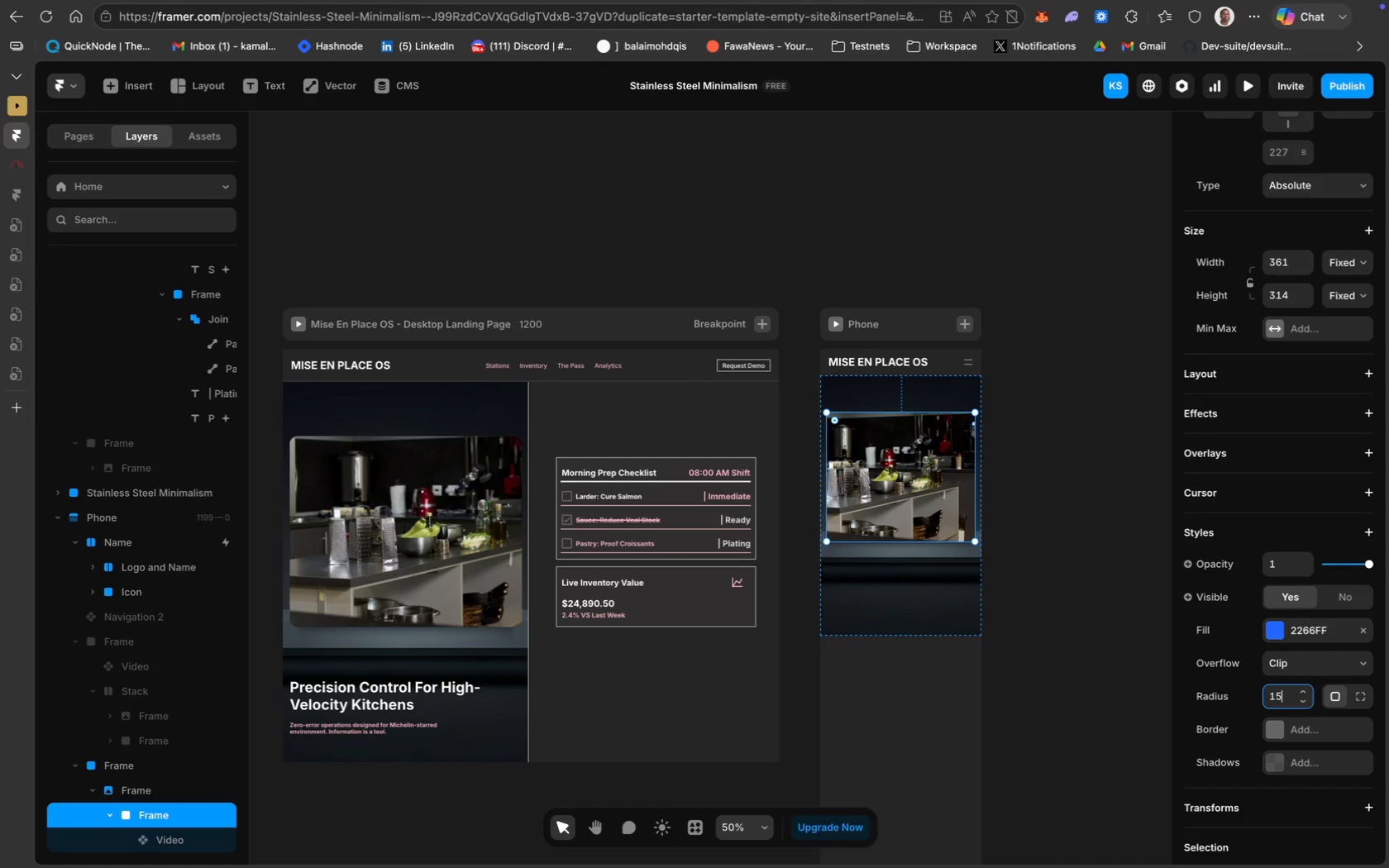 
key(Enter)
 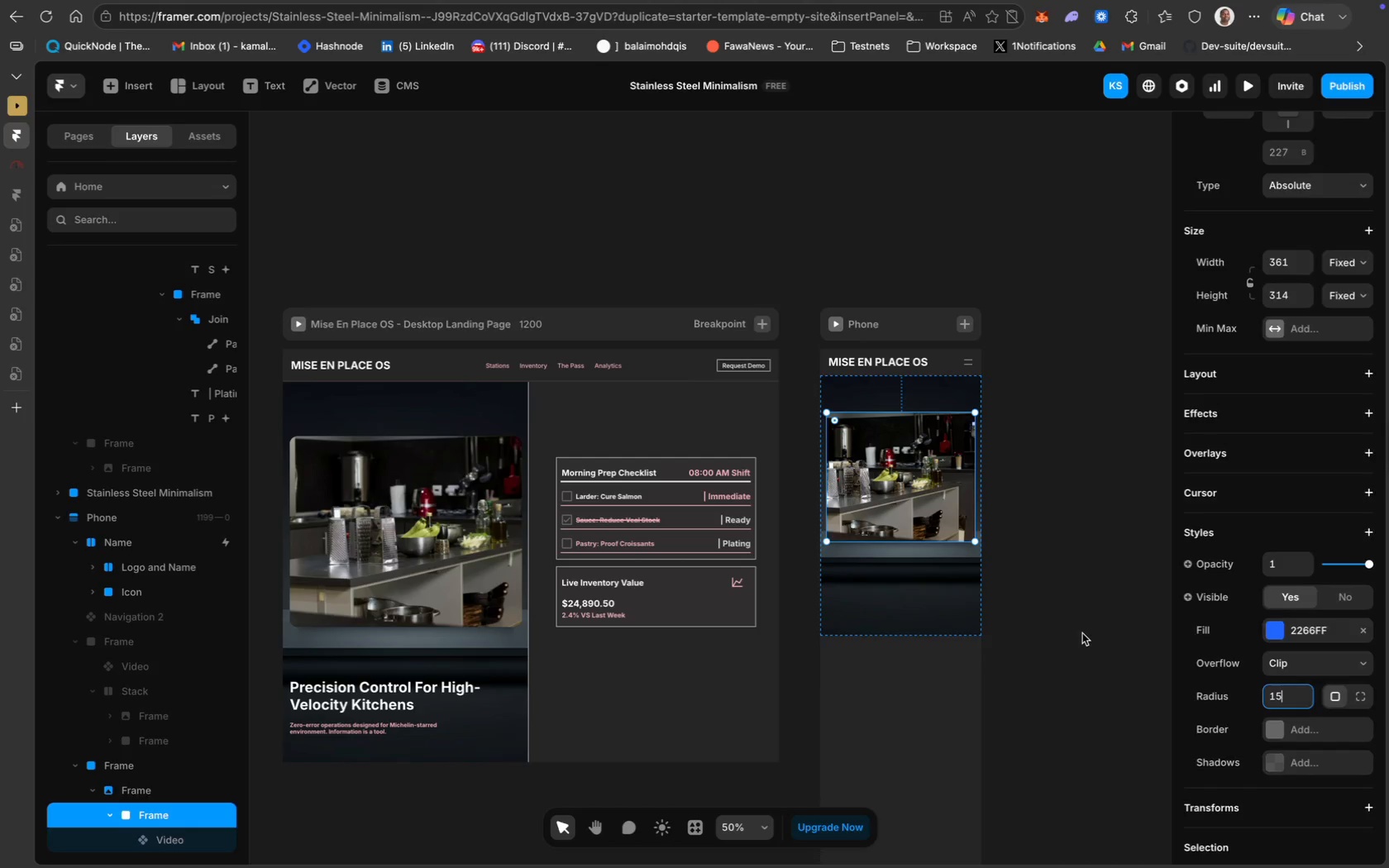 
left_click([1082, 632])
 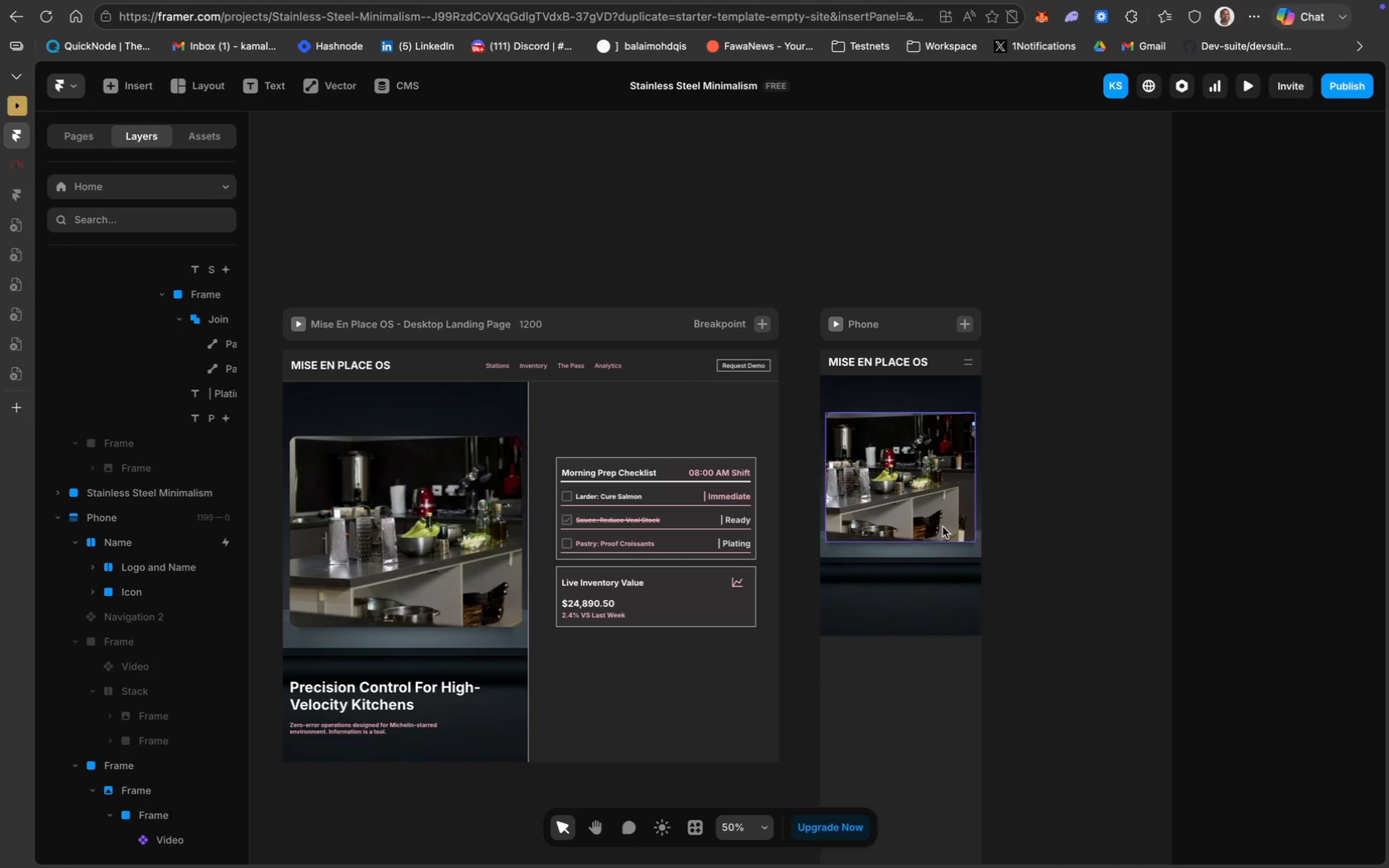 
left_click([939, 523])
 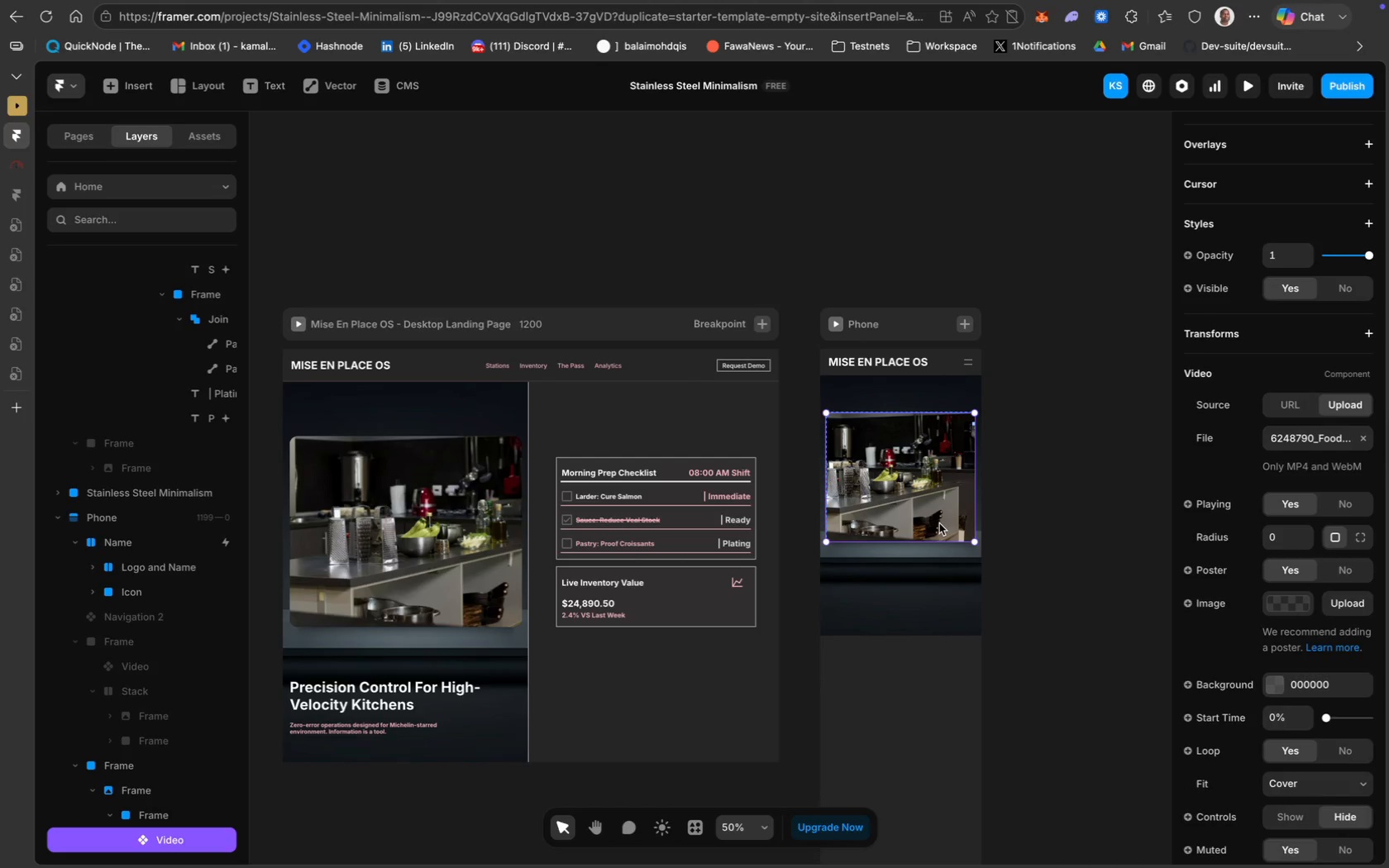 
key(ArrowUp)
 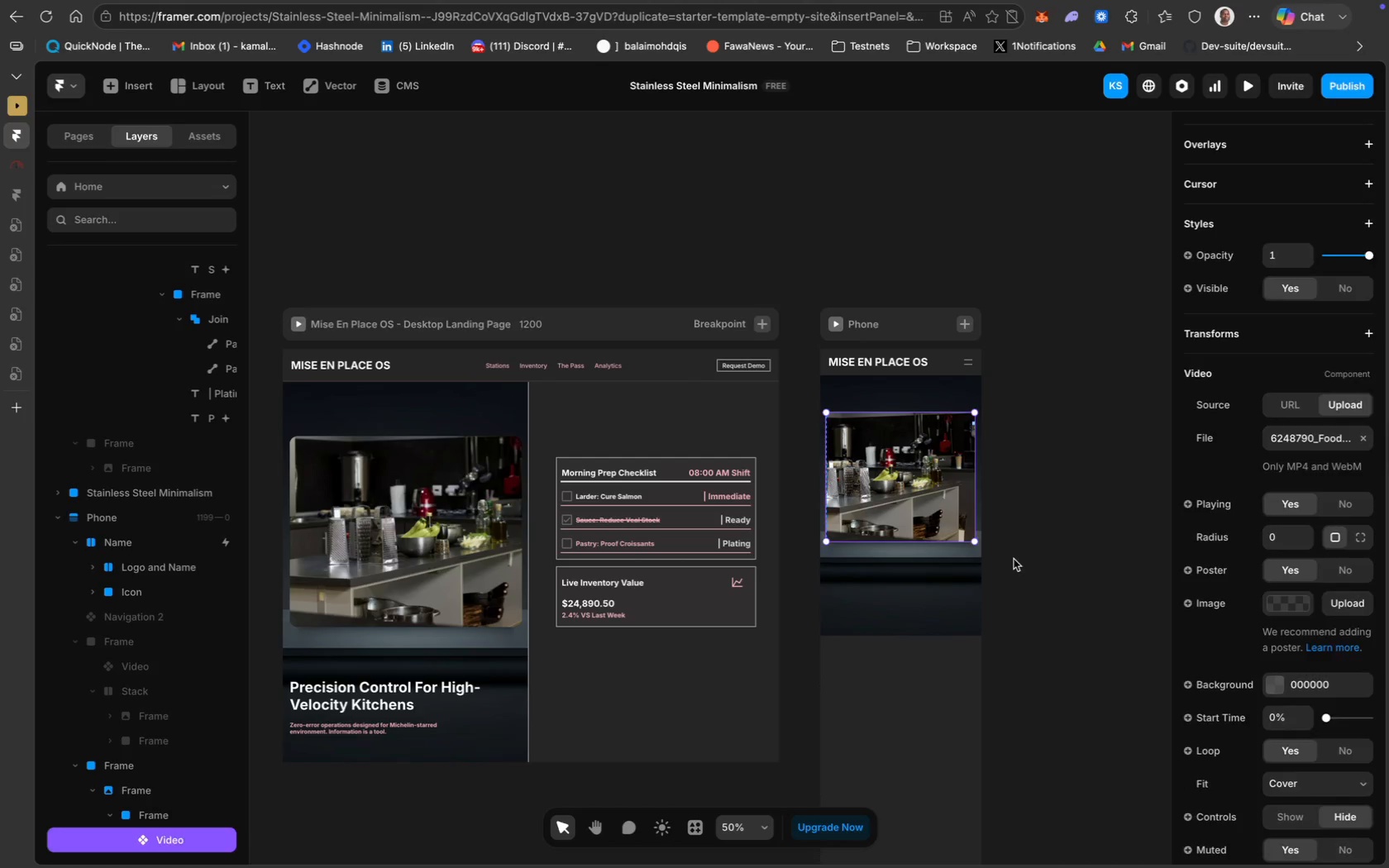 
left_click([1014, 559])
 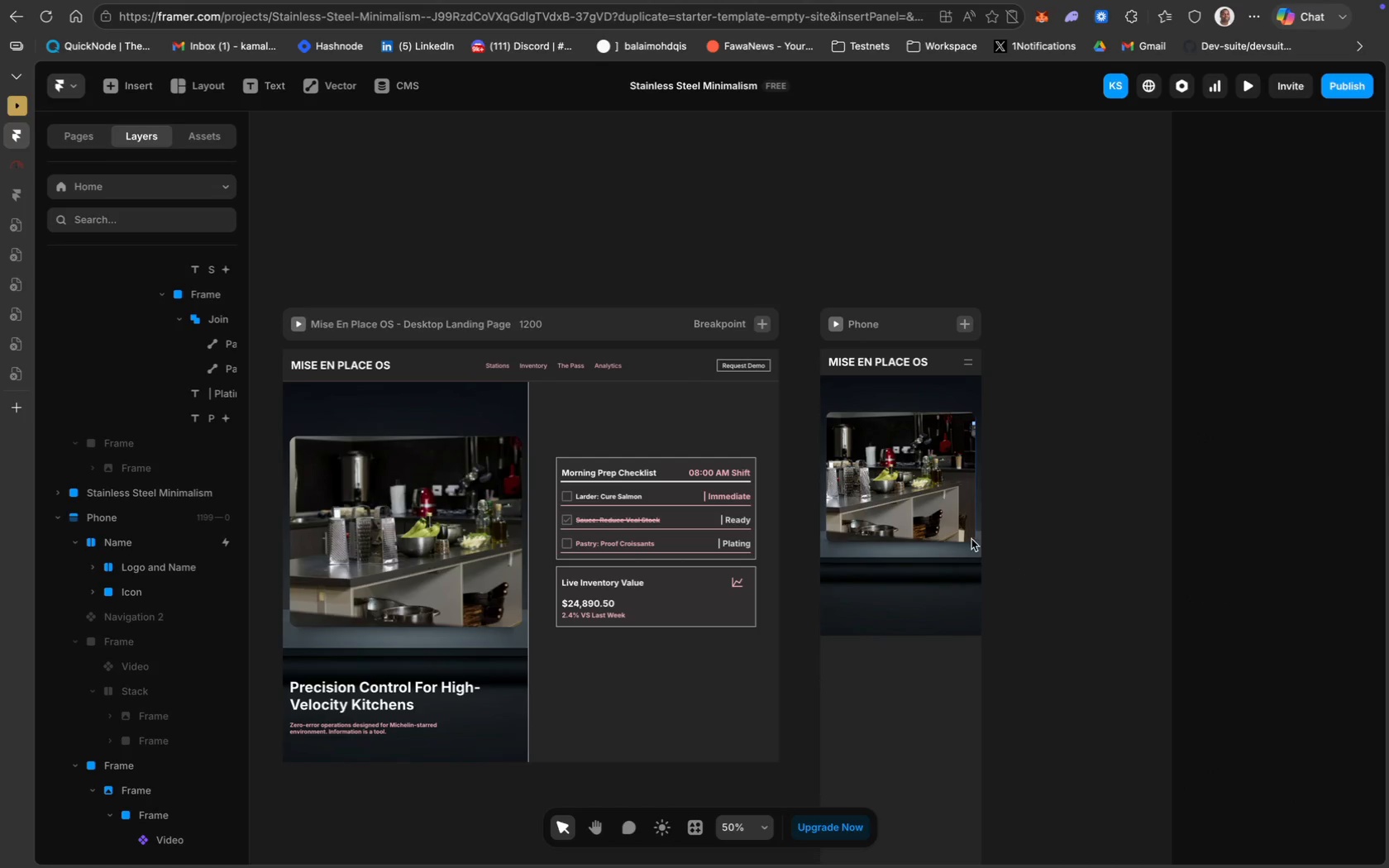 
left_click([927, 514])
 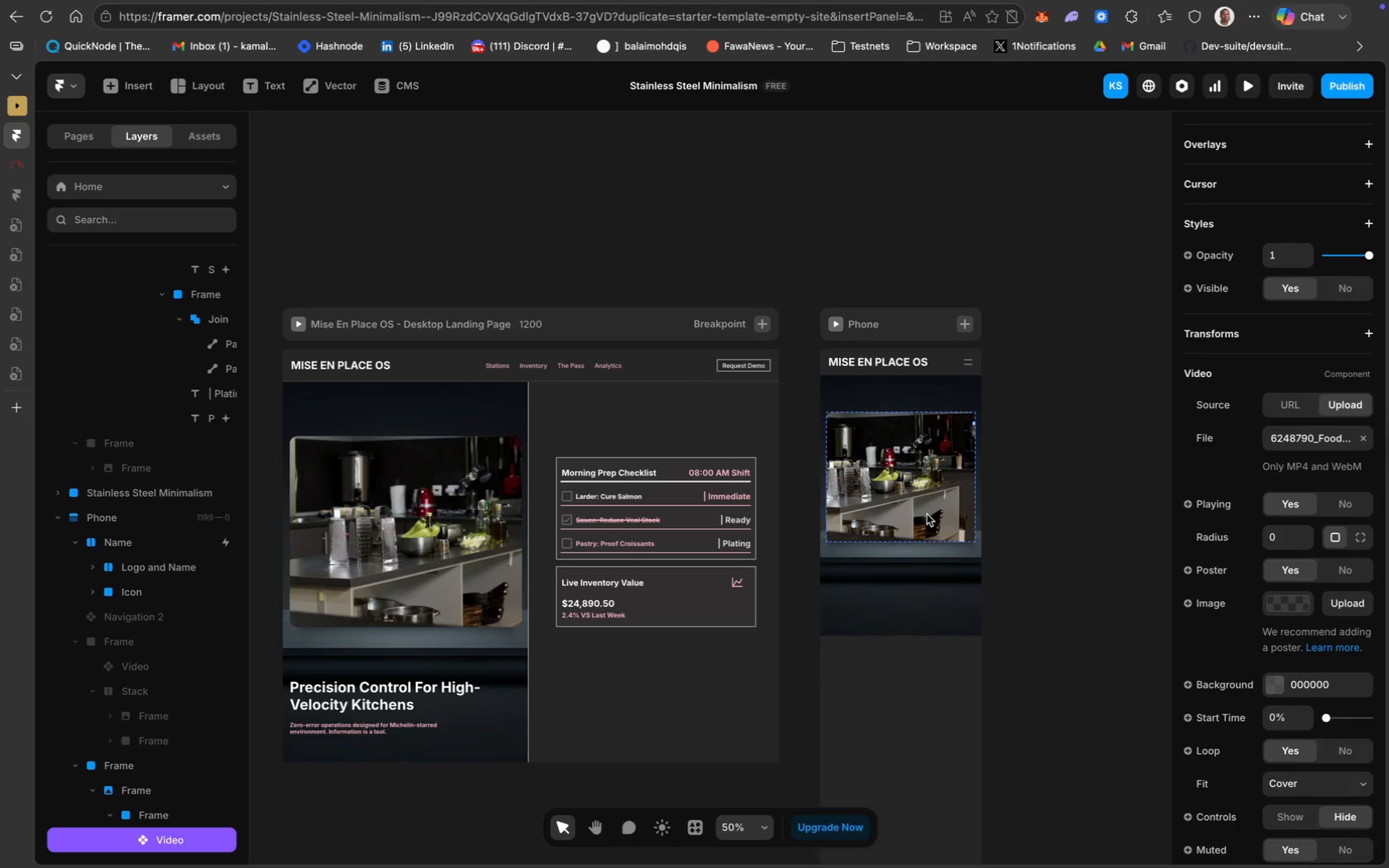 
key(ArrowRight)
 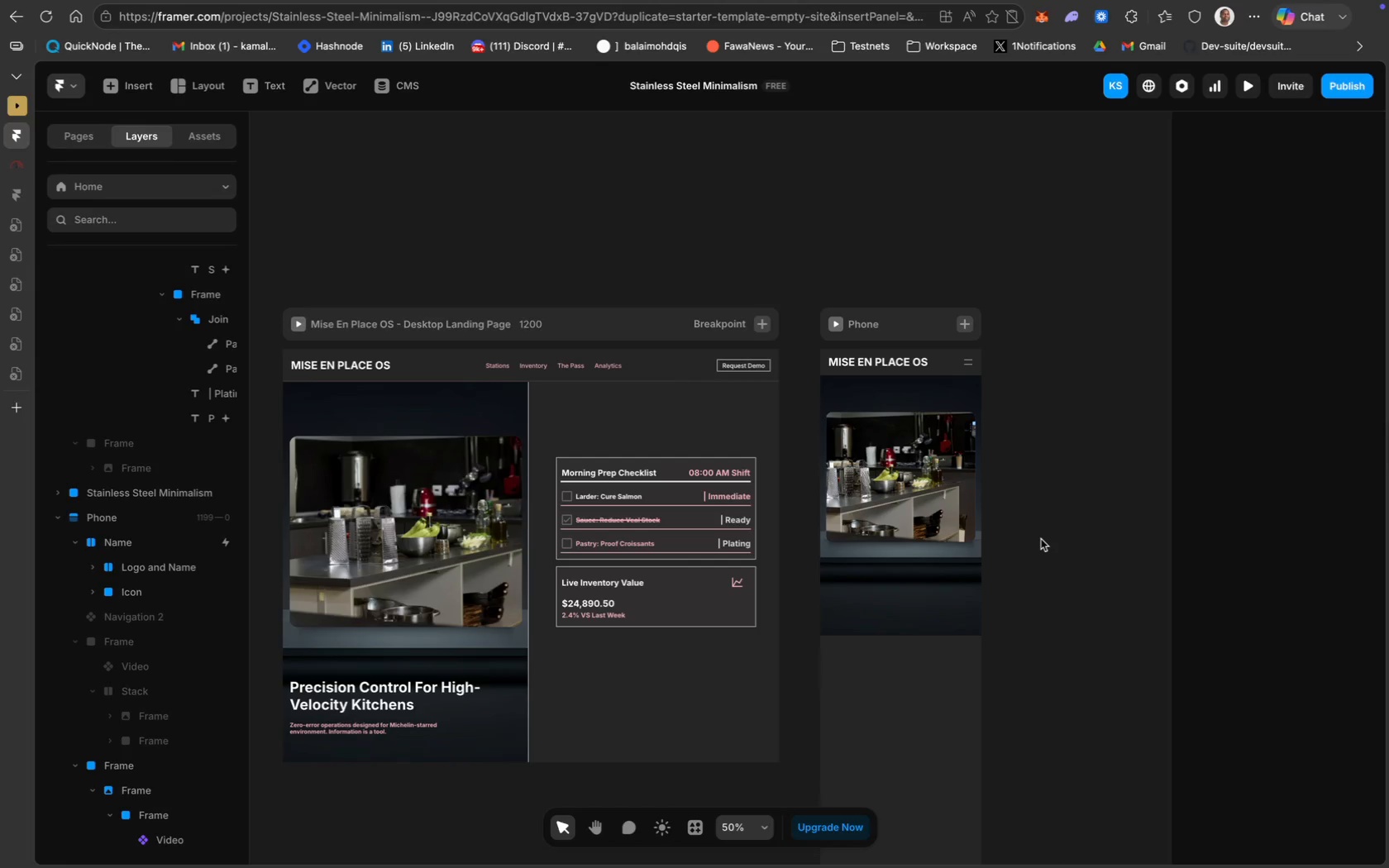 
left_click([938, 515])
 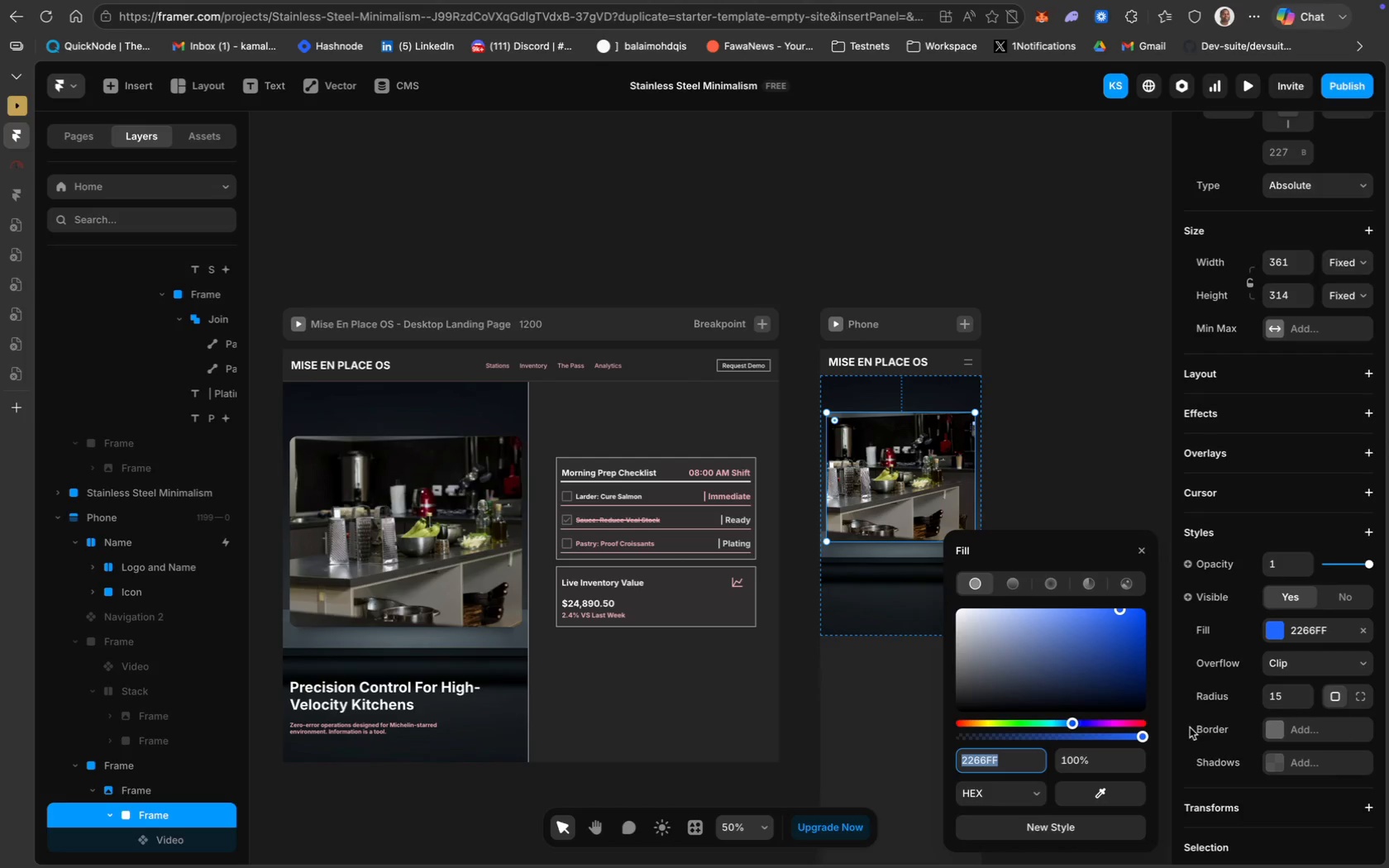 
left_click_drag(start_coordinate=[1139, 739], to_coordinate=[933, 730])
 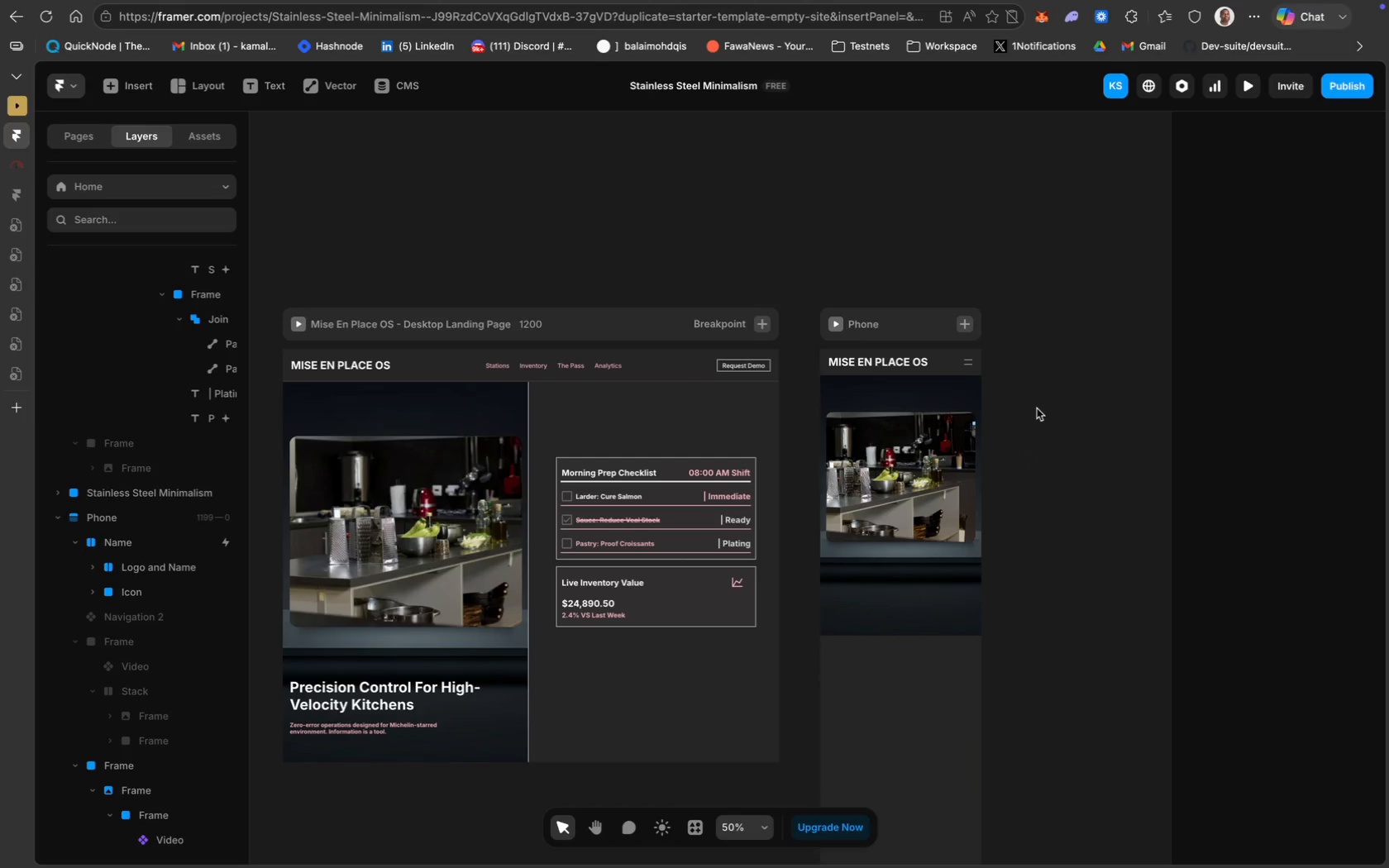 
left_click([1037, 408])
 